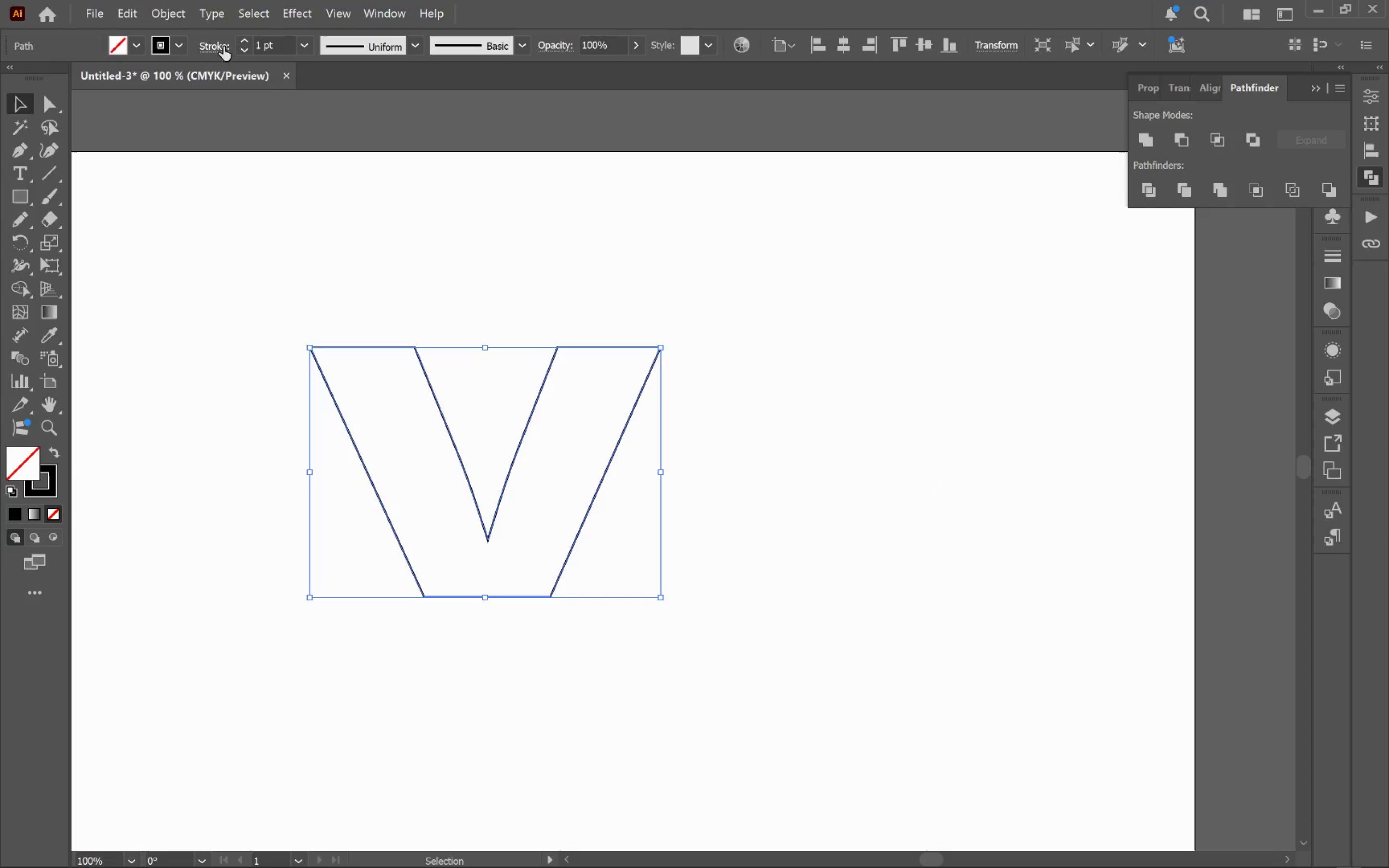 
left_click_drag(start_coordinate=[939, 489], to_coordinate=[831, 505])
 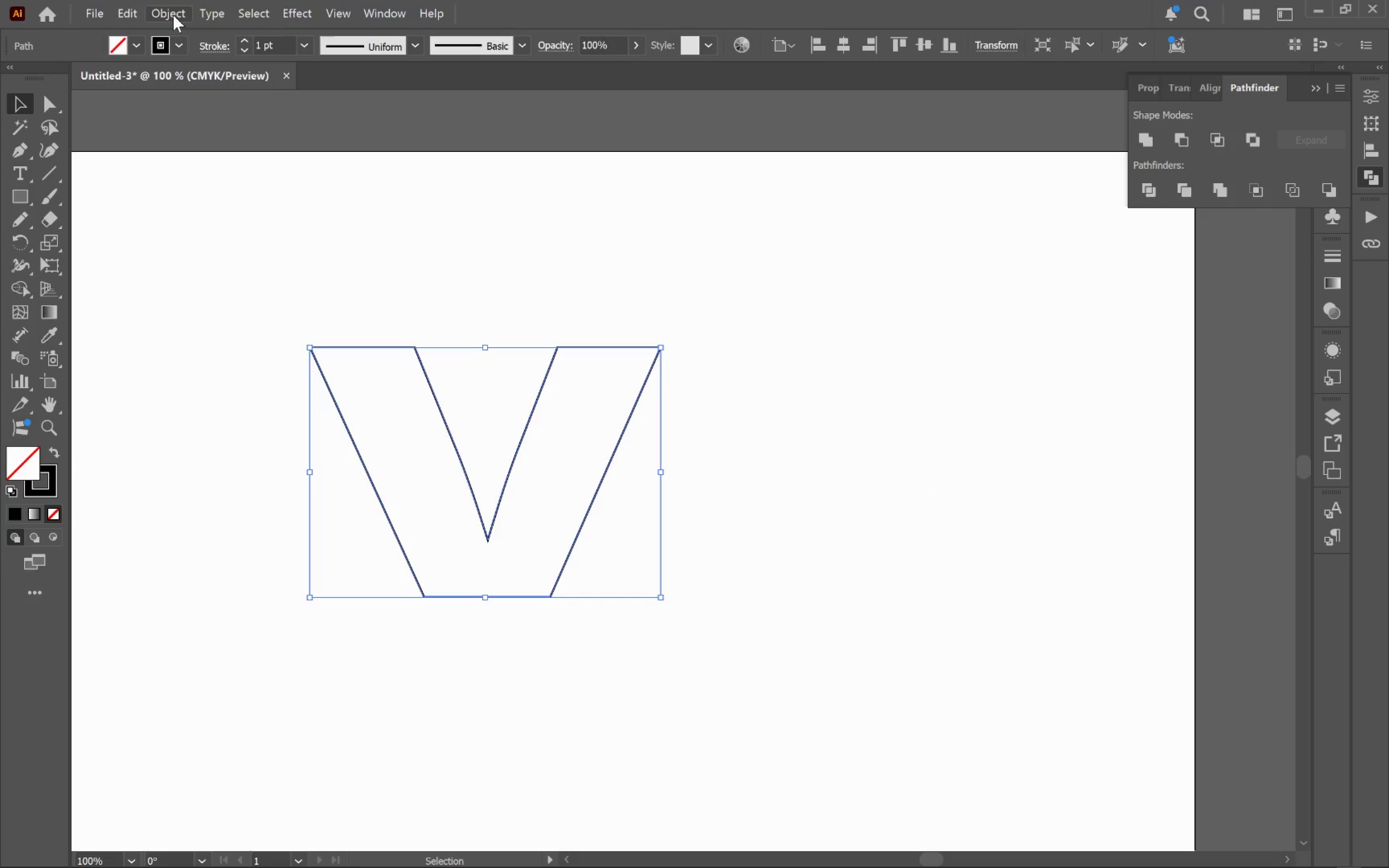 
hold_key(key=AltLeft, duration=0.79)
scroll: coordinate [693, 568], scroll_direction: down, amount: 3.0
 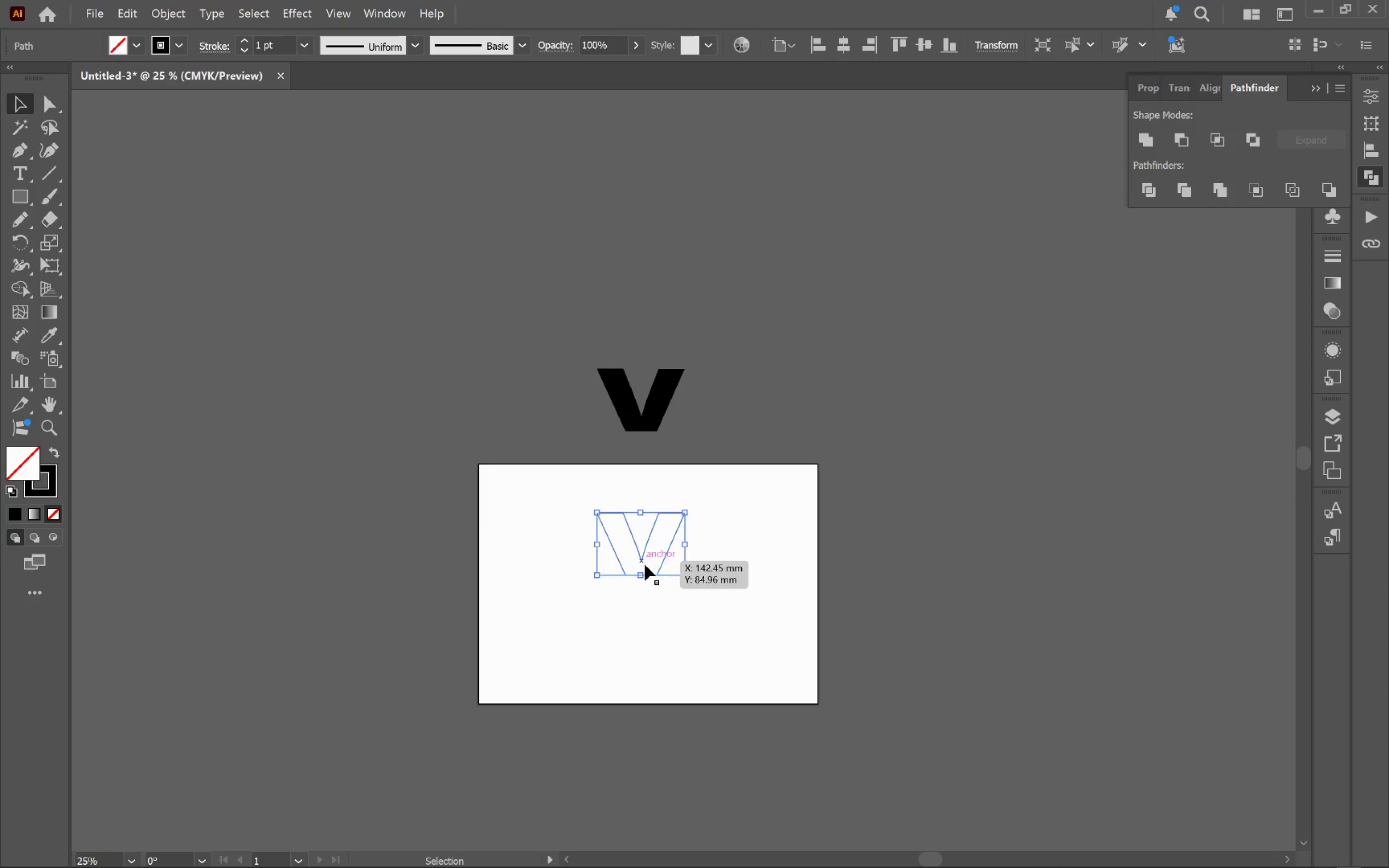 
left_click([645, 565])
 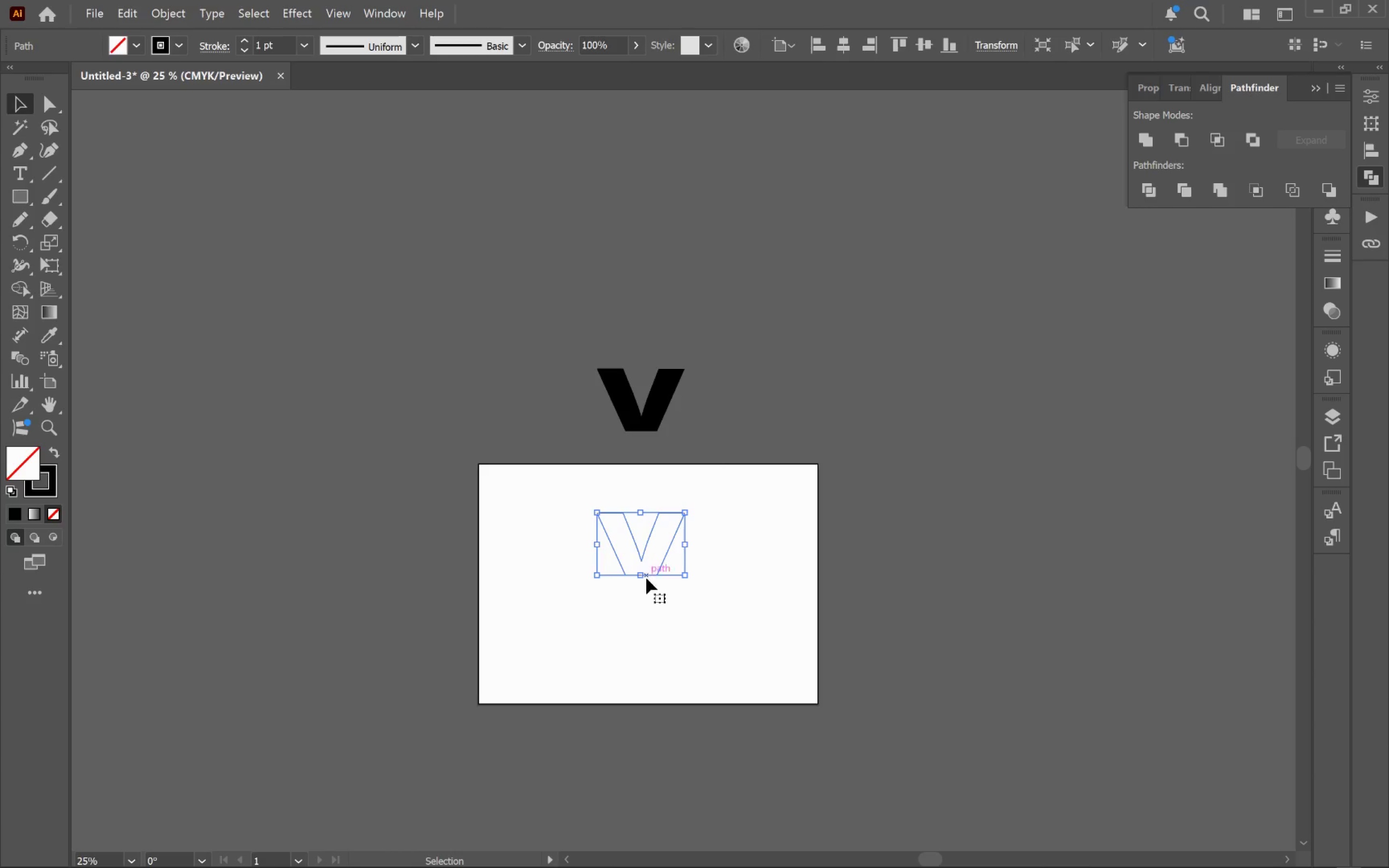 
left_click_drag(start_coordinate=[644, 576], to_coordinate=[656, 673])
 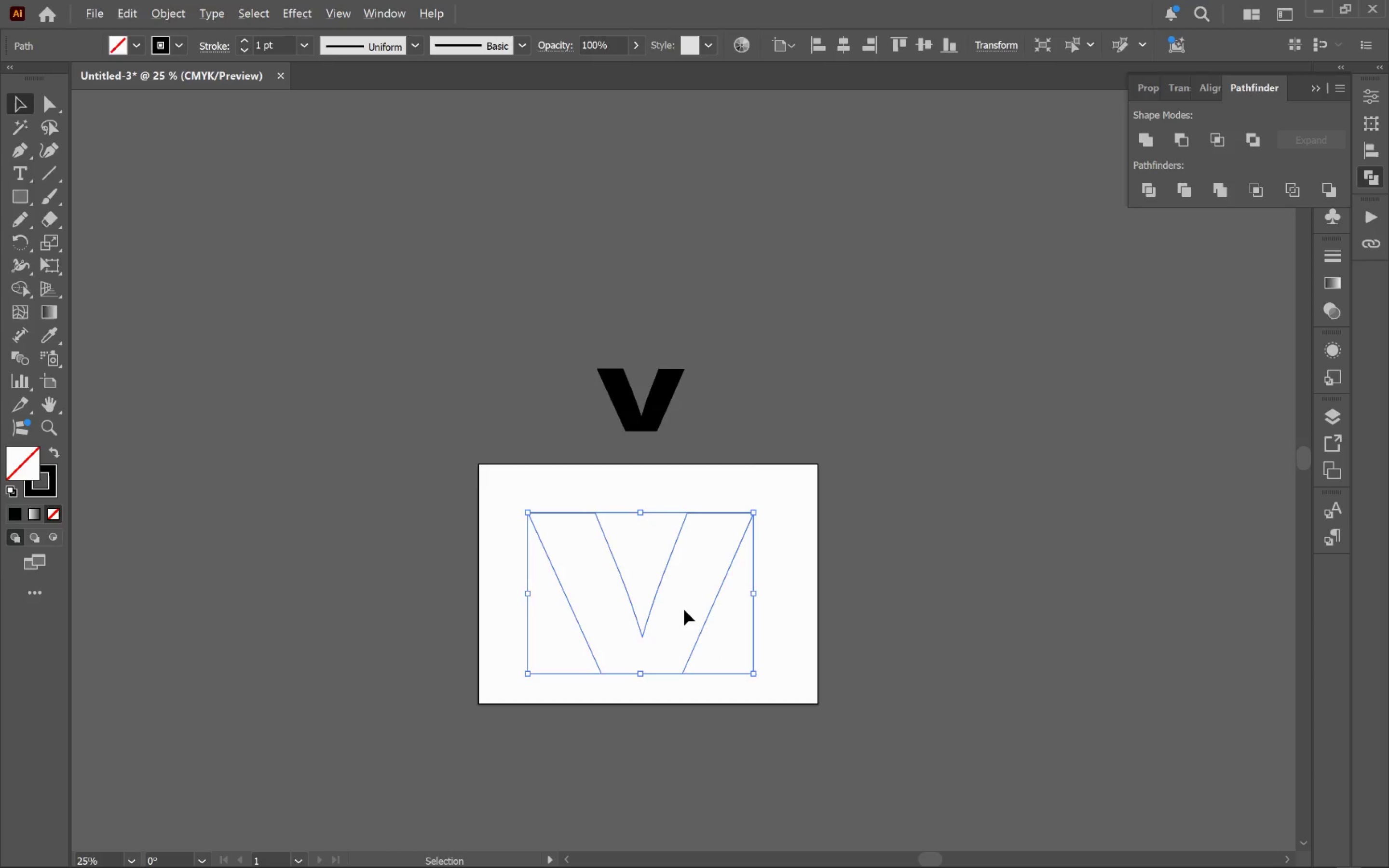 
hold_key(key=ShiftLeft, duration=1.0)
 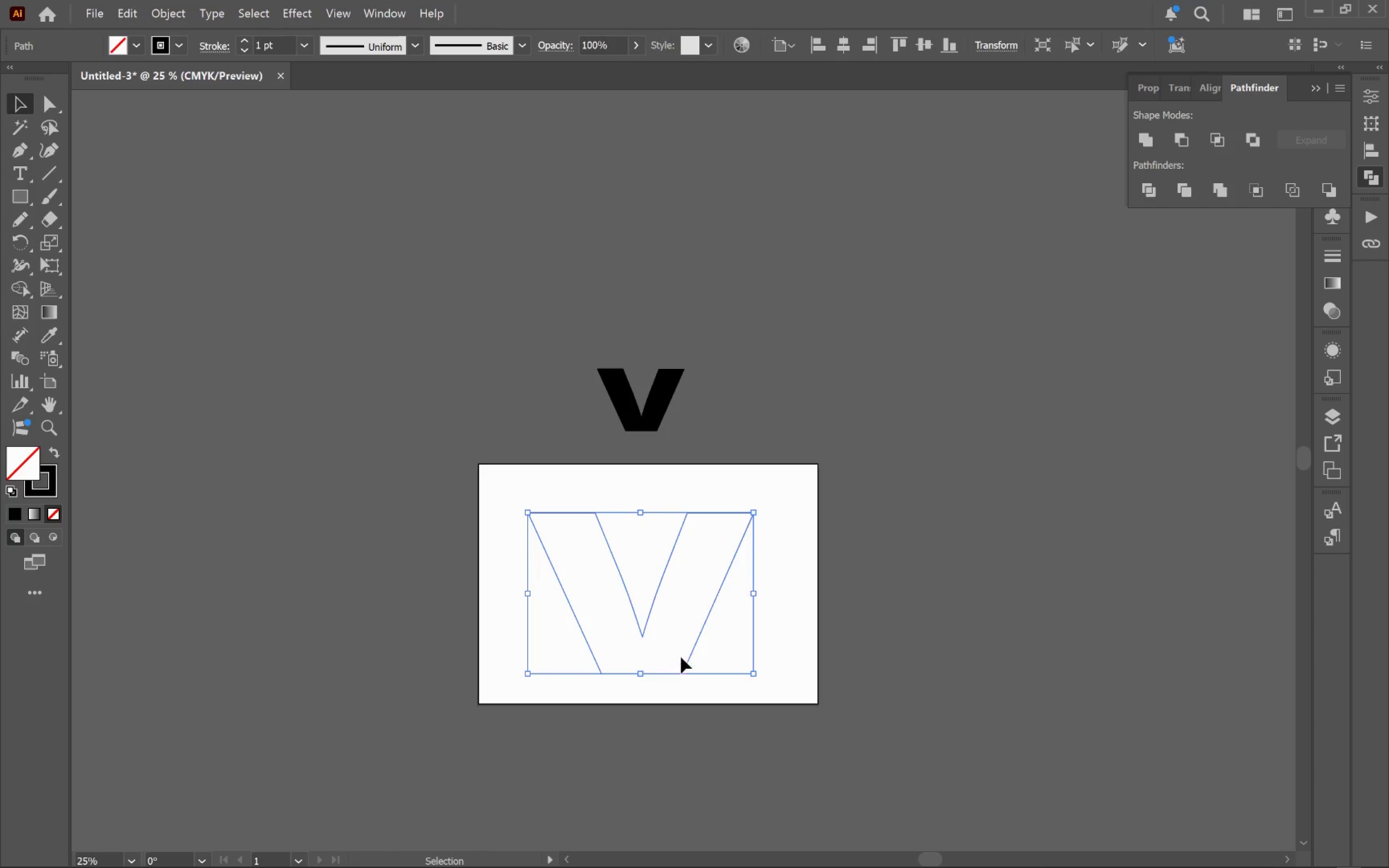 
hold_key(key=AltLeft, duration=0.66)
 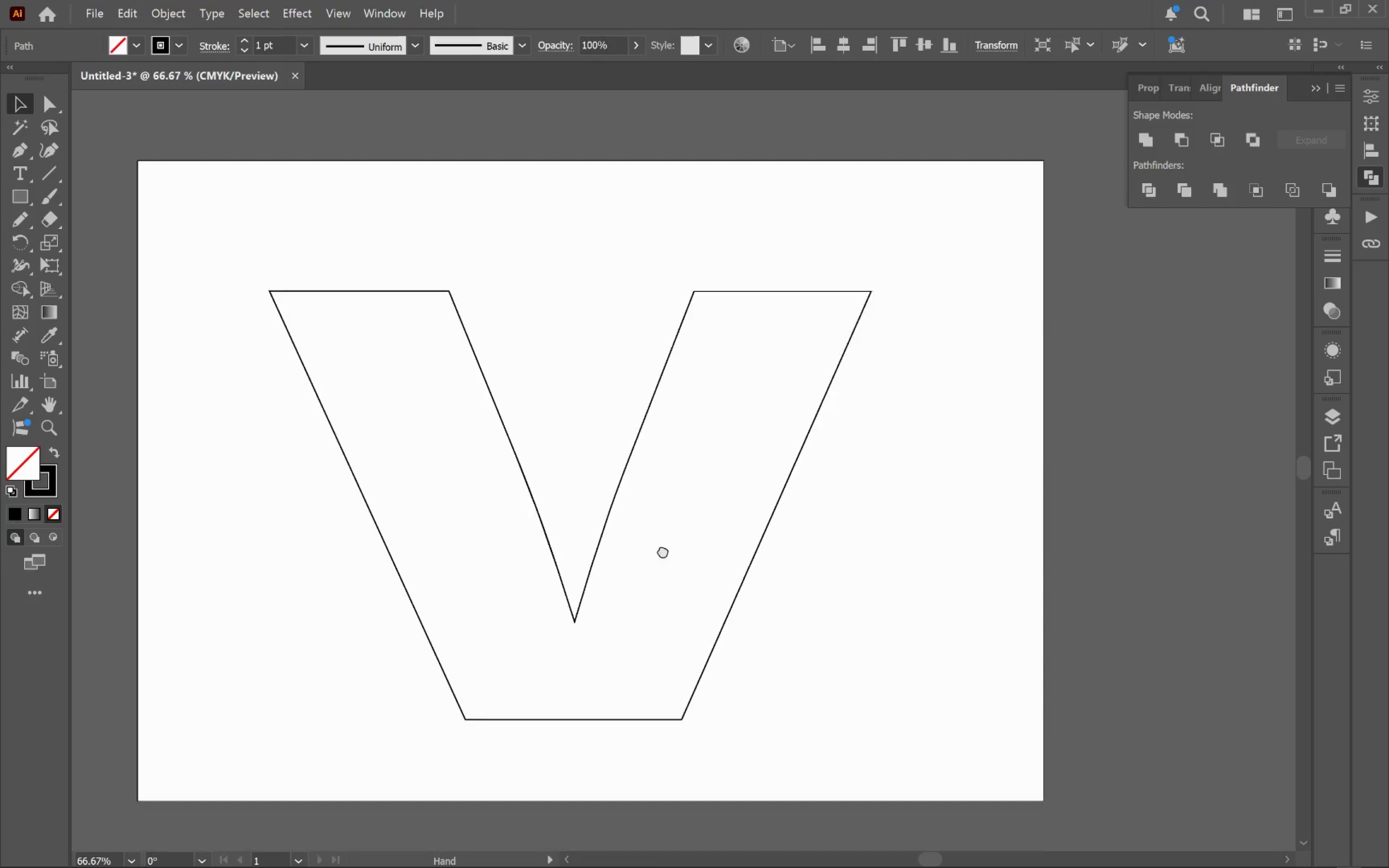 
hold_key(key=Space, duration=0.69)
 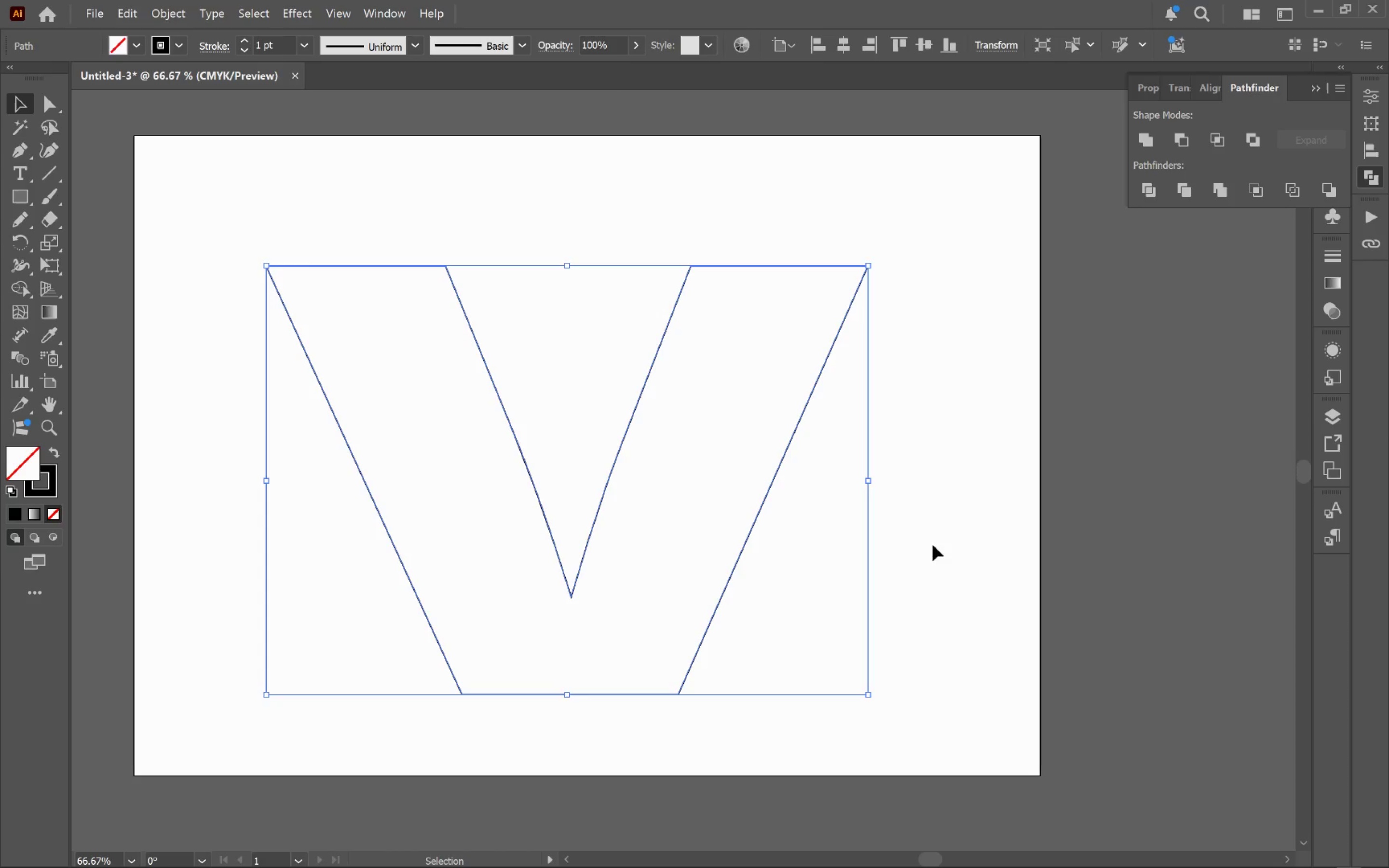 
left_click_drag(start_coordinate=[661, 618], to_coordinate=[659, 530])
 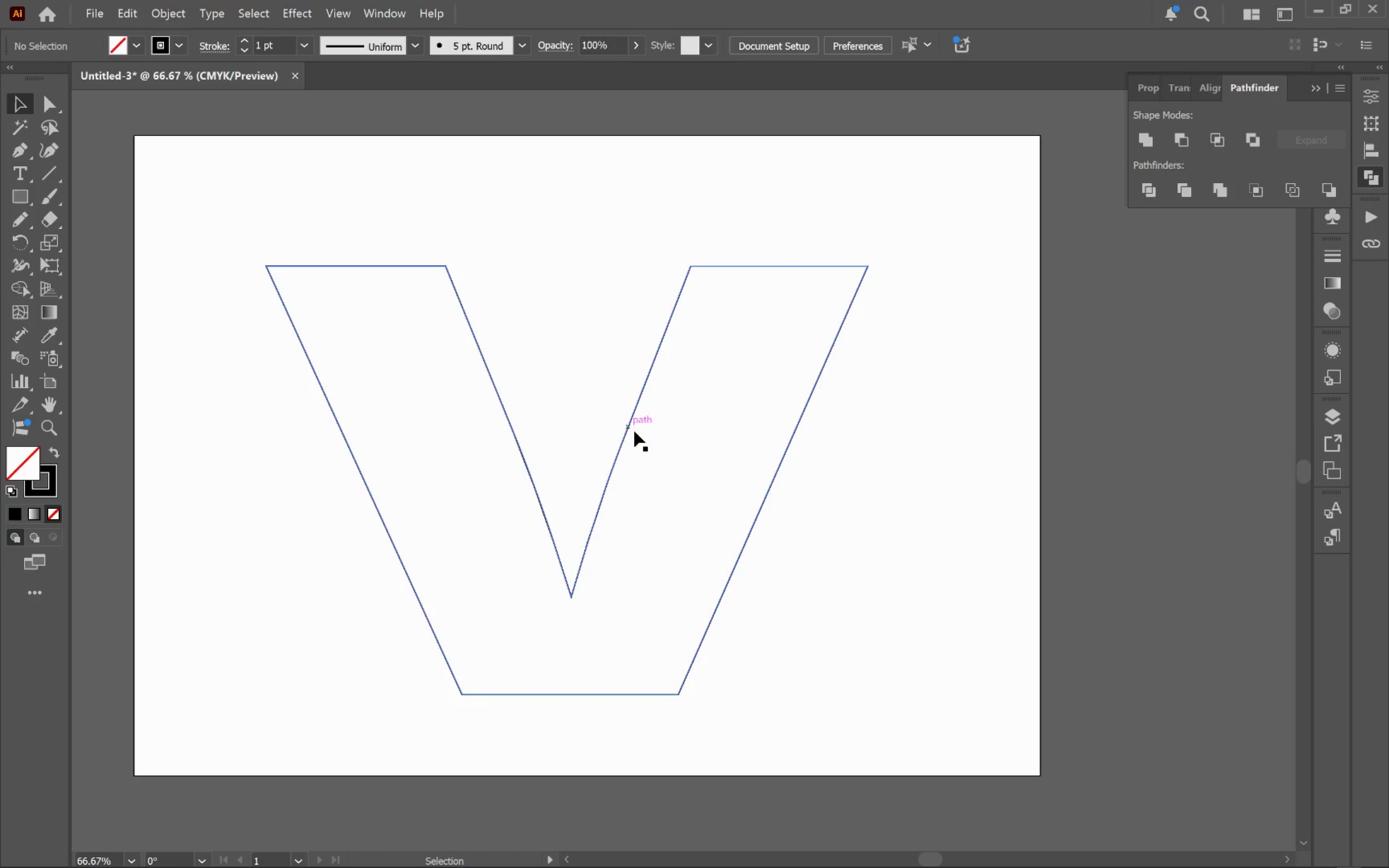 
scroll: coordinate [684, 610], scroll_direction: up, amount: 2.0
 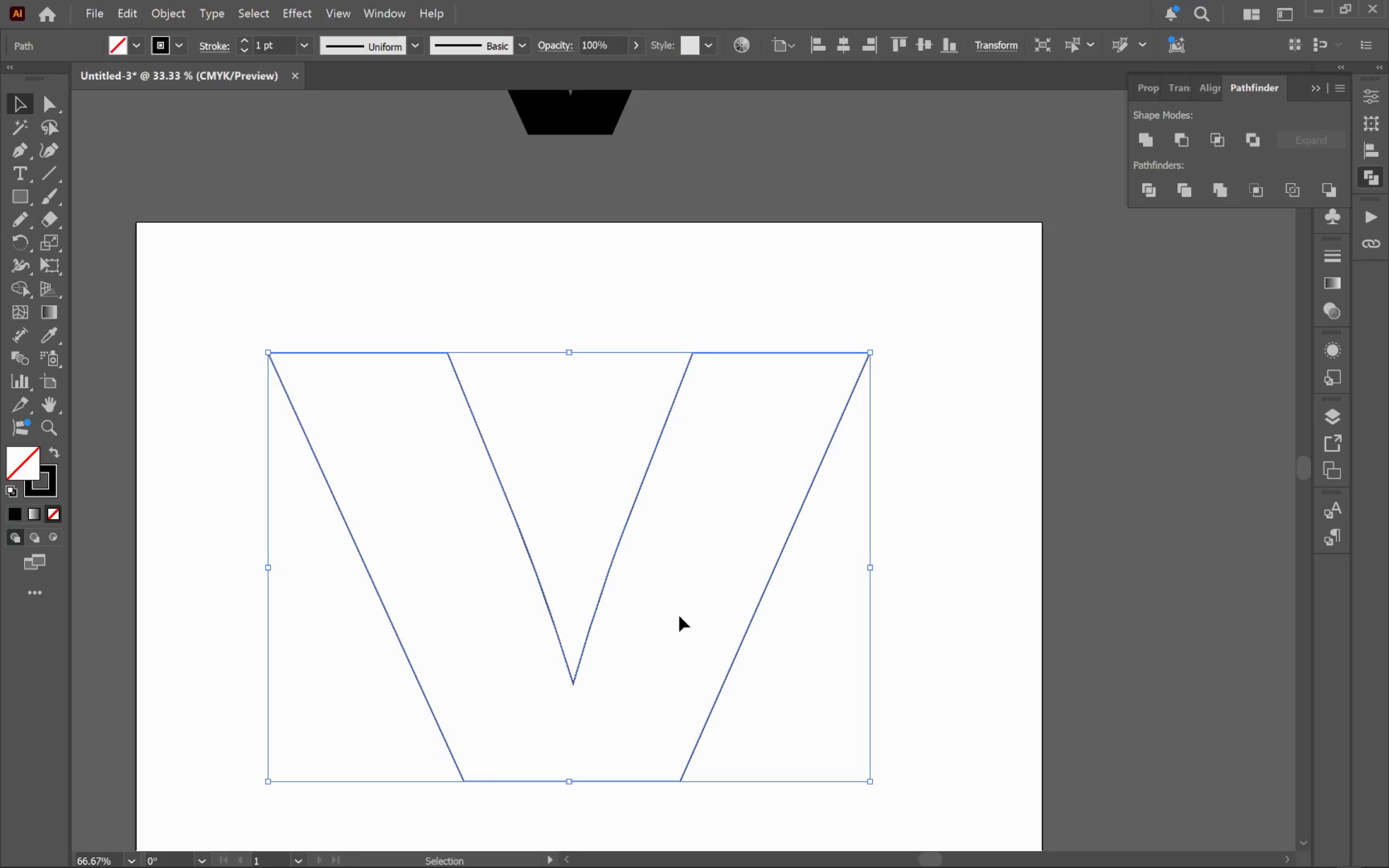 
left_click([628, 433])
 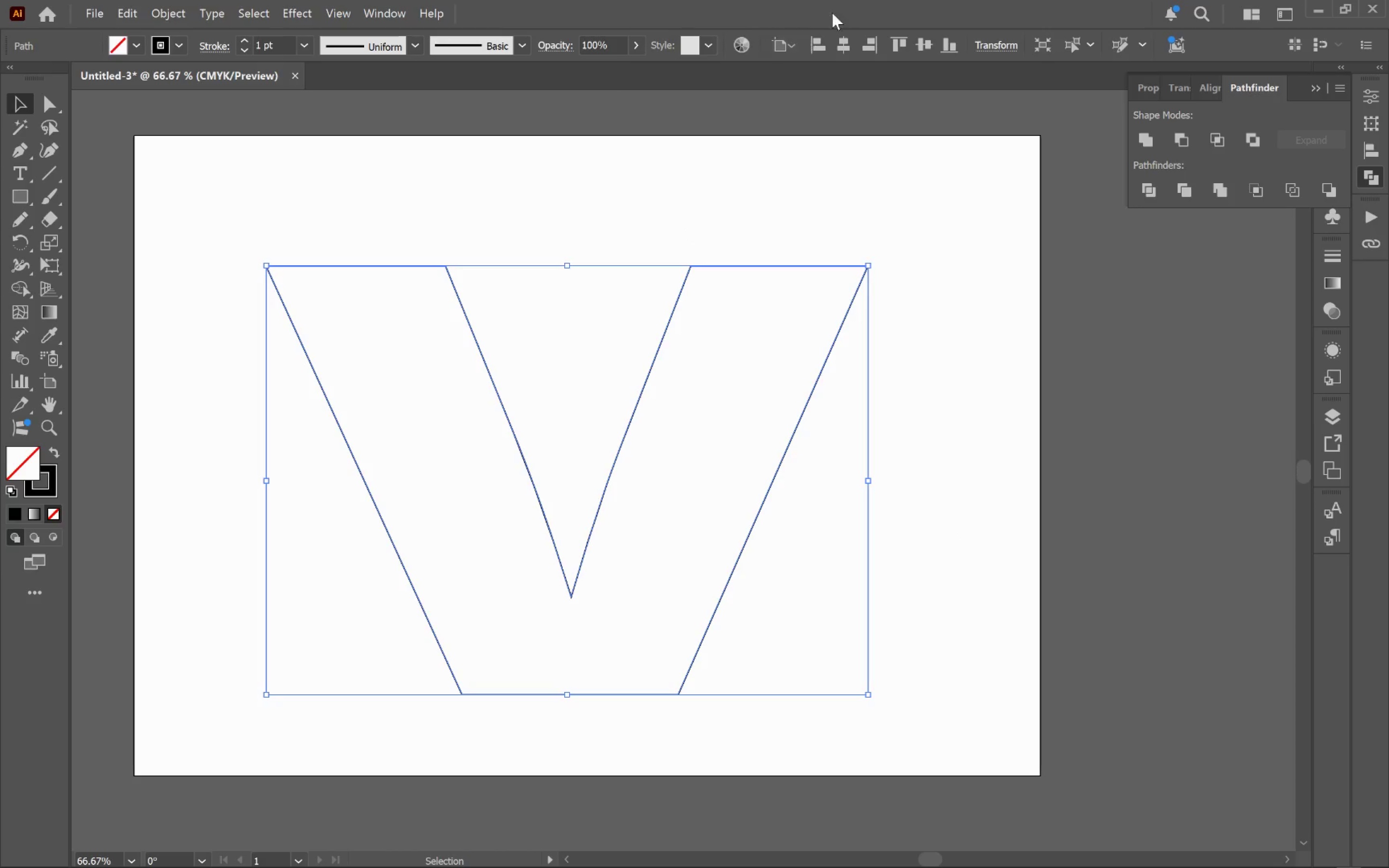 
left_click([840, 50])
 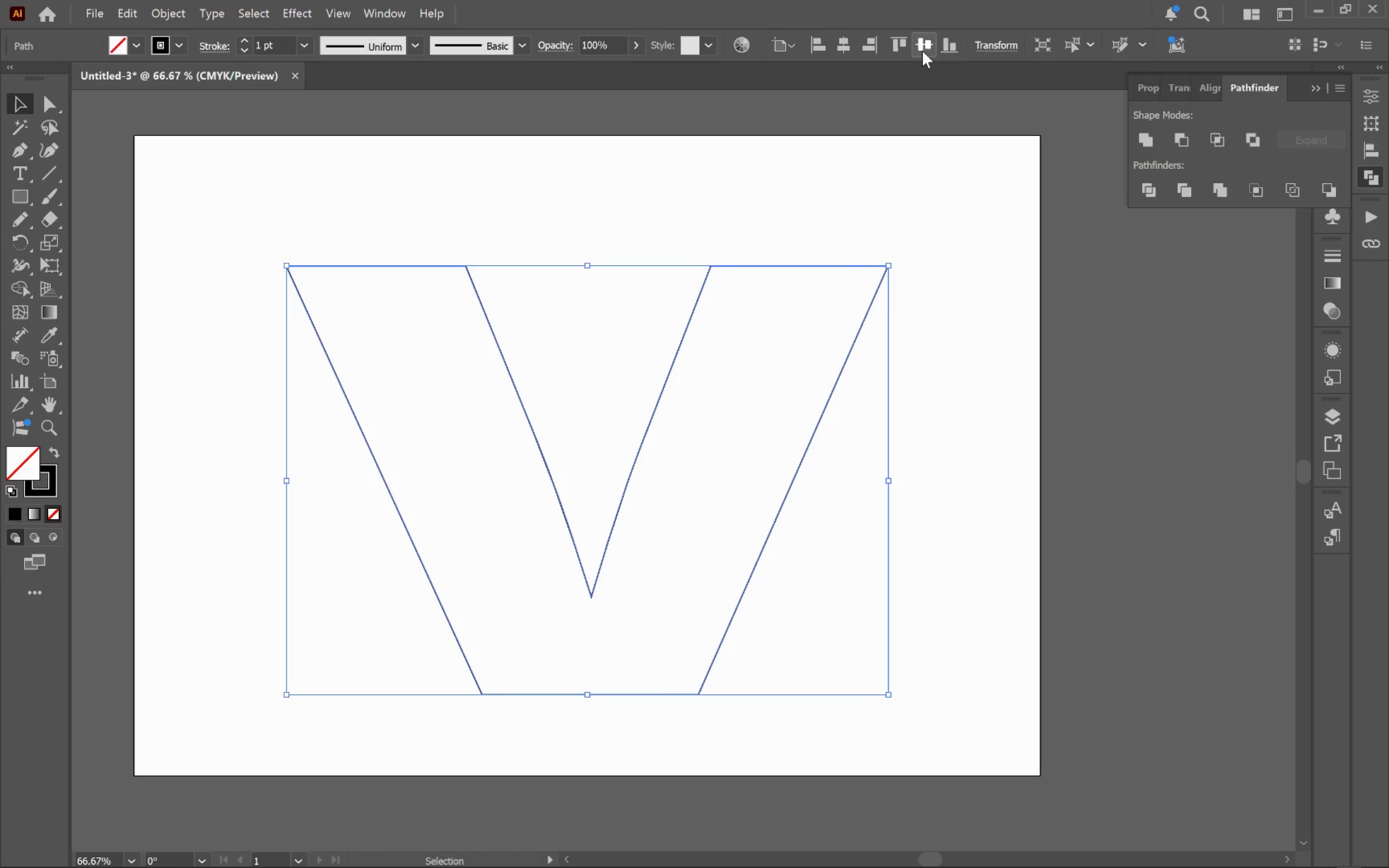 
left_click([925, 48])
 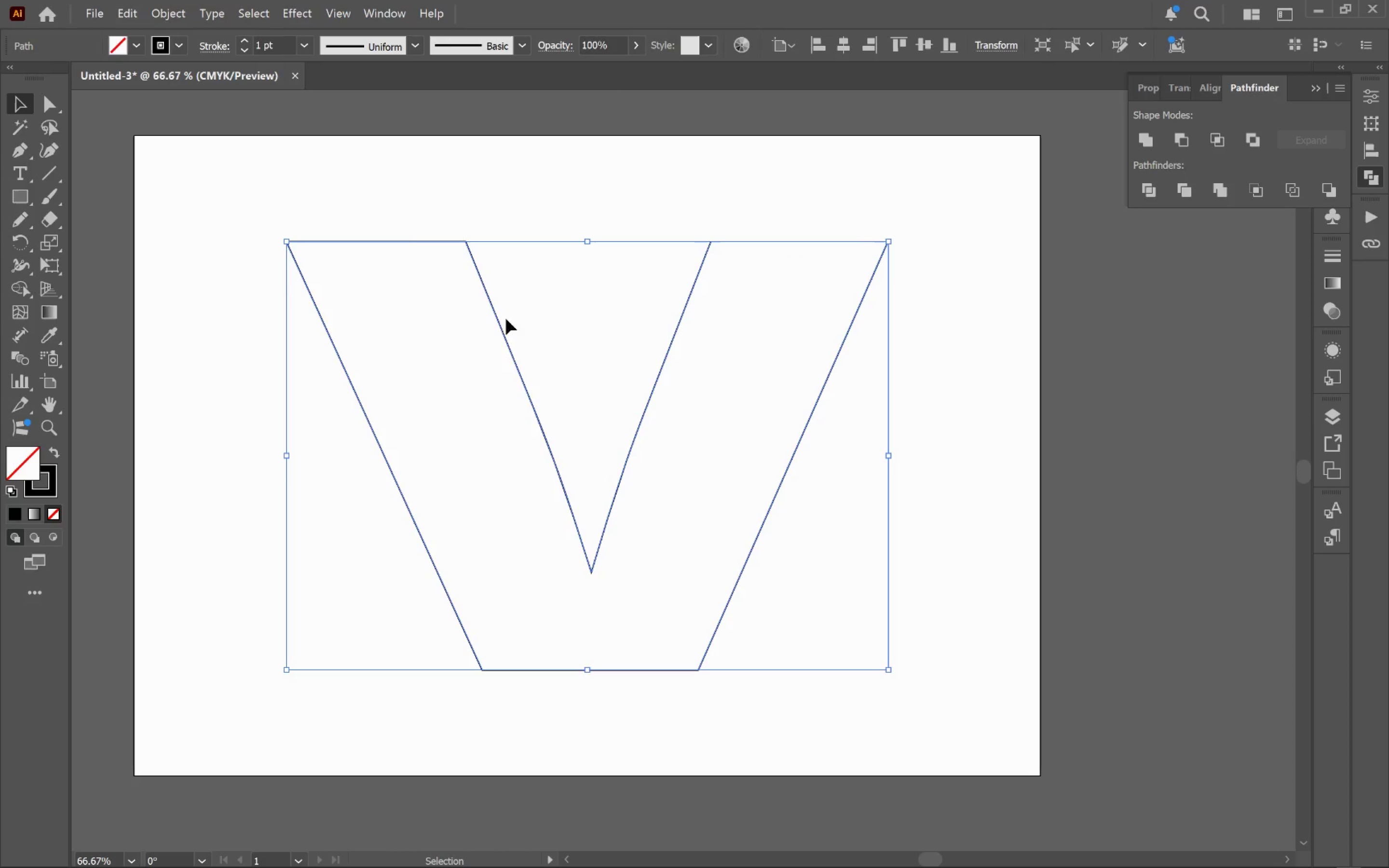 
left_click([173, 14])
 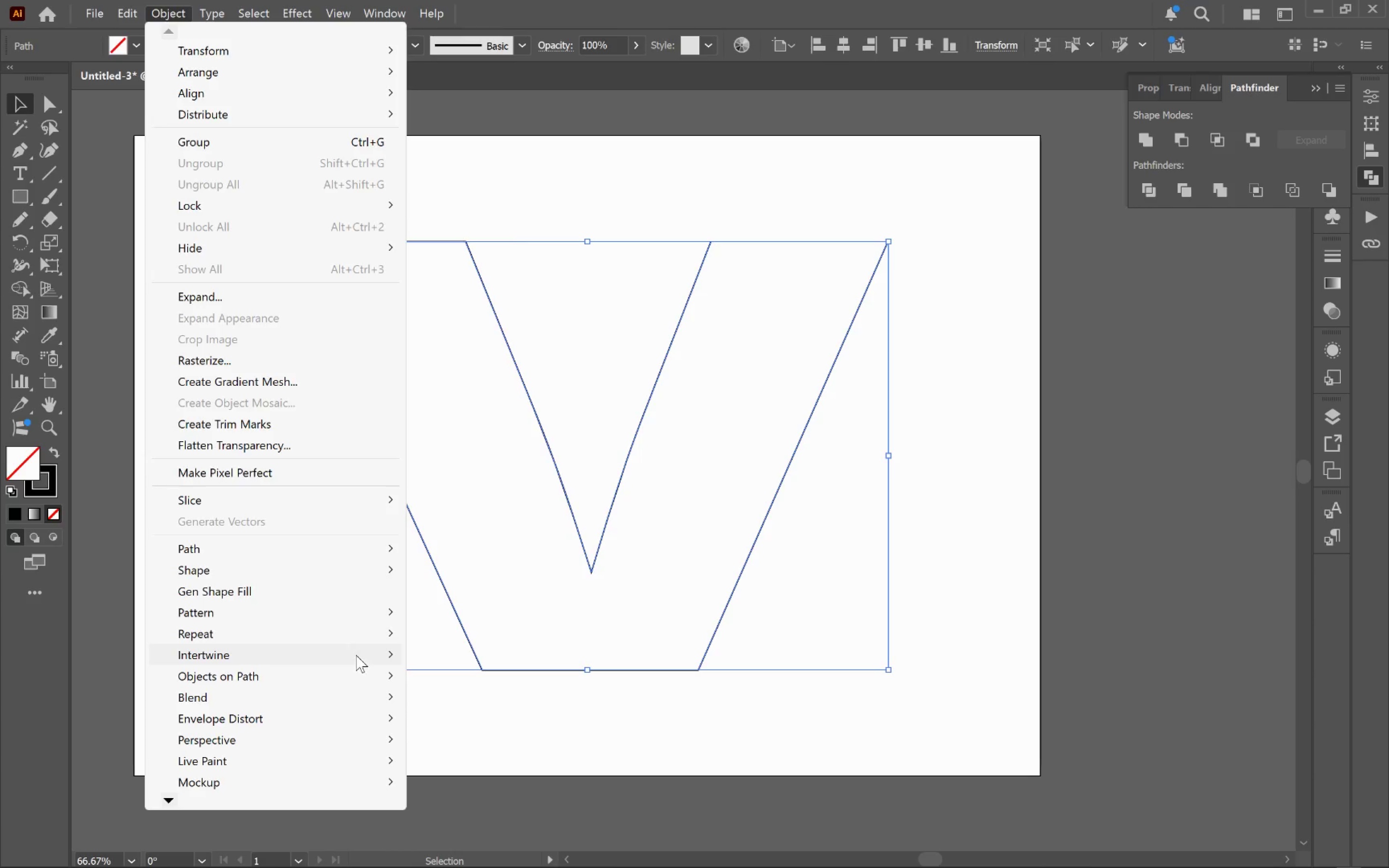 
wait(9.53)
 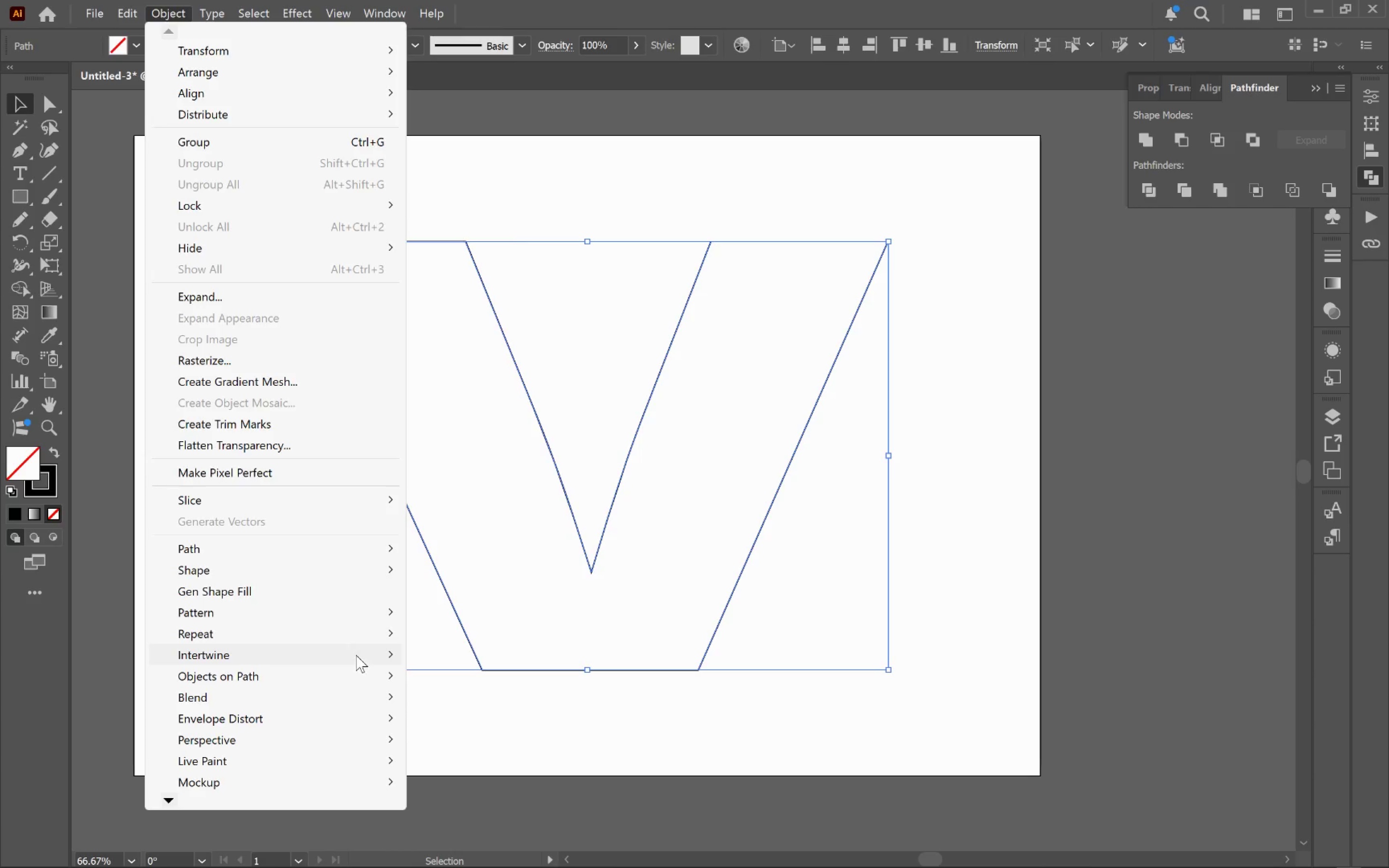 
scroll: coordinate [1192, 392], scroll_direction: down, amount: 7.0
 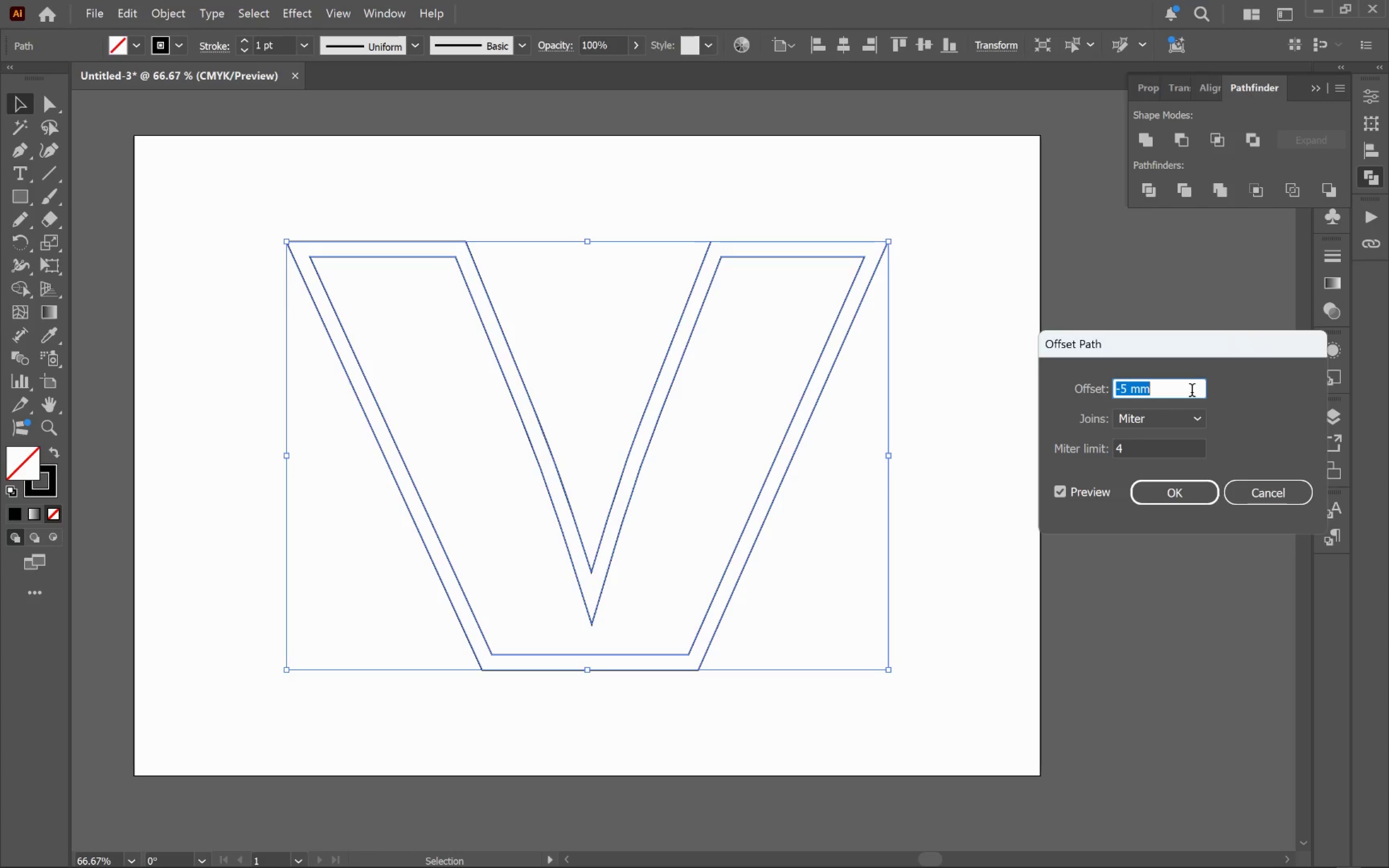 
wait(6.23)
 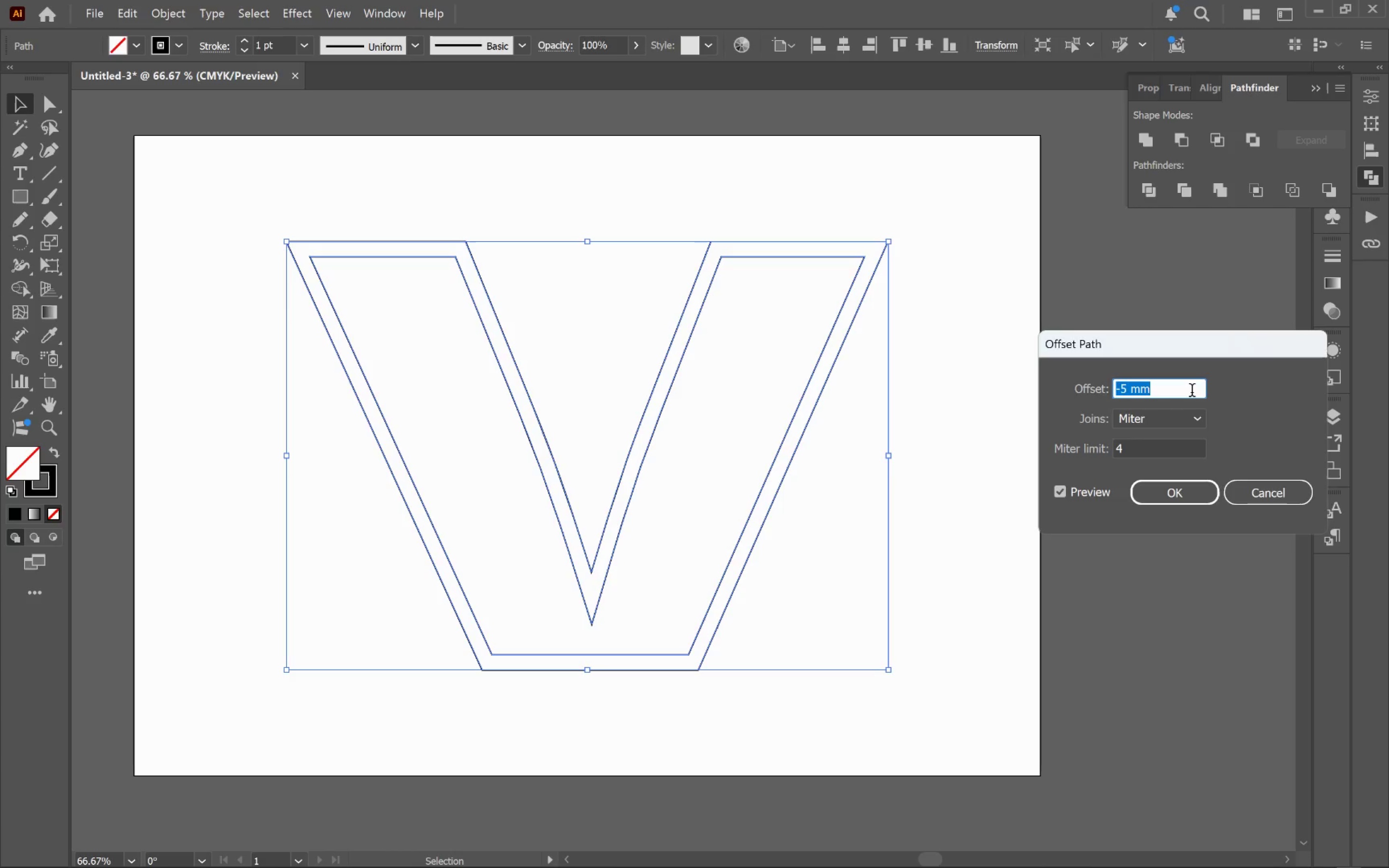 
scroll: coordinate [1192, 392], scroll_direction: down, amount: 1.0
 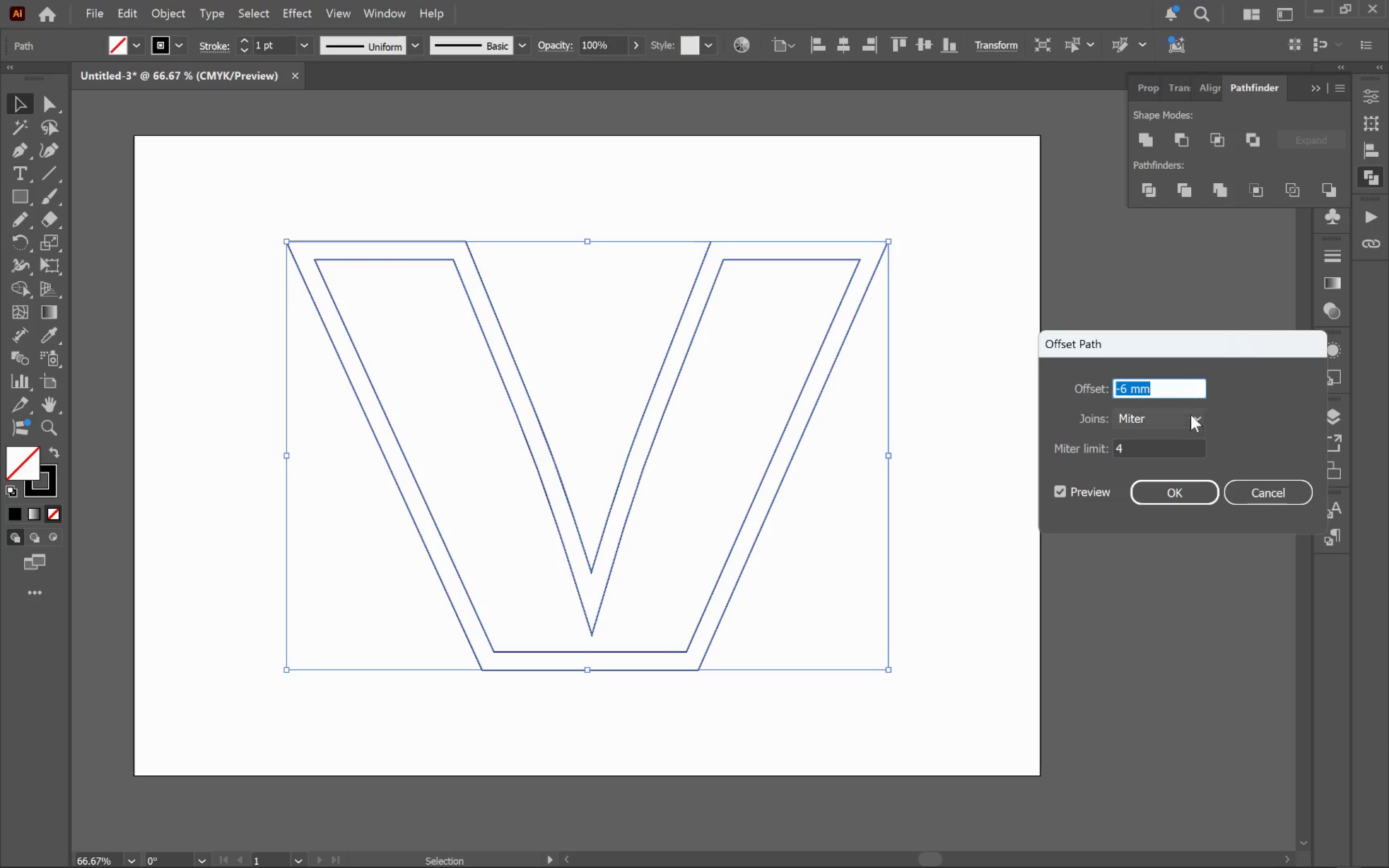 
left_click([1176, 492])
 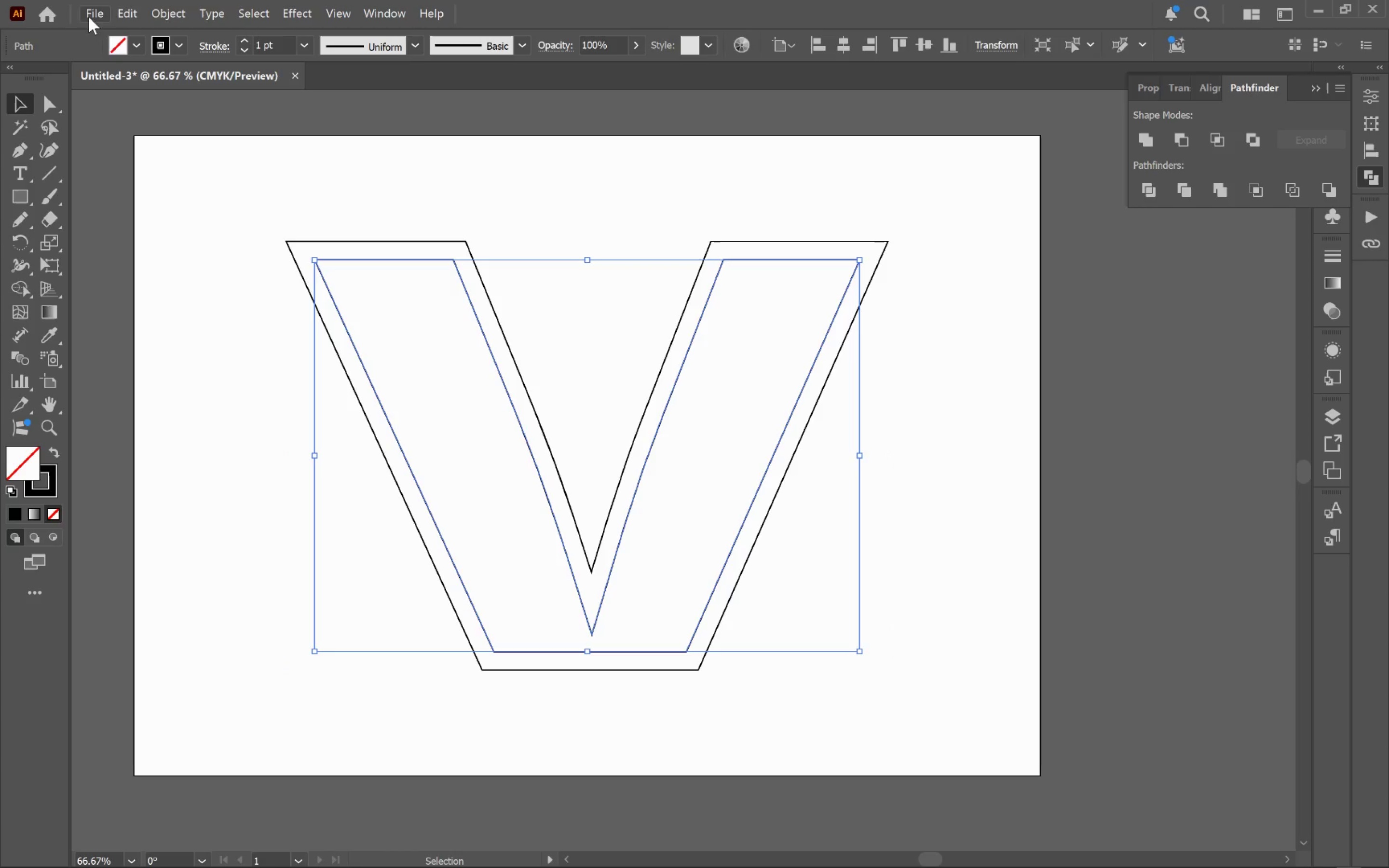 
left_click([157, 15])
 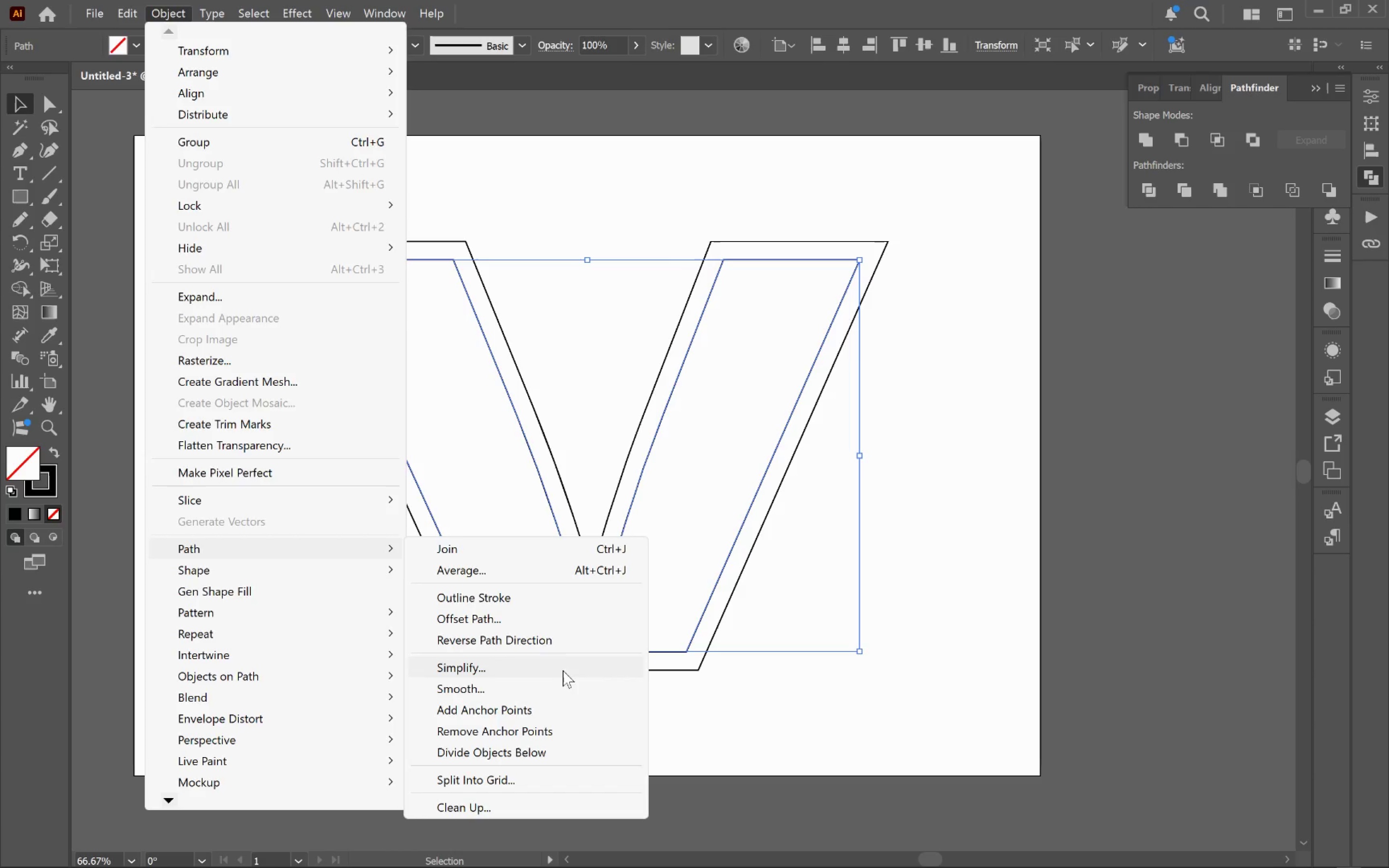 
left_click([545, 615])
 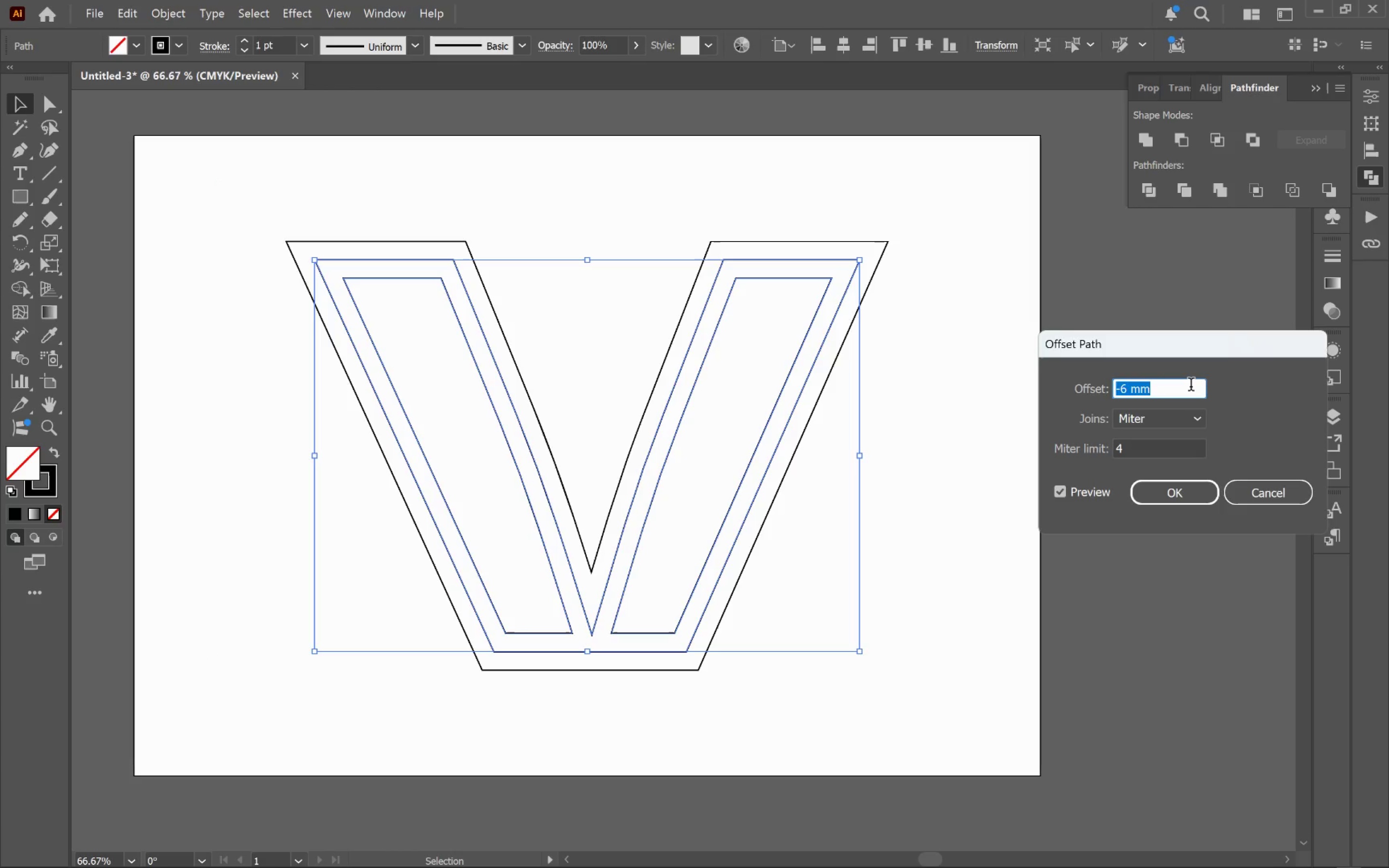 
wait(8.67)
 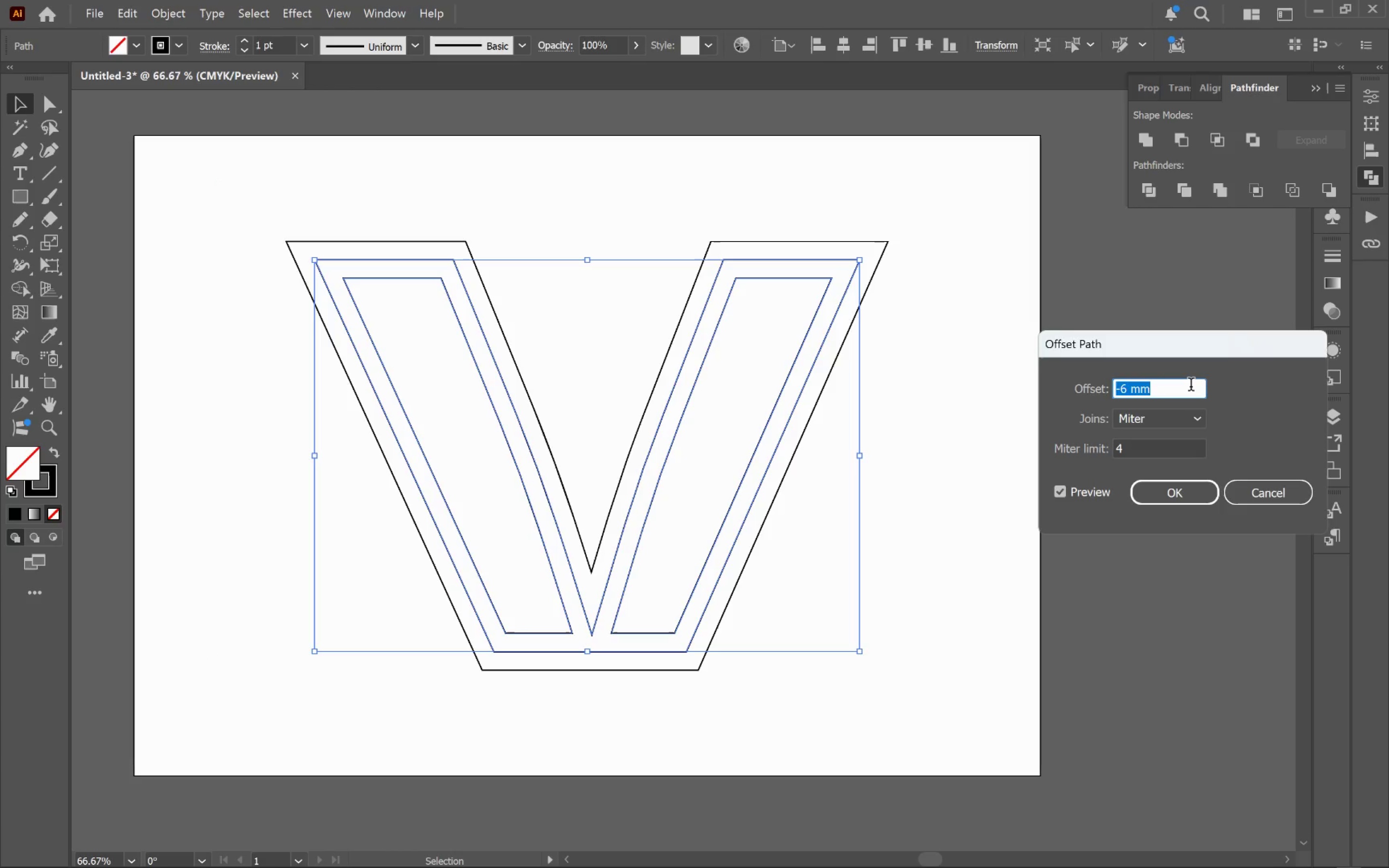 
left_click([1287, 487])
 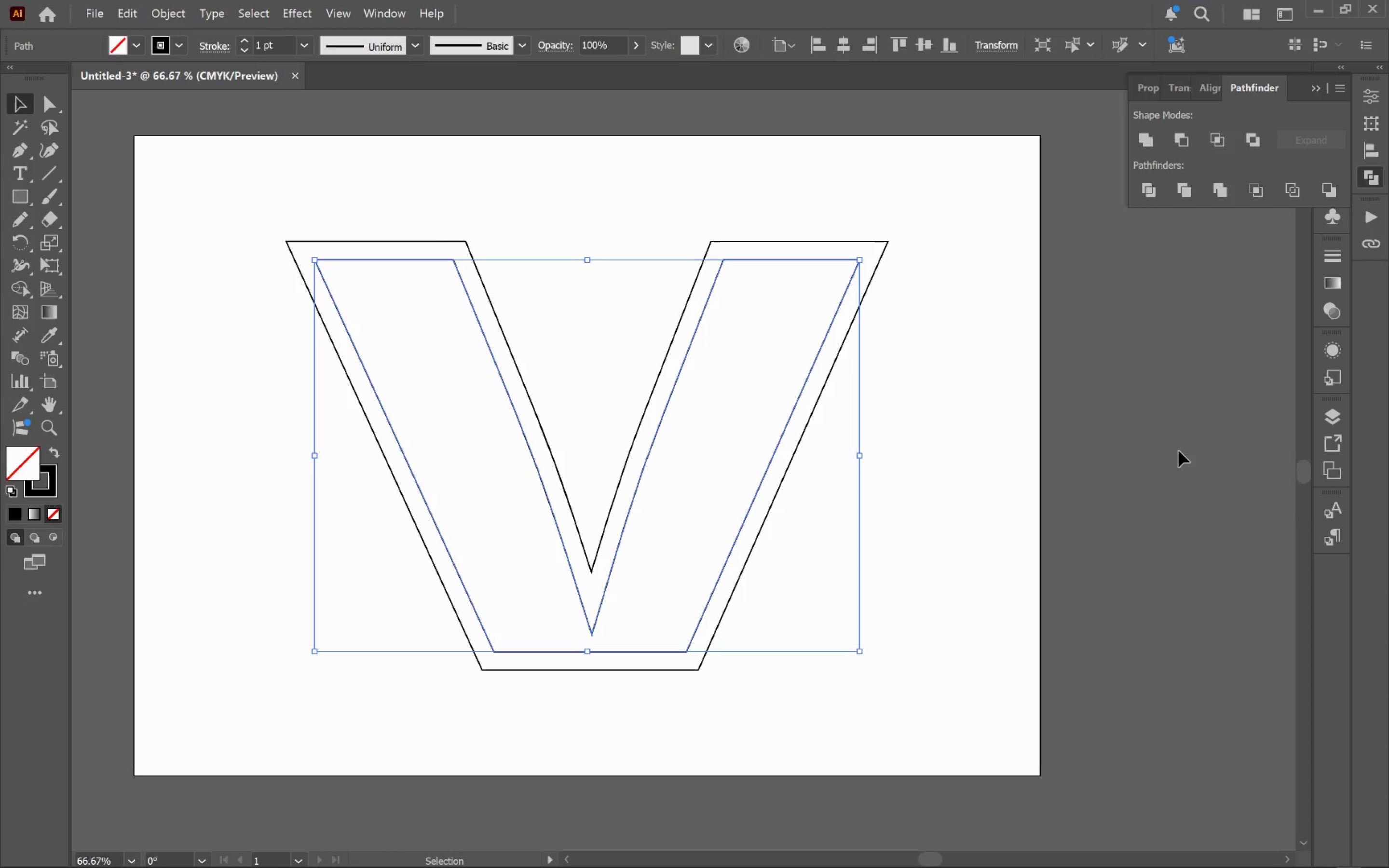 
key(Control+Z)
 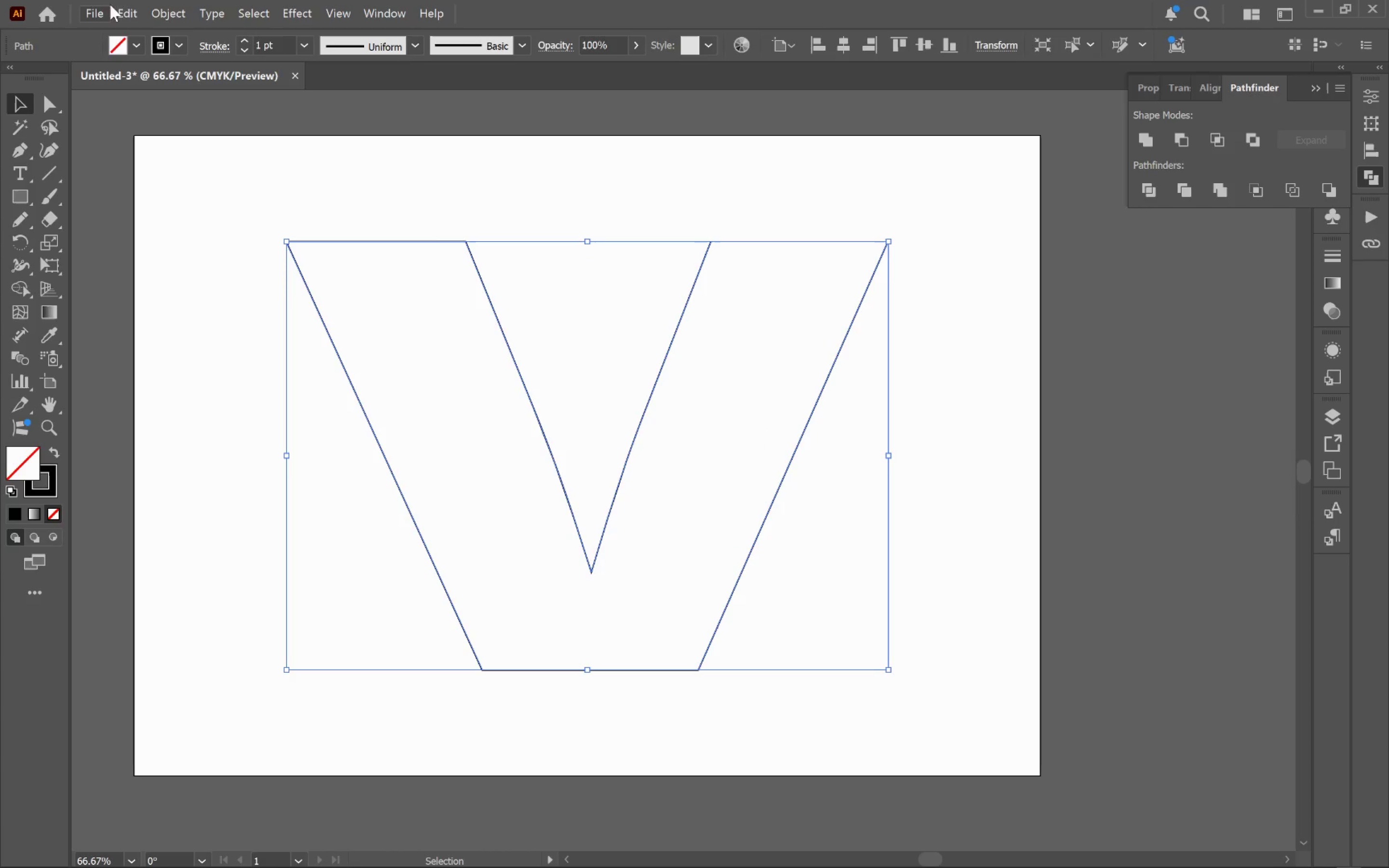 
left_click([160, 4])
 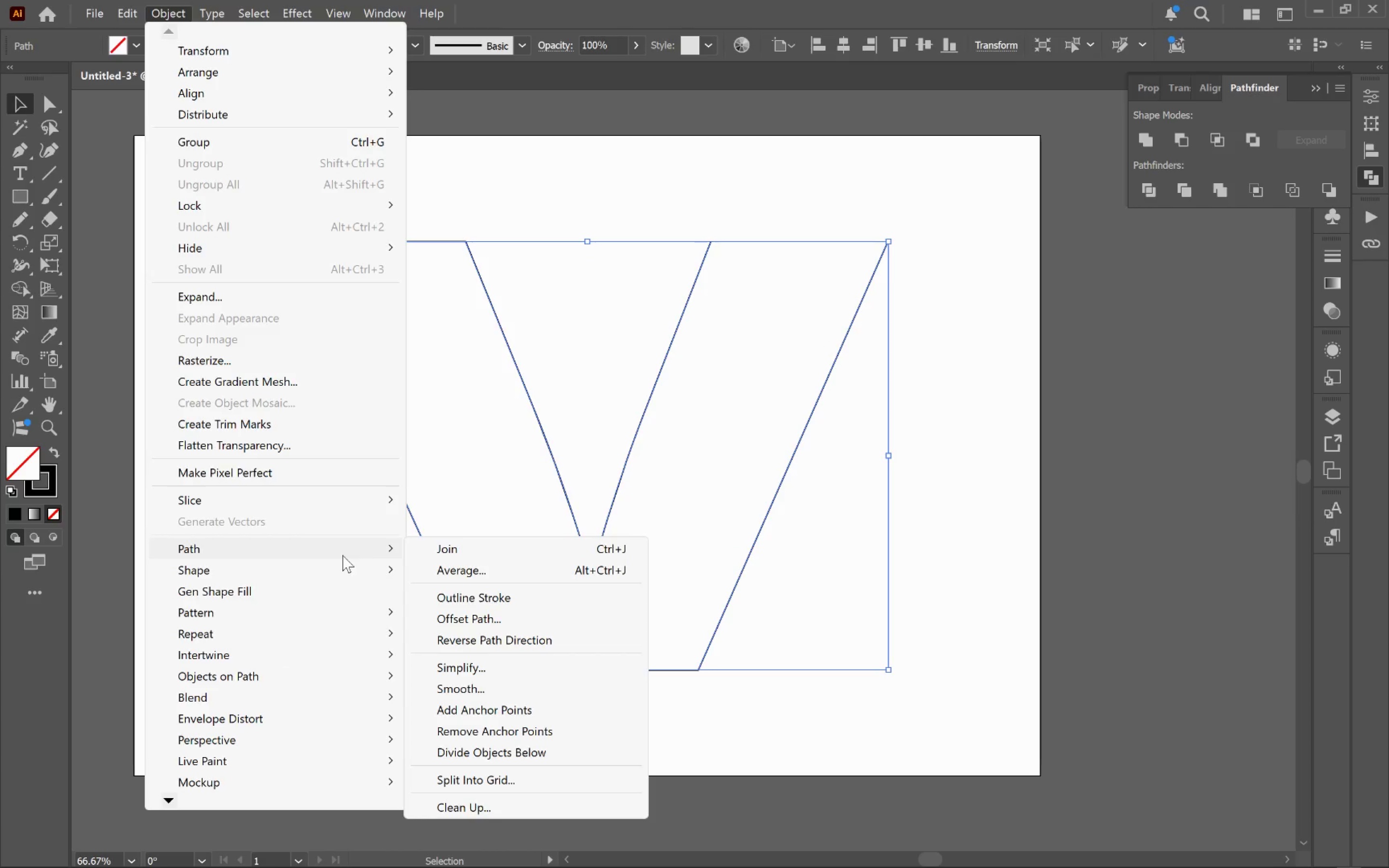 
left_click([541, 624])
 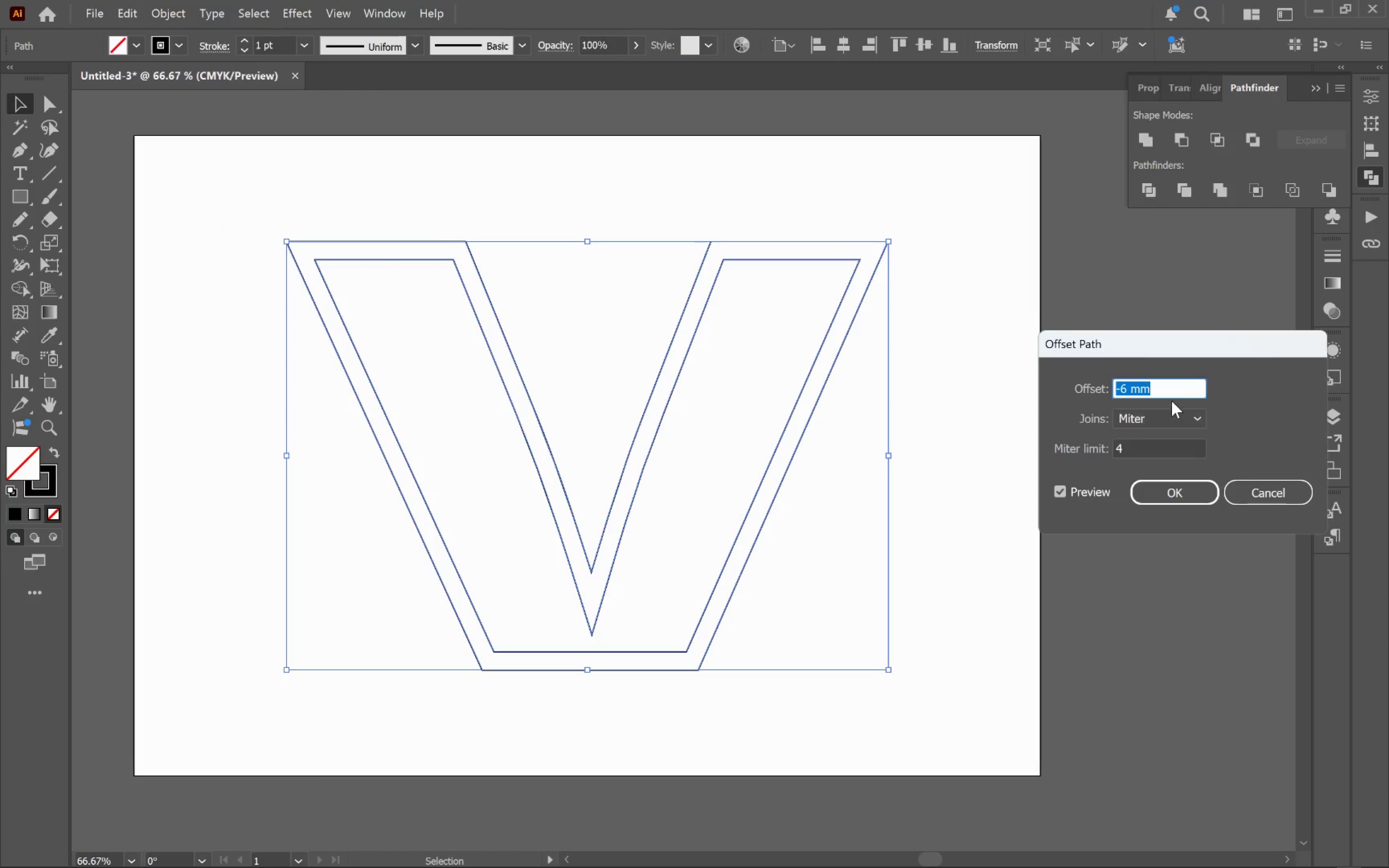 
left_click([1180, 389])
 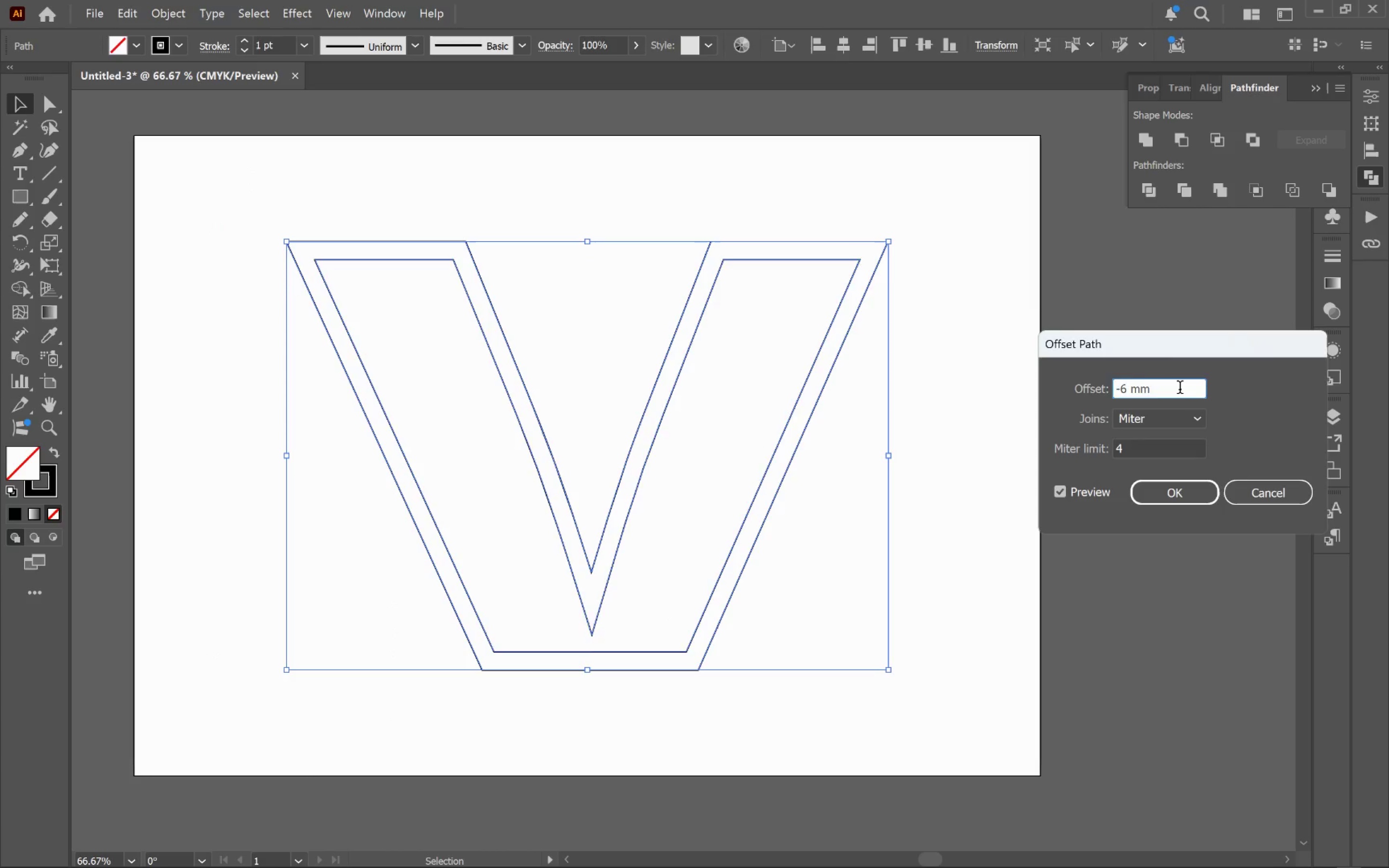 
scroll: coordinate [1180, 389], scroll_direction: down, amount: 7.0
 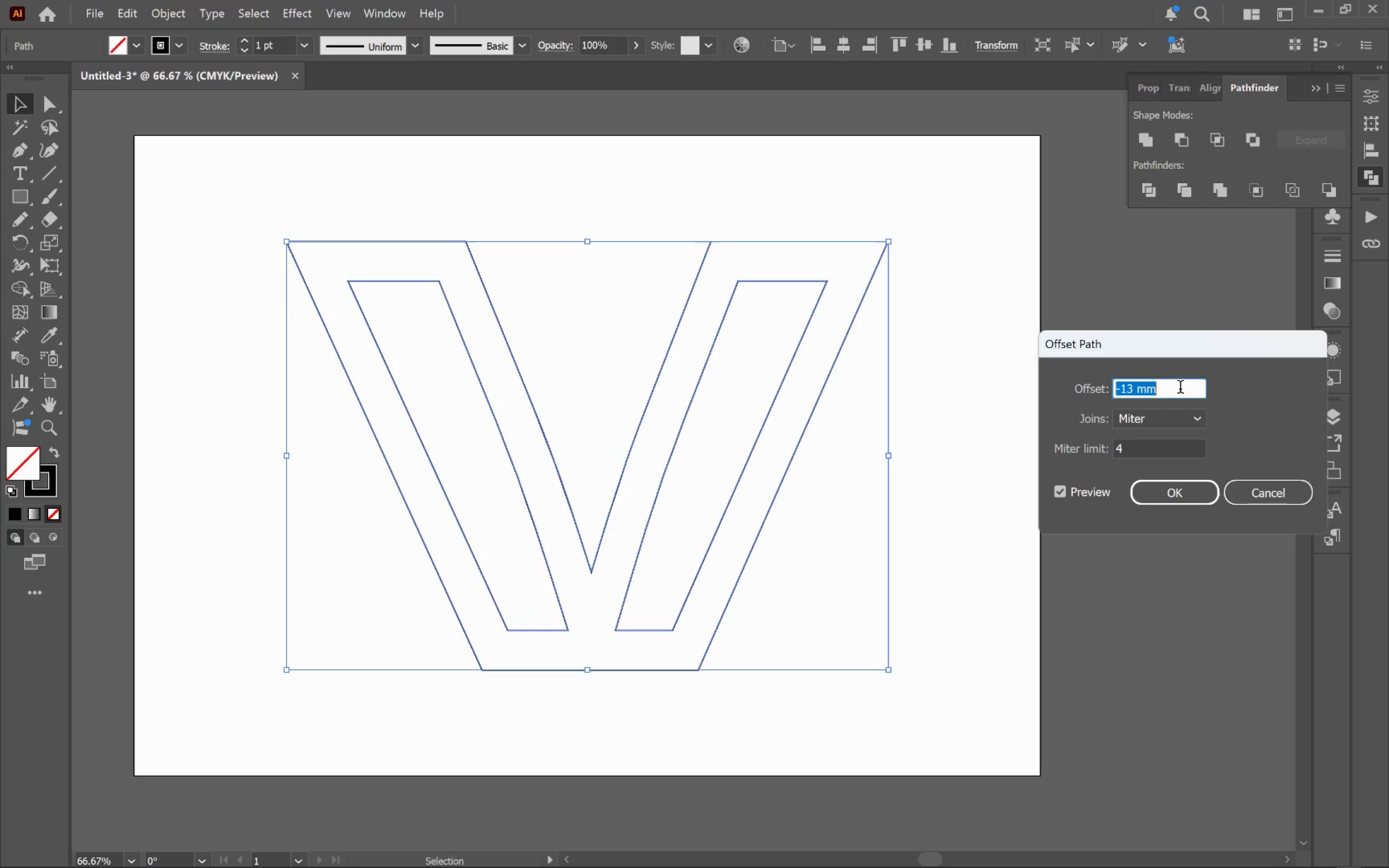 
scroll: coordinate [1180, 389], scroll_direction: none, amount: 0.0
 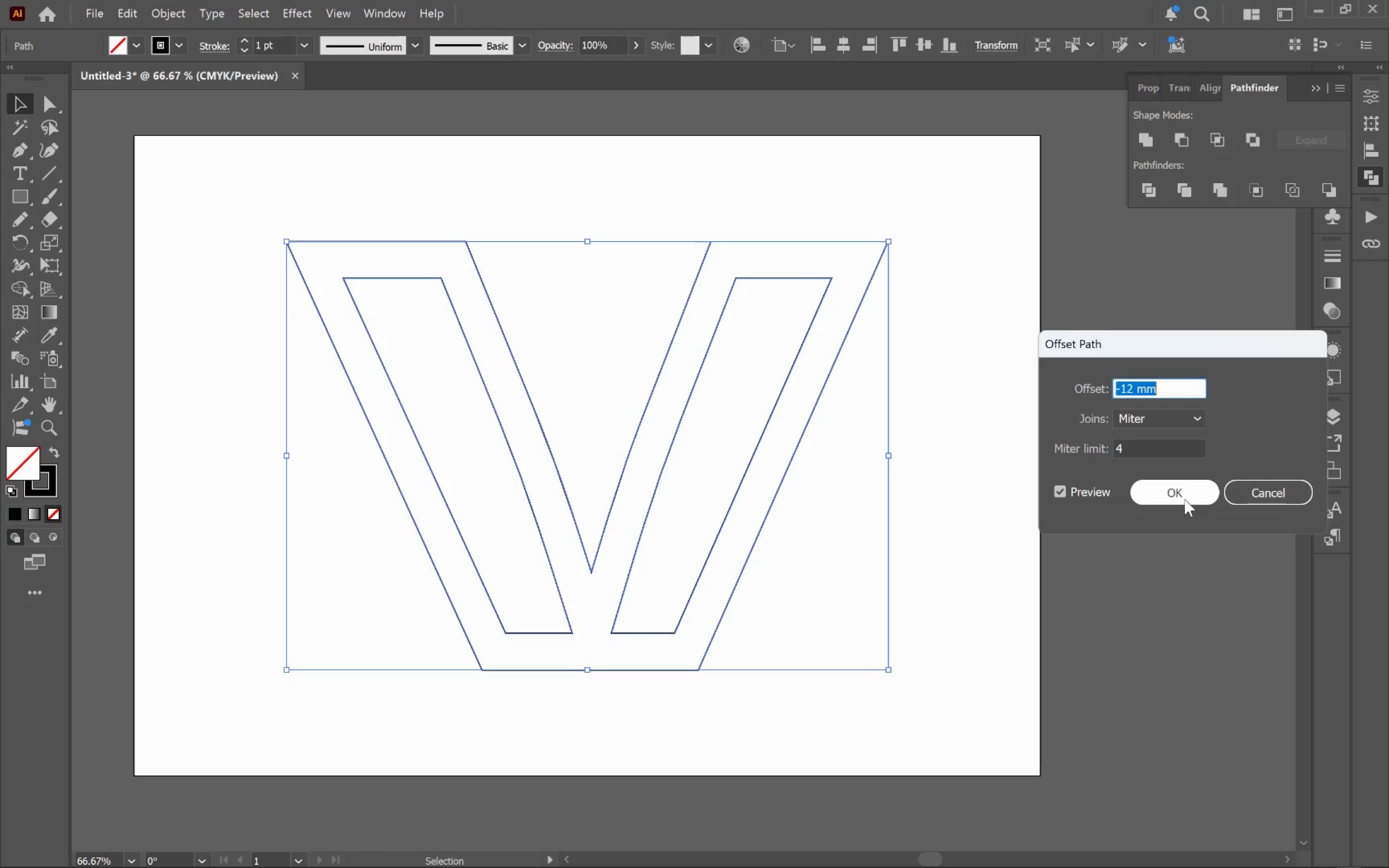 
left_click([1185, 499])
 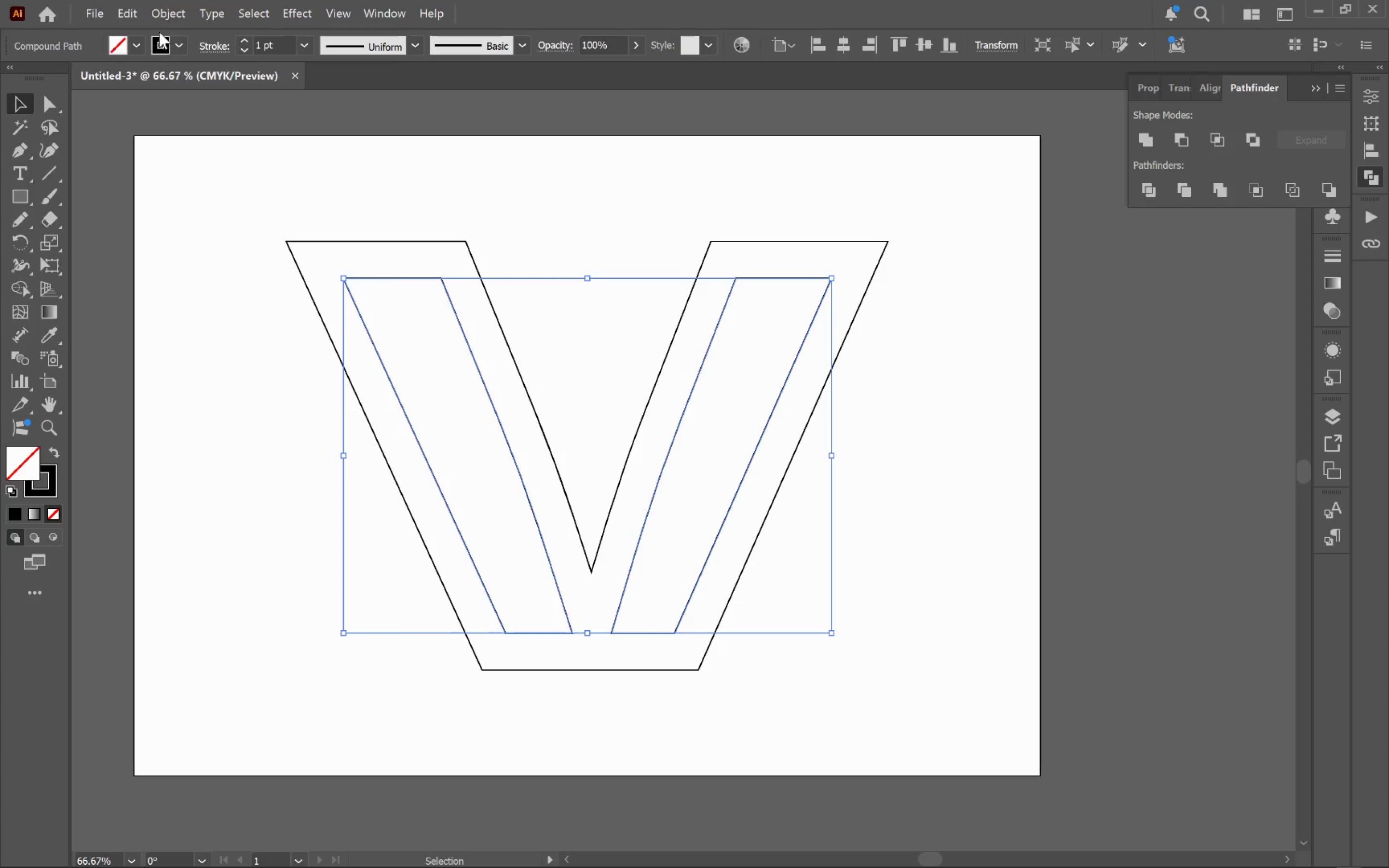 
left_click([164, 18])
 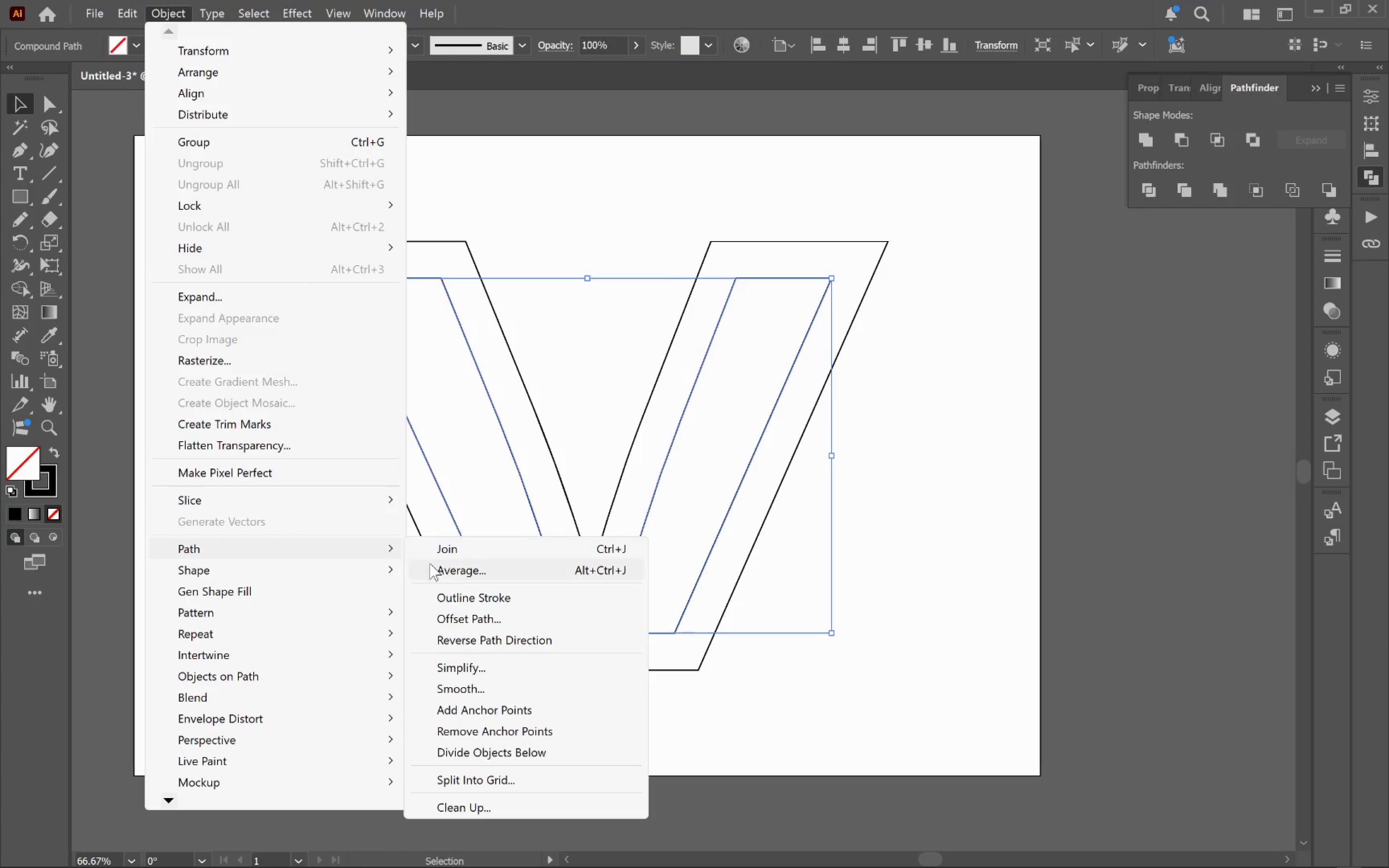 
left_click([469, 619])
 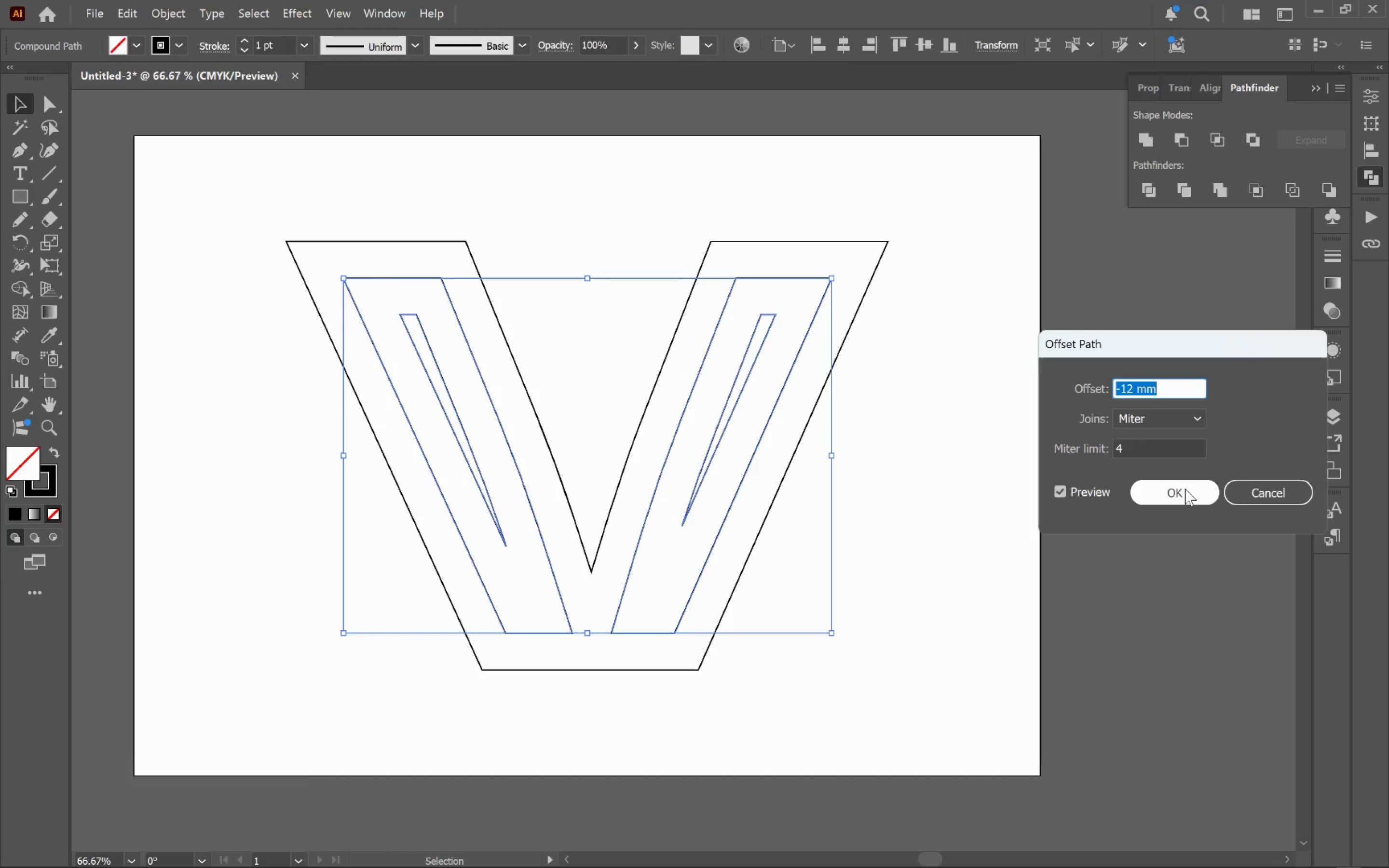 
hold_key(key=ControlLeft, duration=0.42)
left_click([1108, 540])
 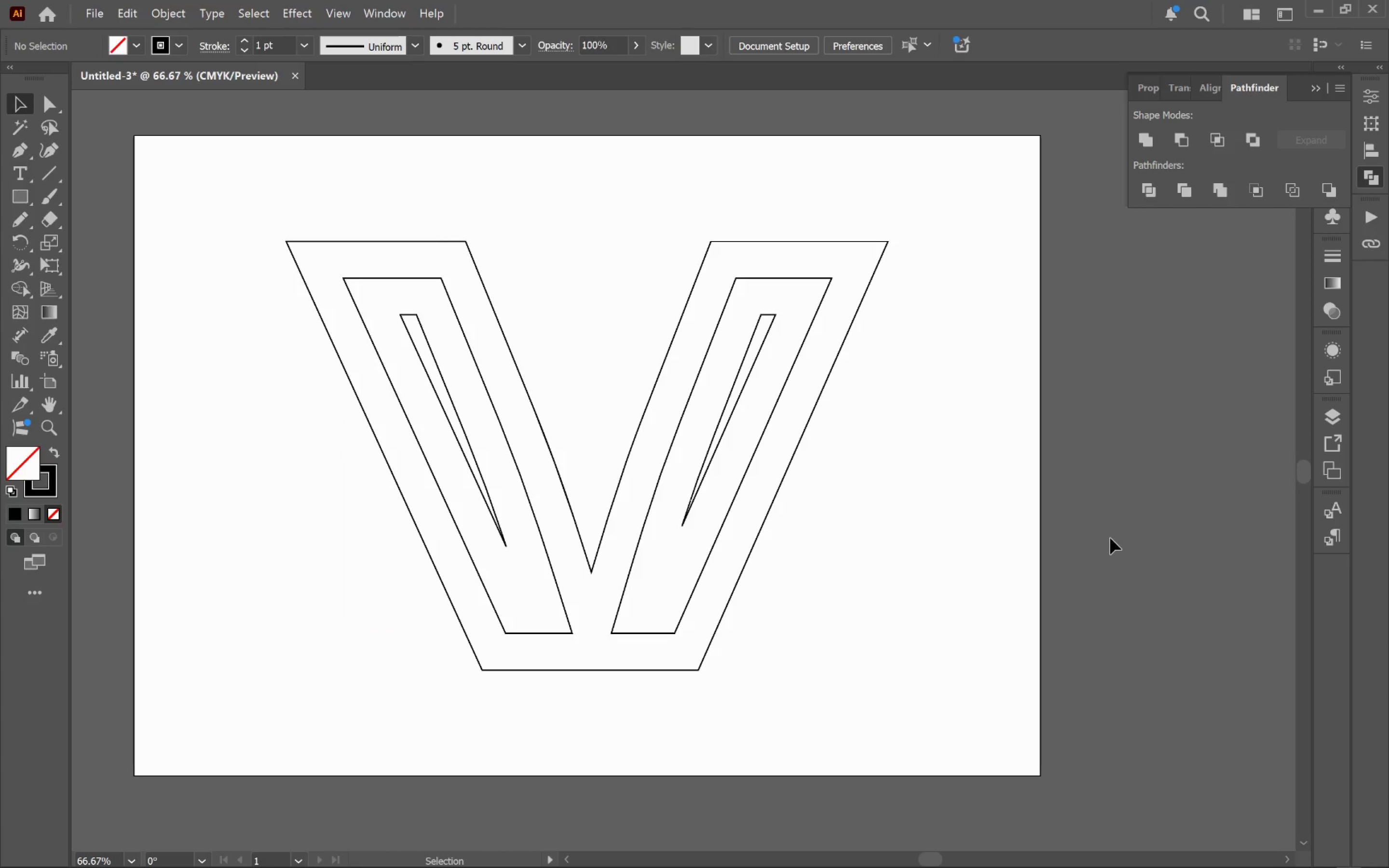 
key(V)
 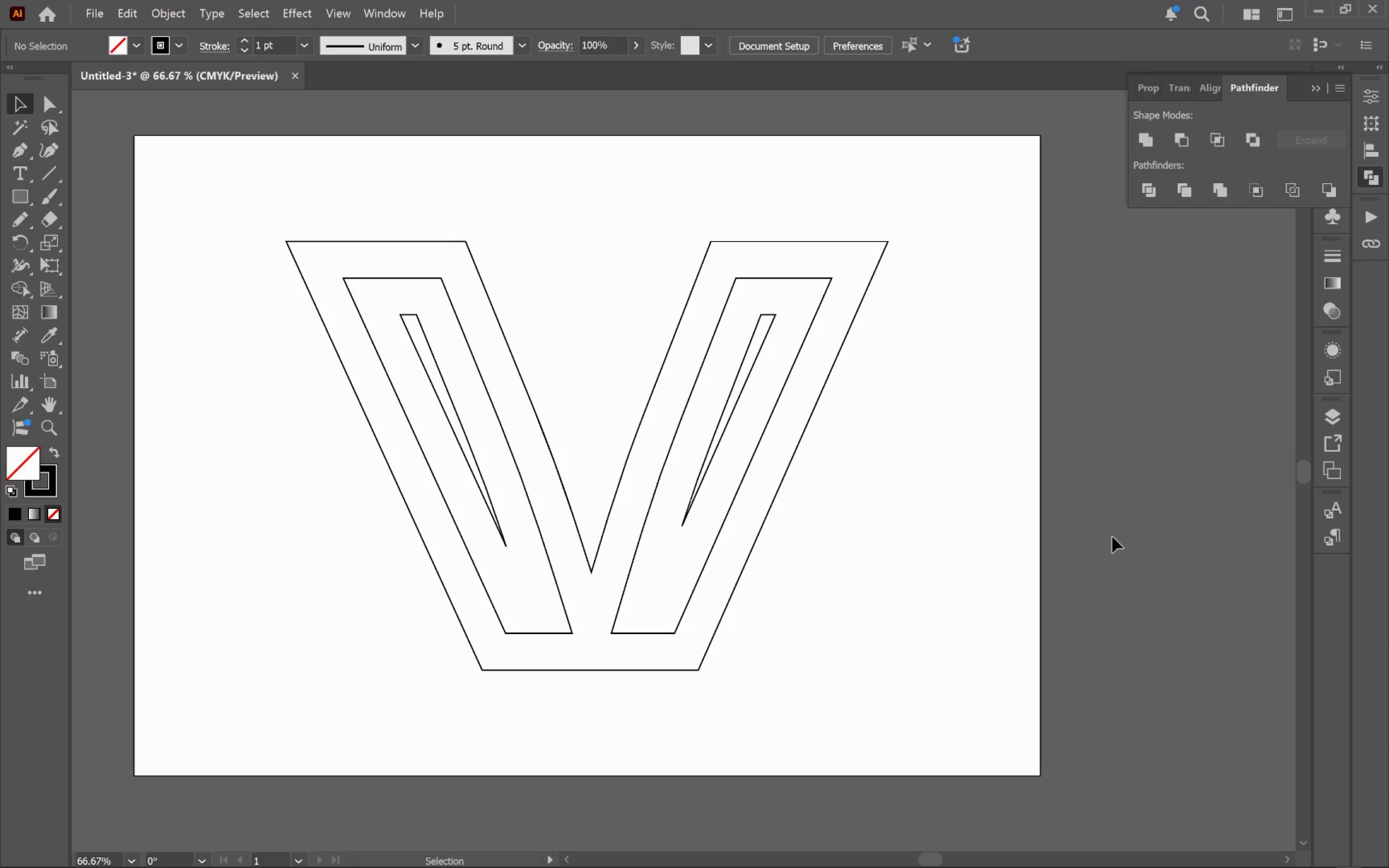 
wait(17.73)
 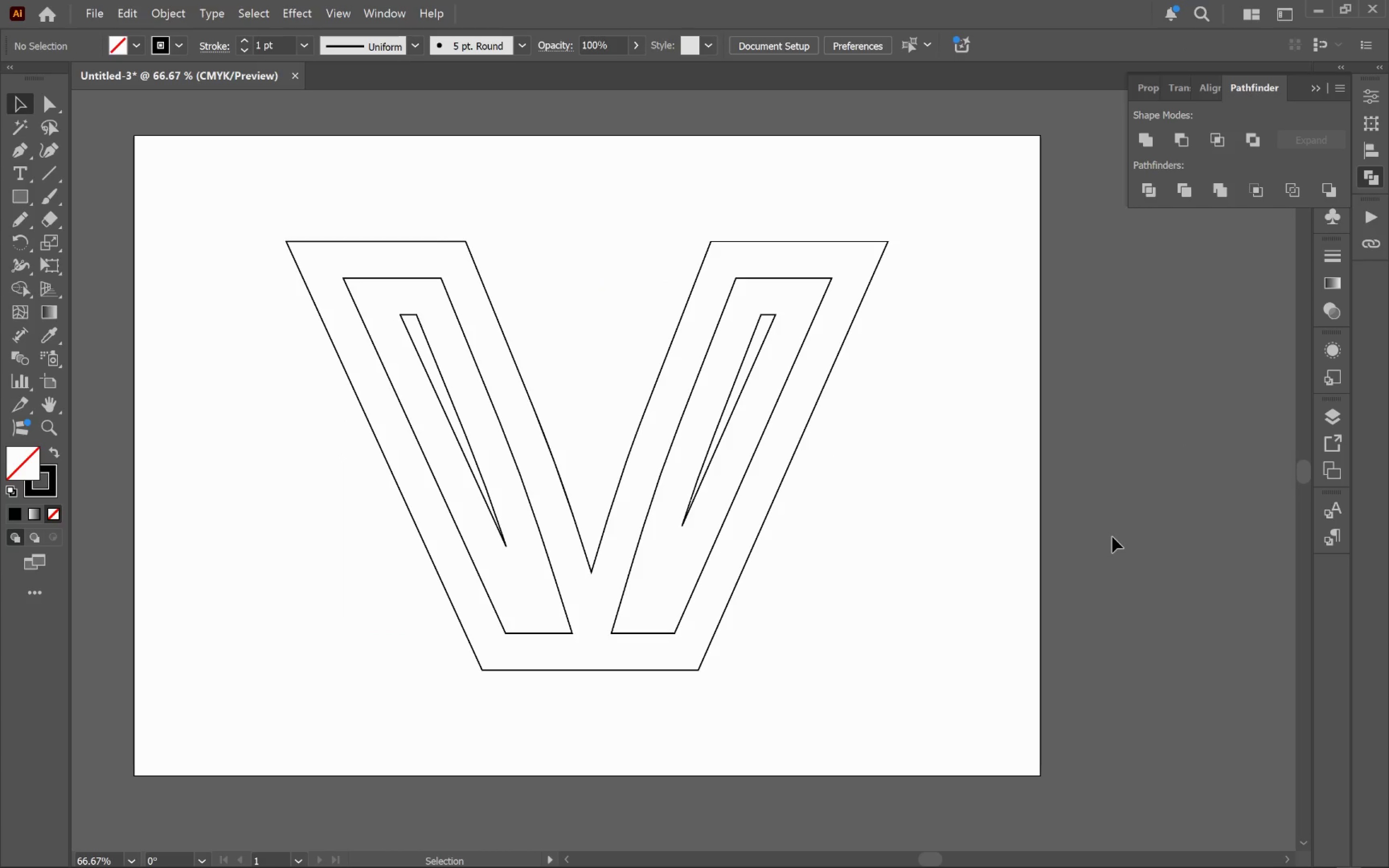 
left_click([322, 333])
 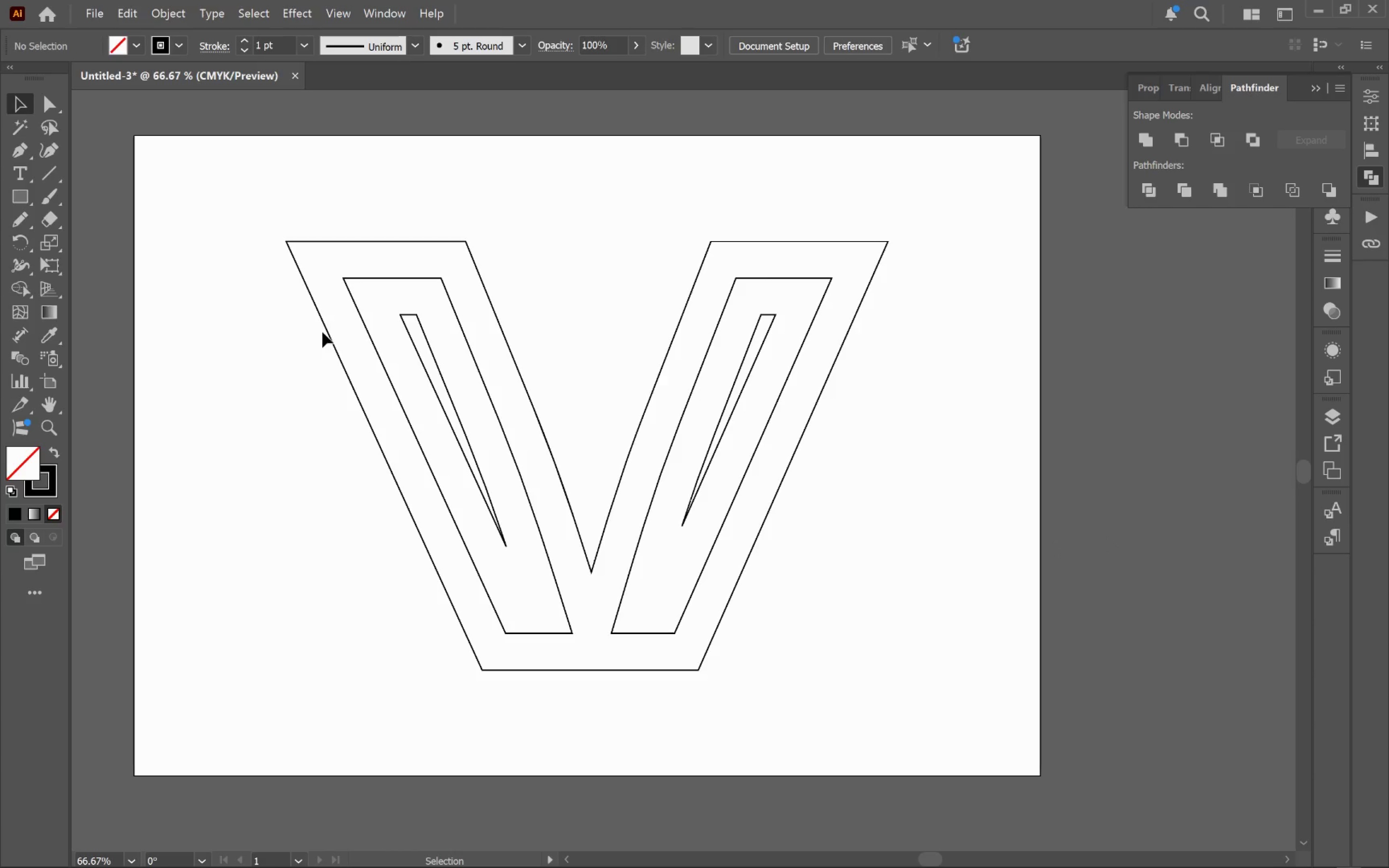 
left_click([325, 332])
 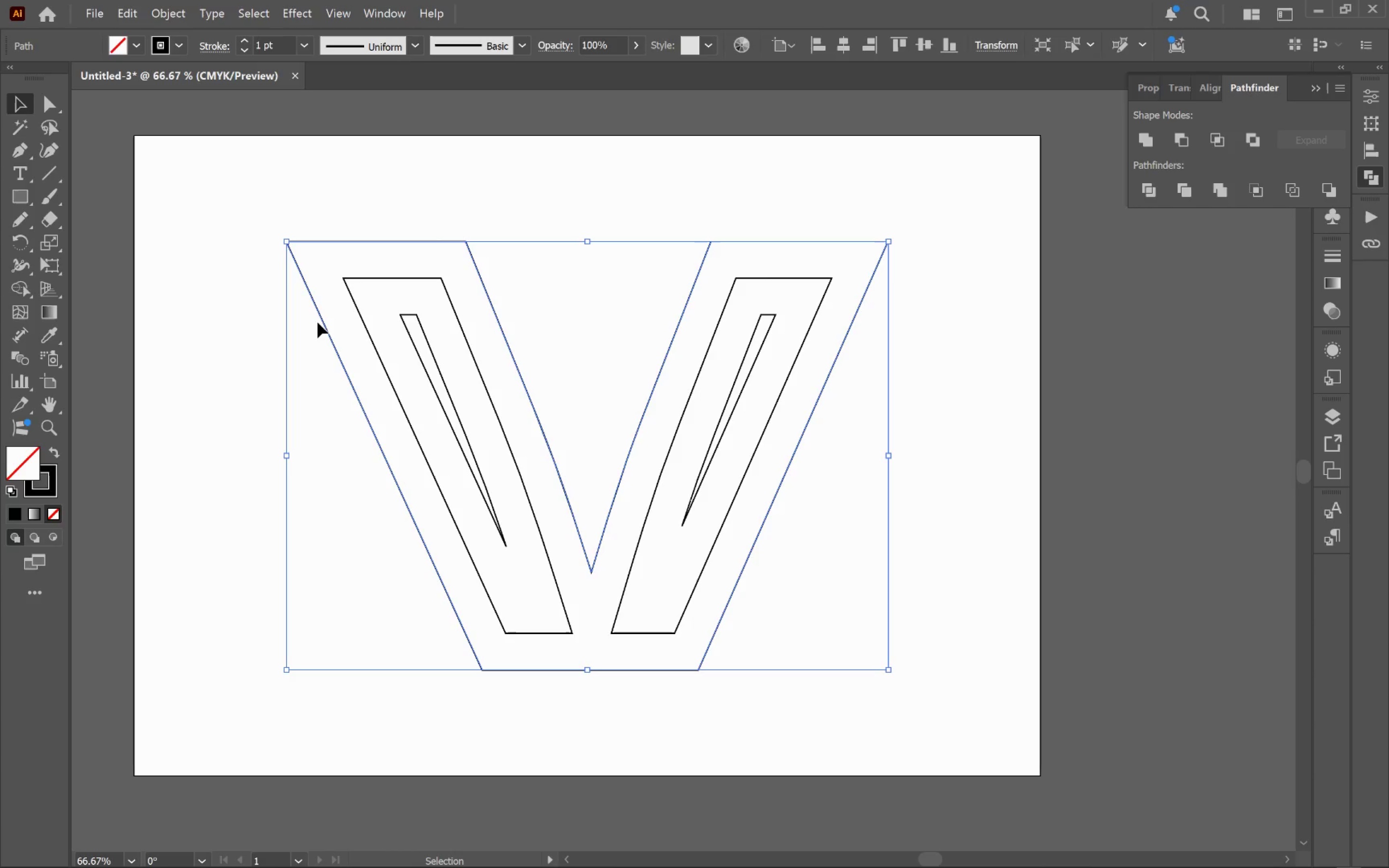 
key(A)
 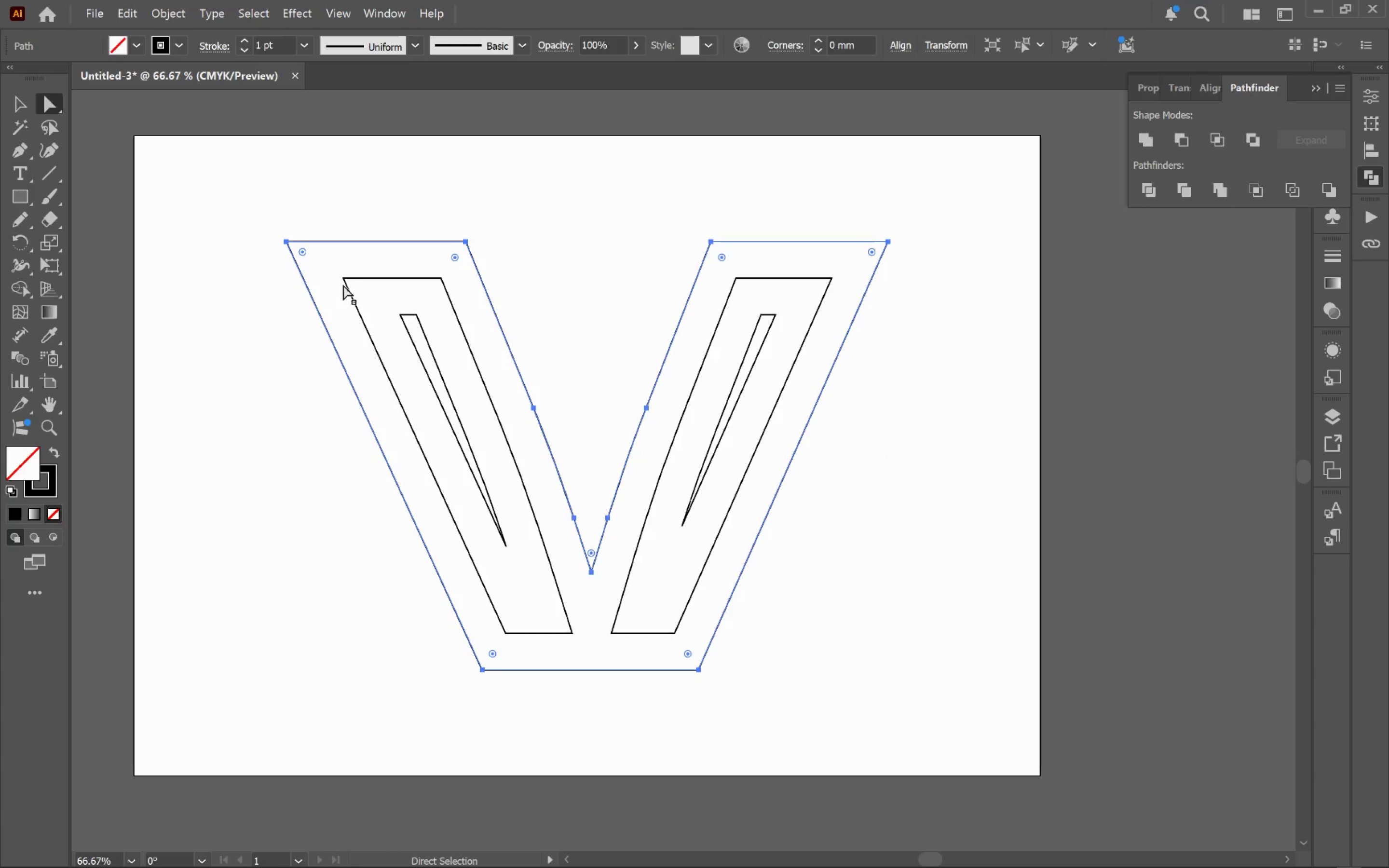 
left_click([343, 281])
 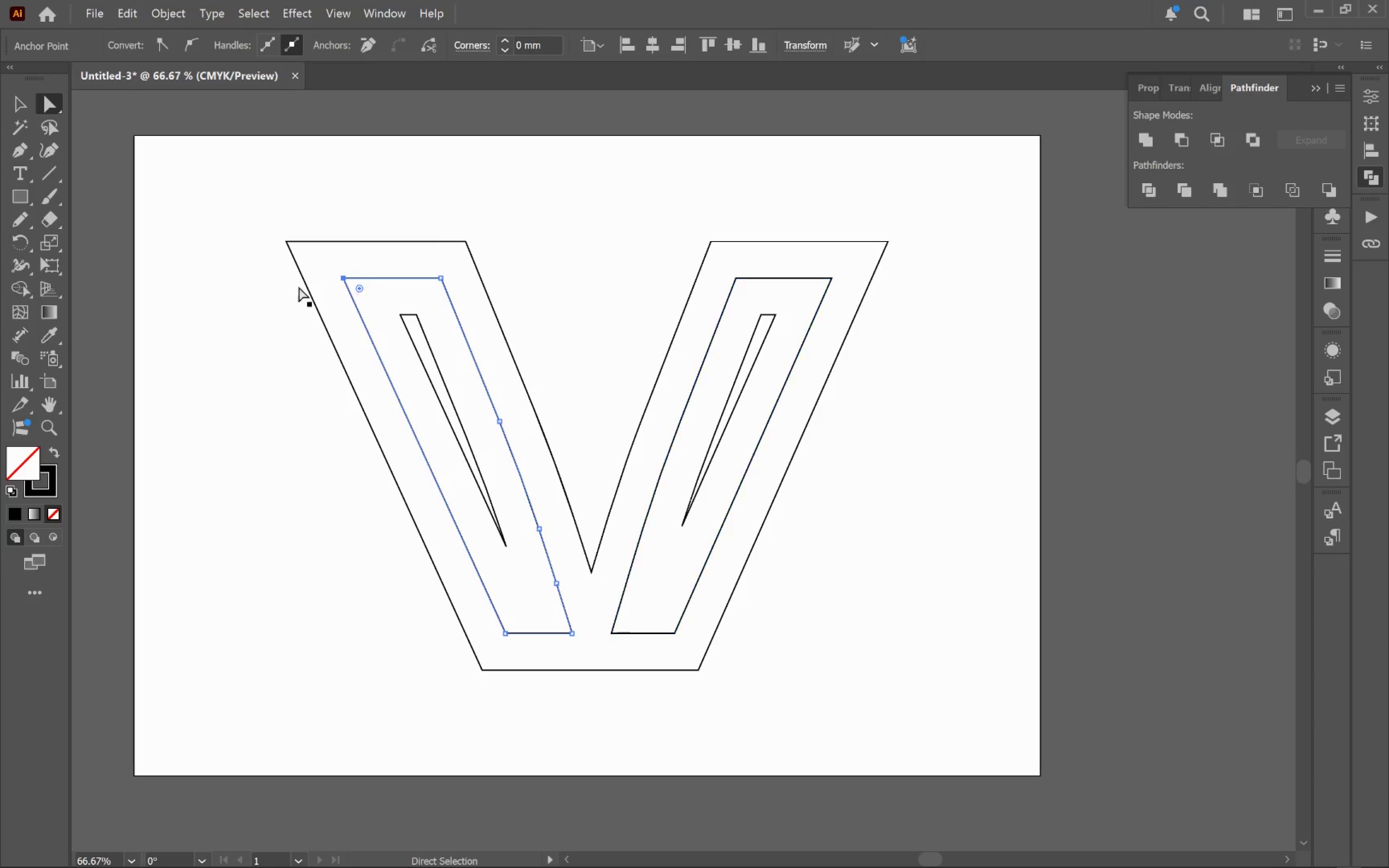 
left_click_drag(start_coordinate=[16, 155], to_coordinate=[82, 176])
 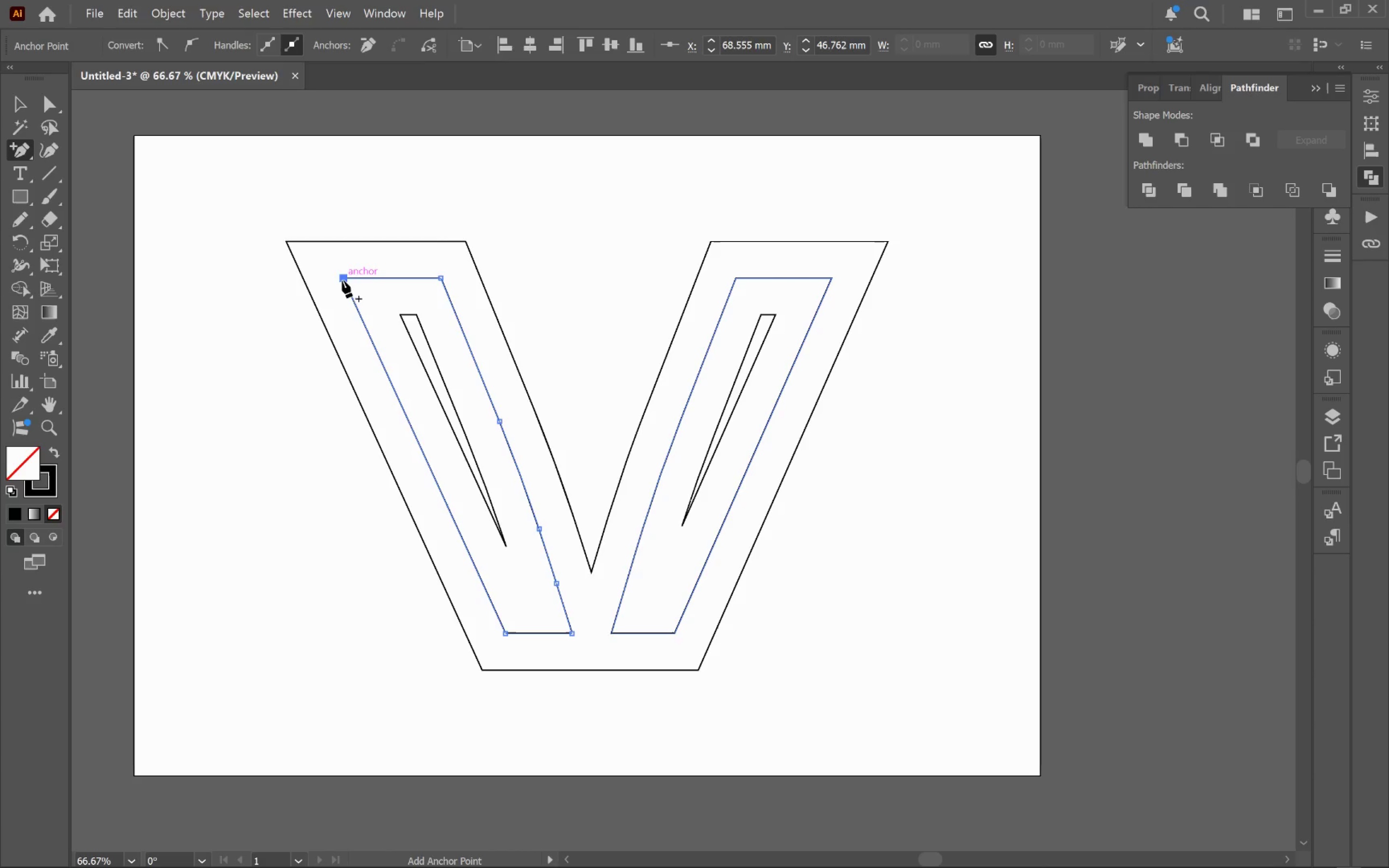 
left_click([346, 280])
 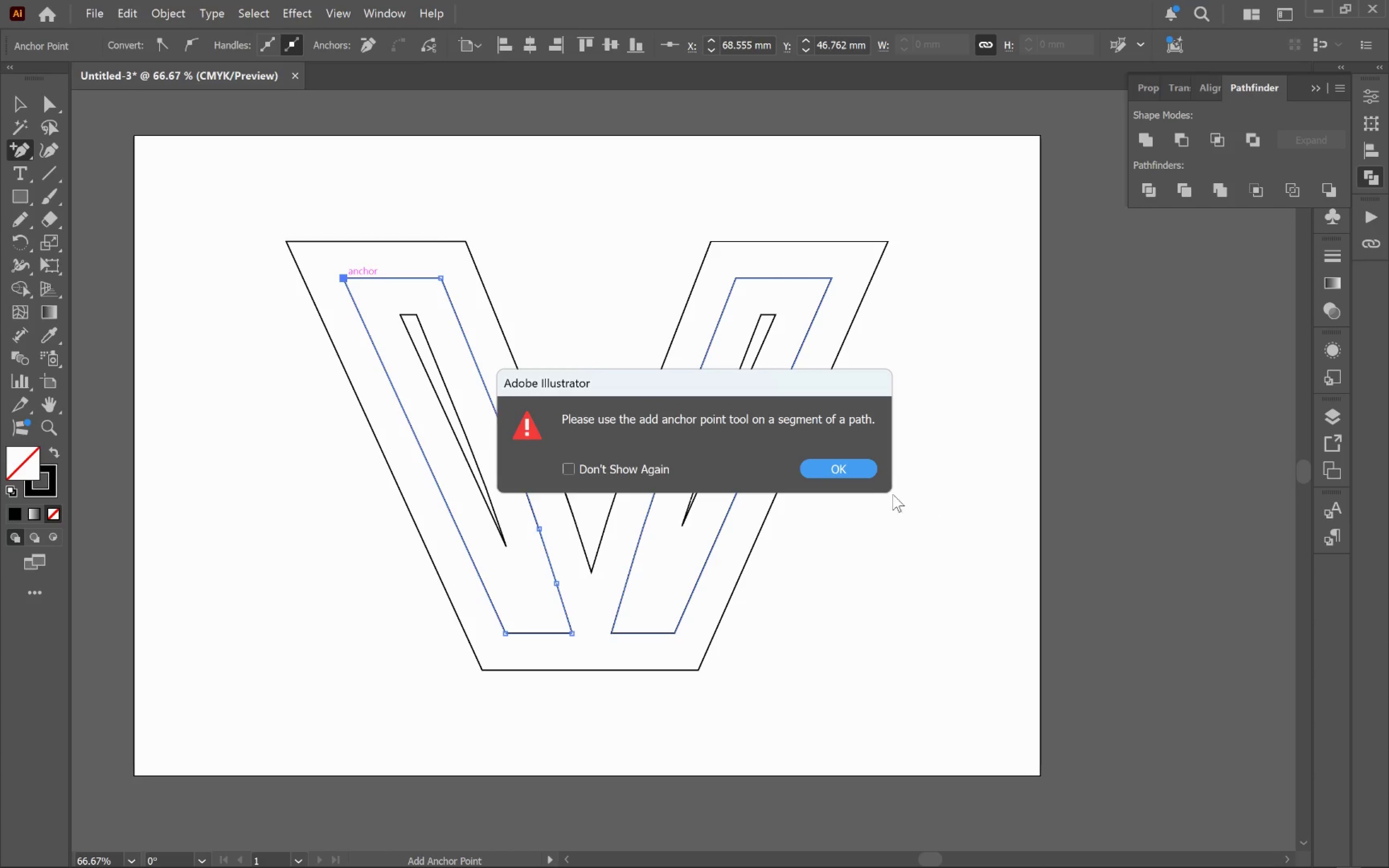 
left_click([847, 470])
 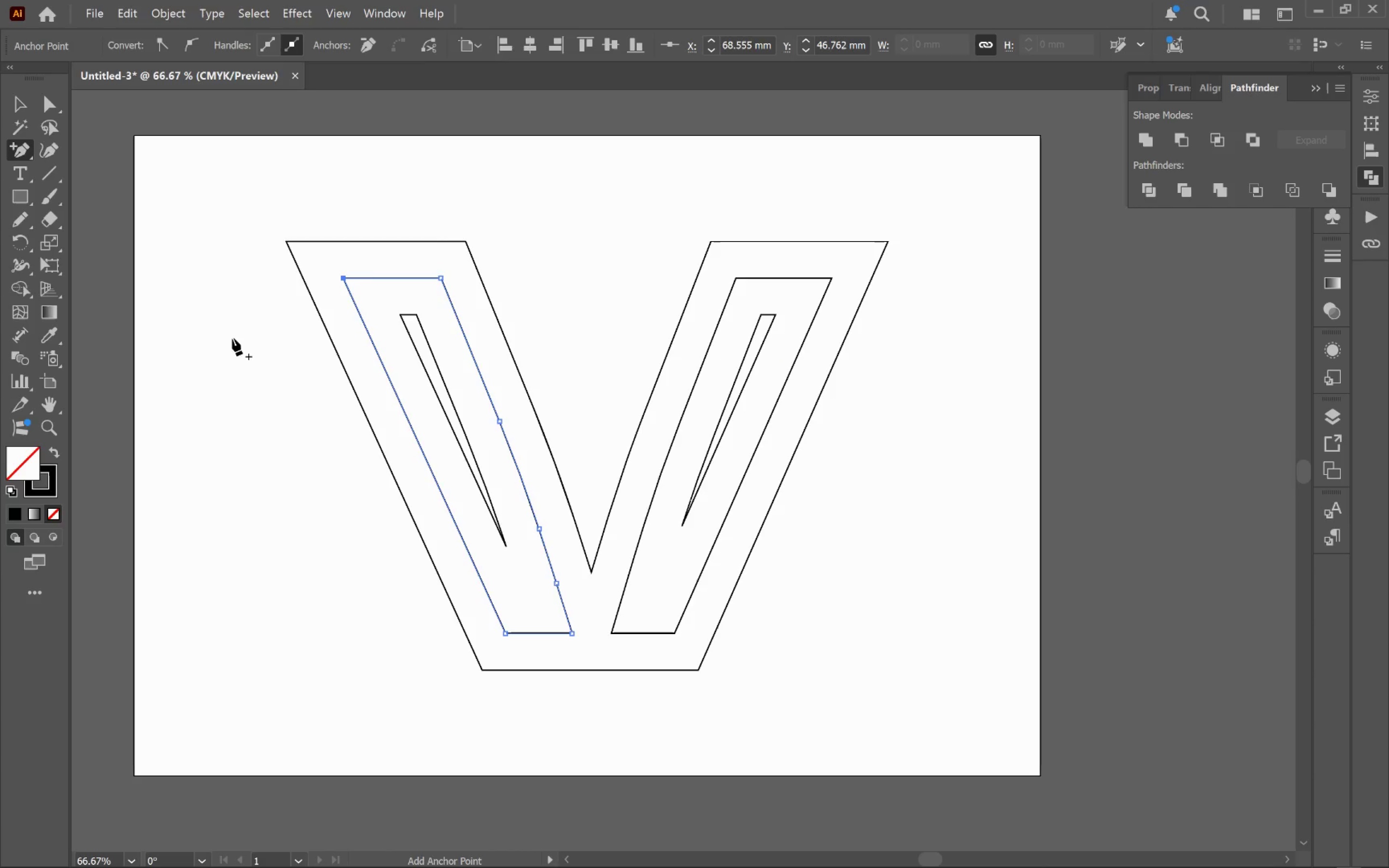 
wait(7.33)
 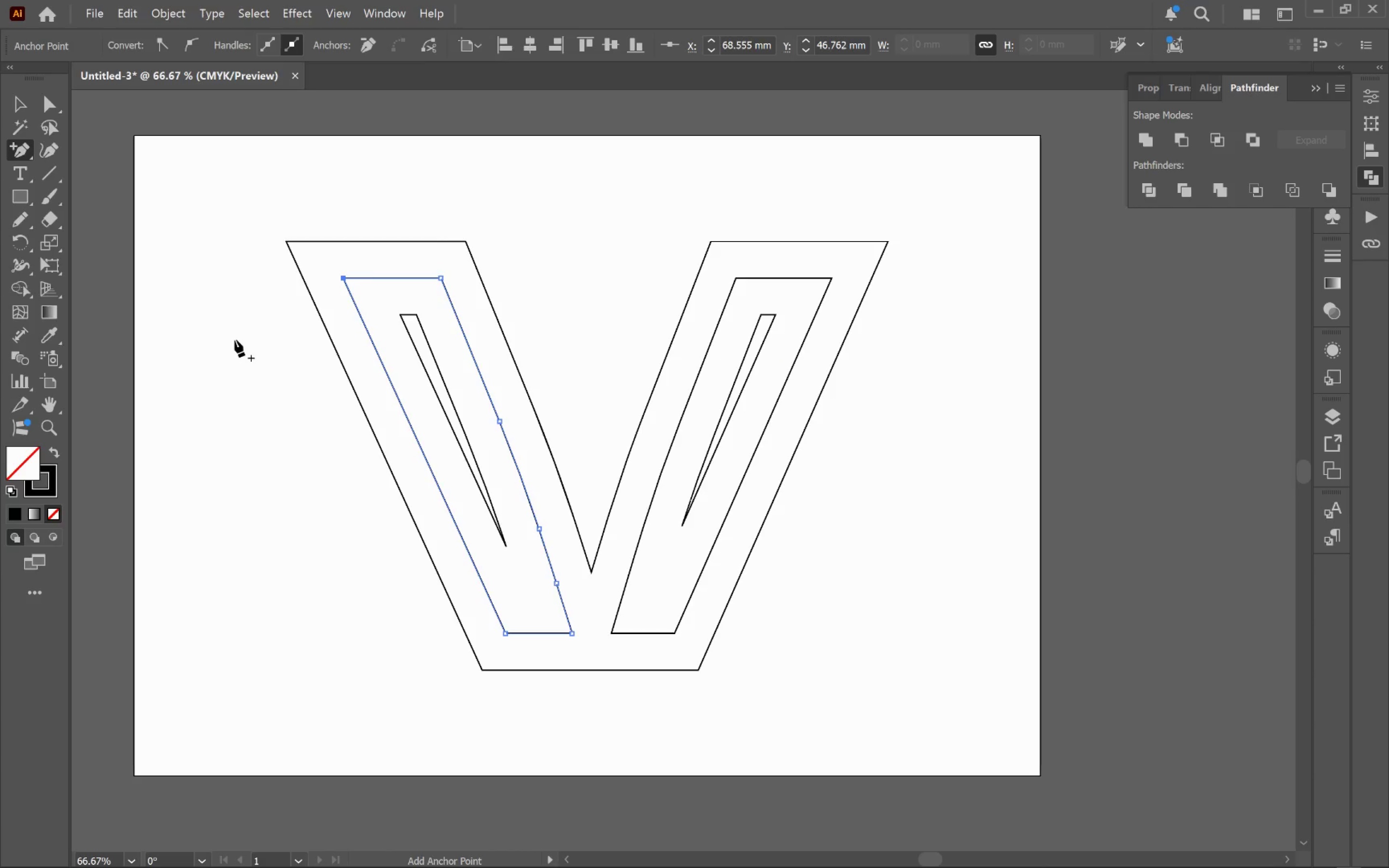 
key(V)
 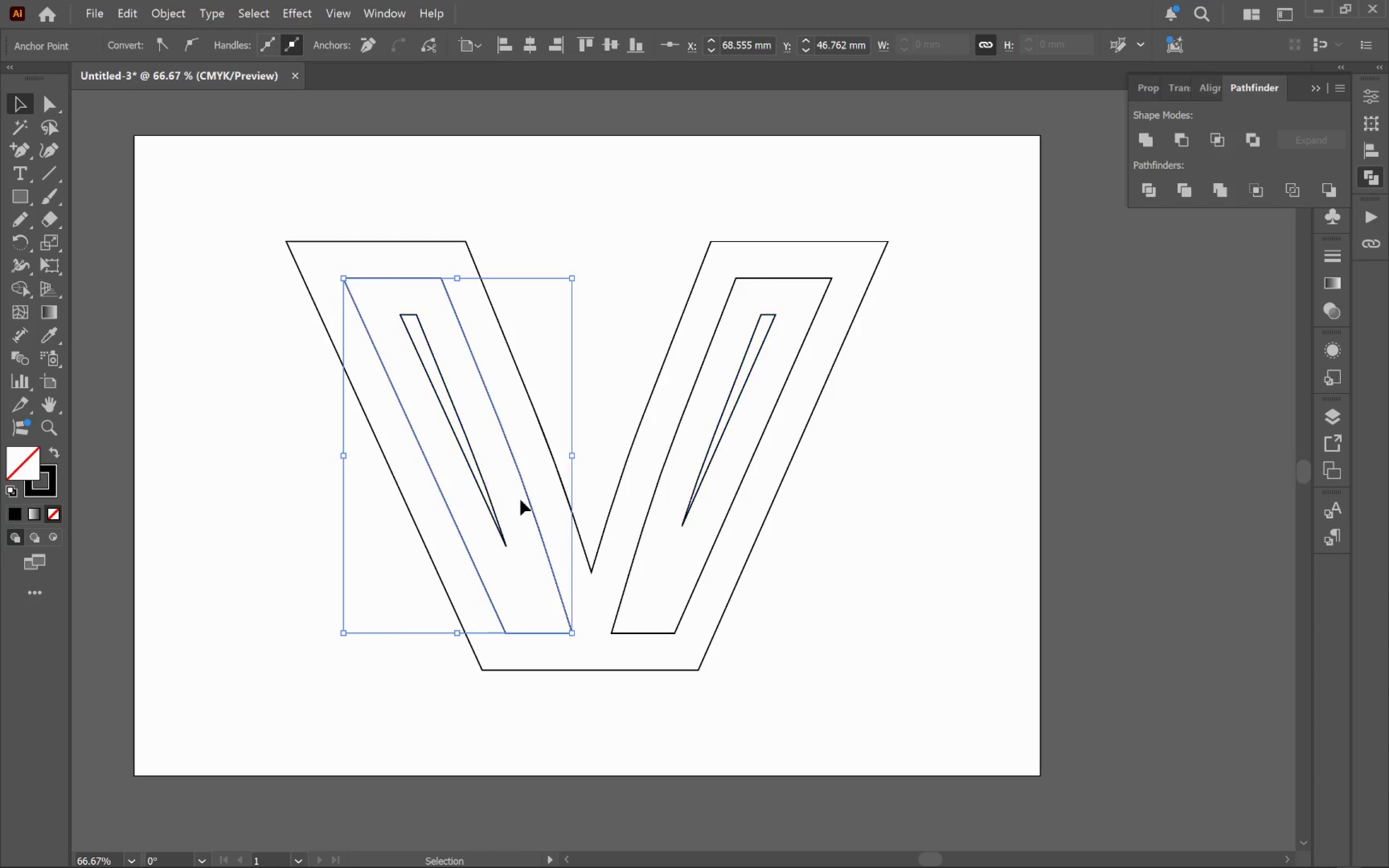 
left_click([909, 564])
 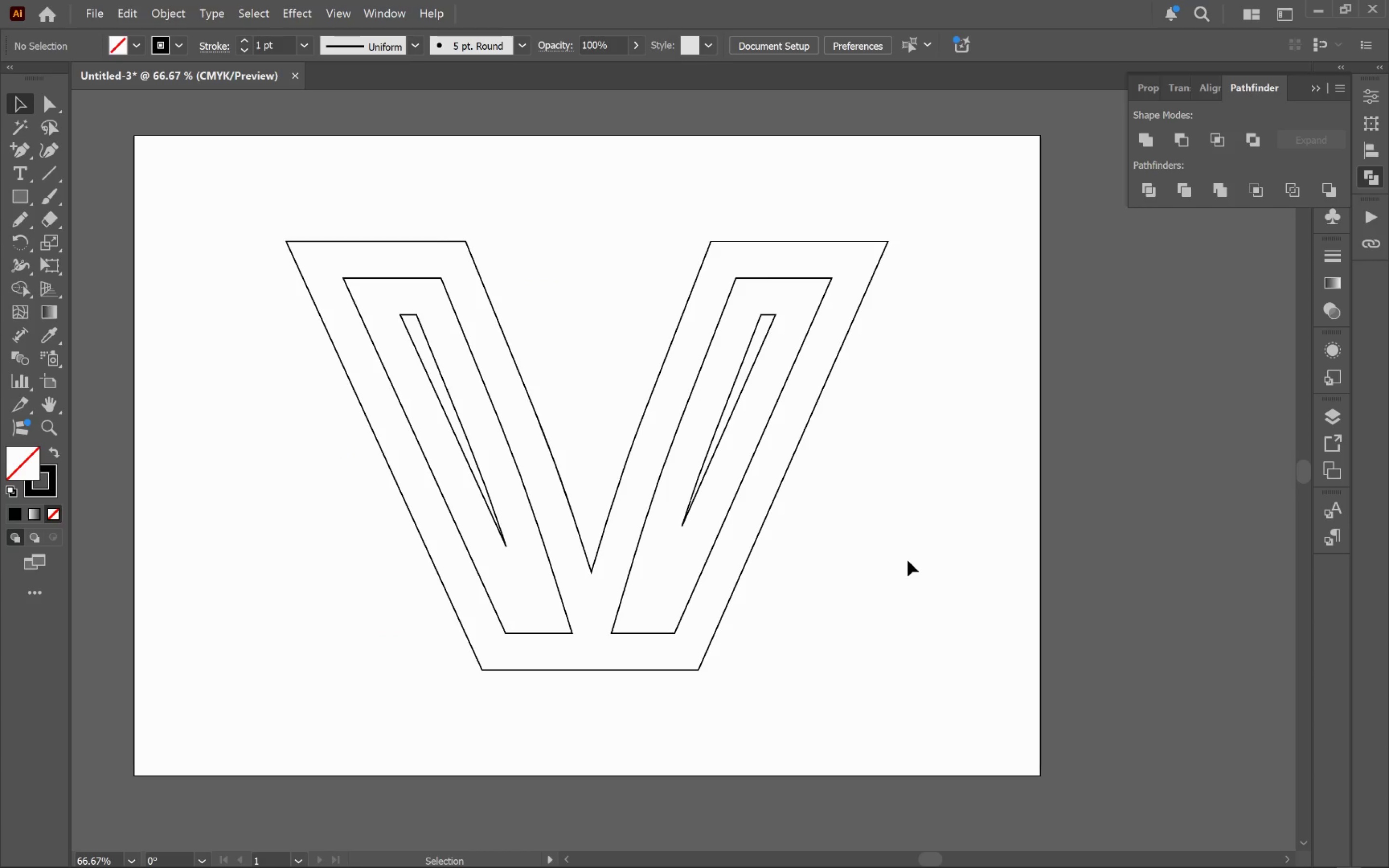 
wait(6.7)
 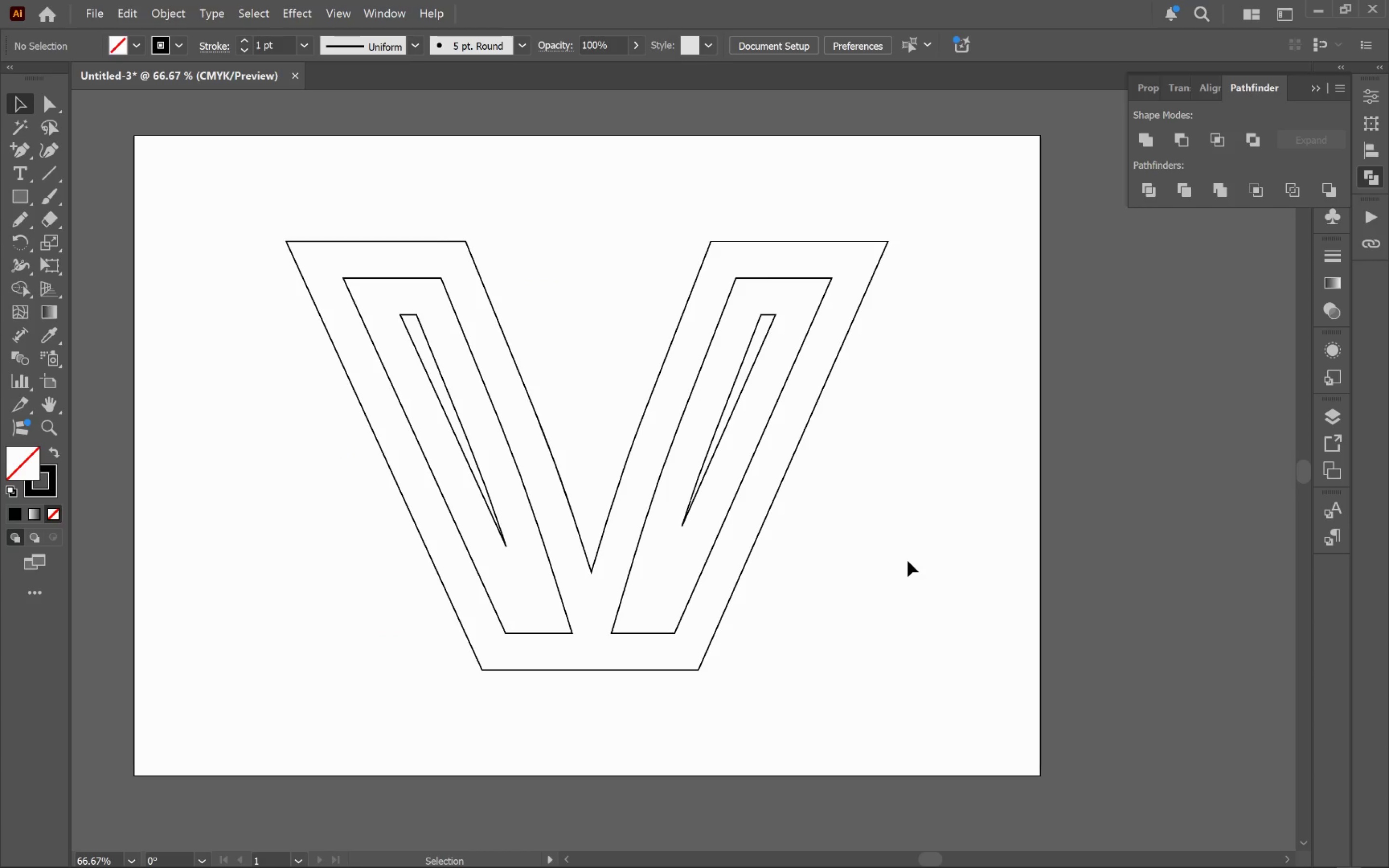 
left_click([720, 244])
 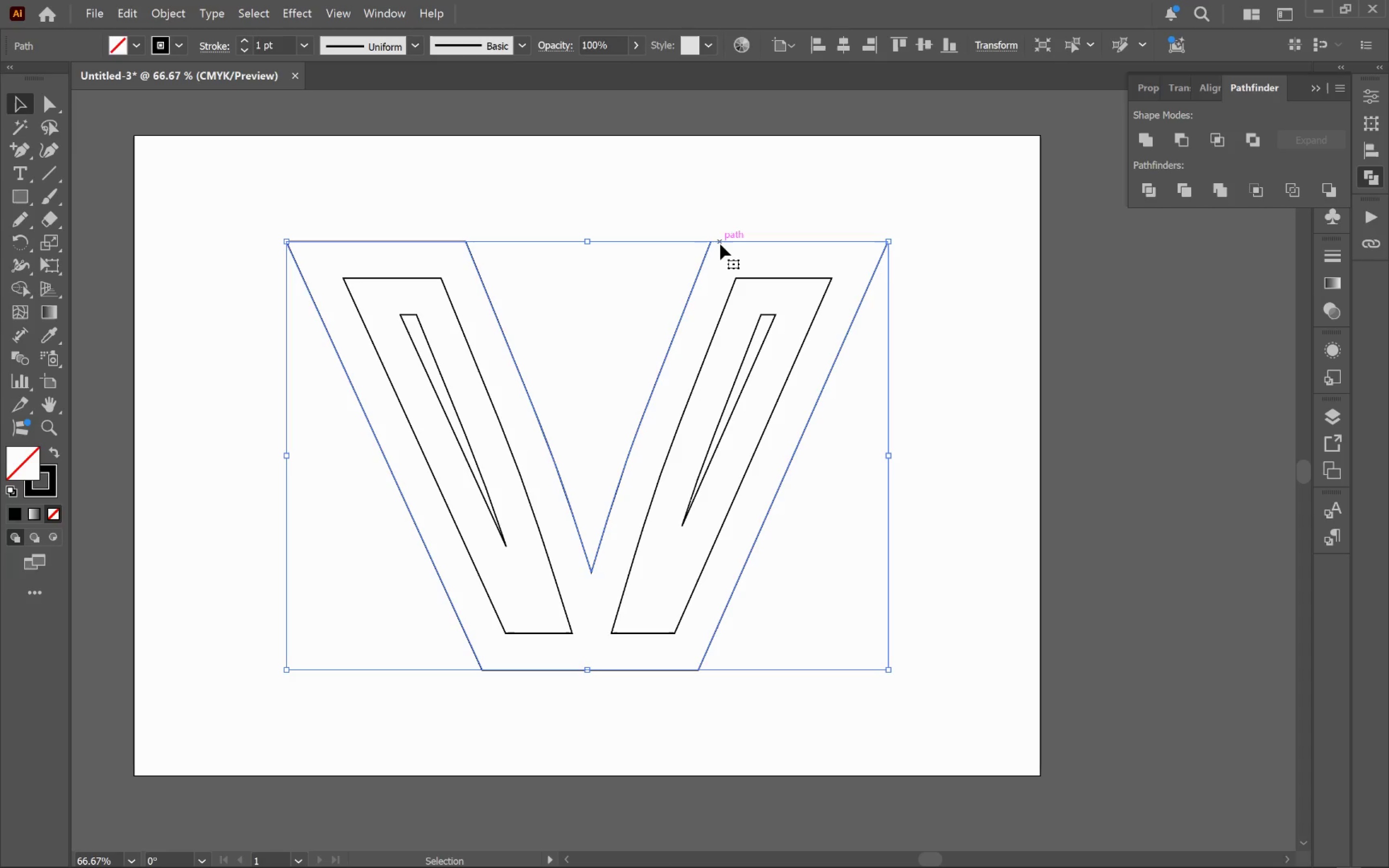 
wait(5.73)
 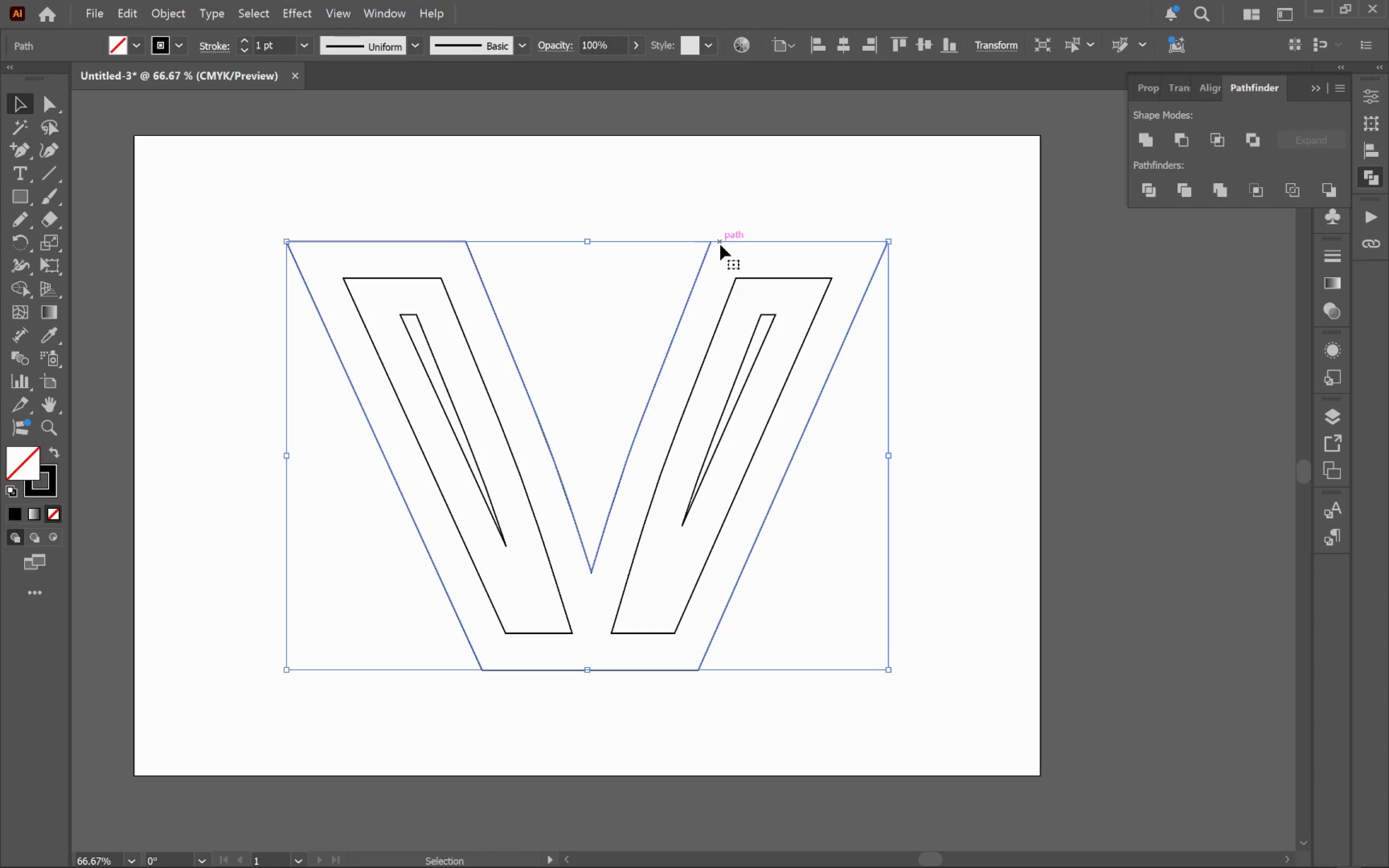 
left_click([996, 384])
 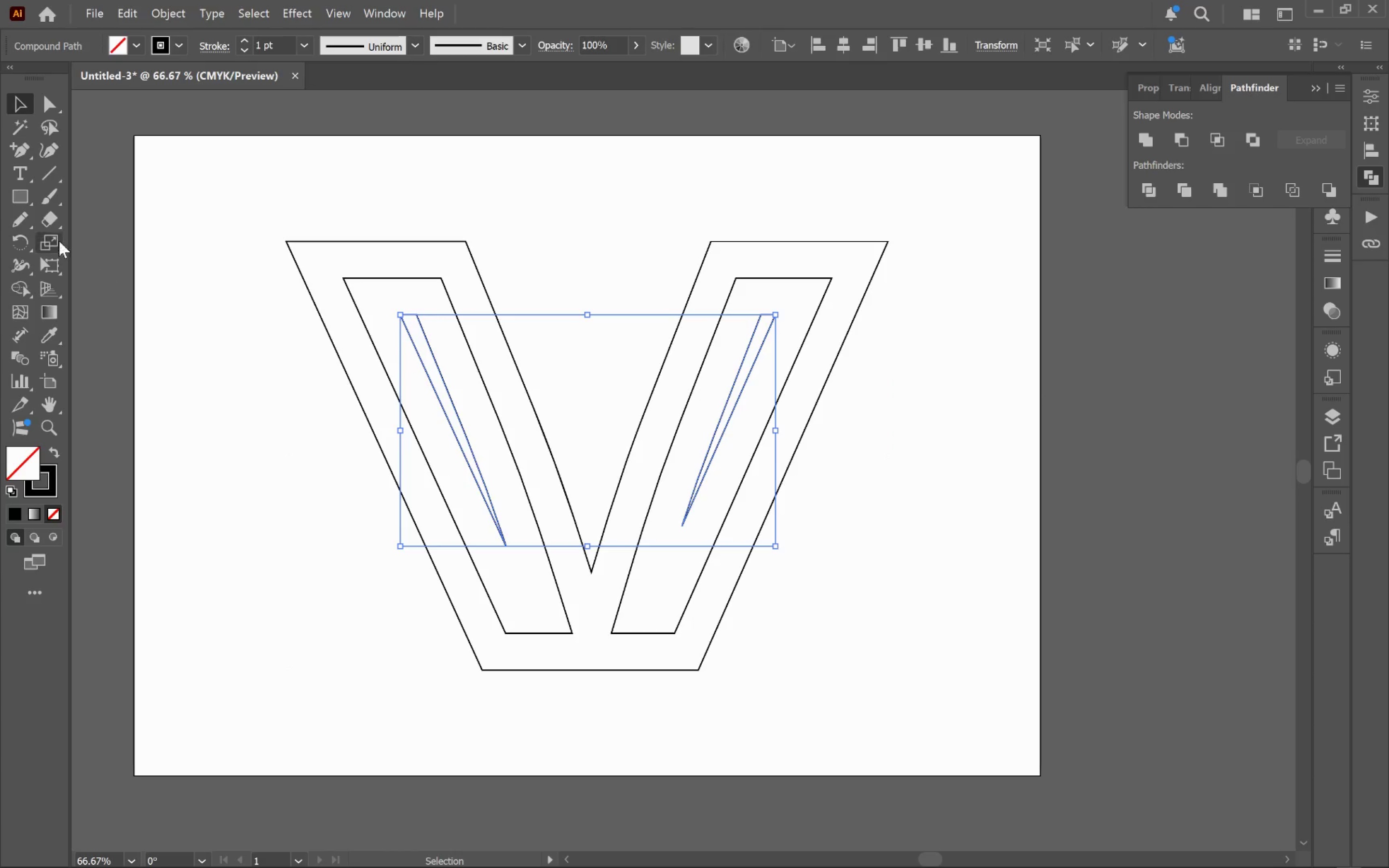 
wait(5.43)
 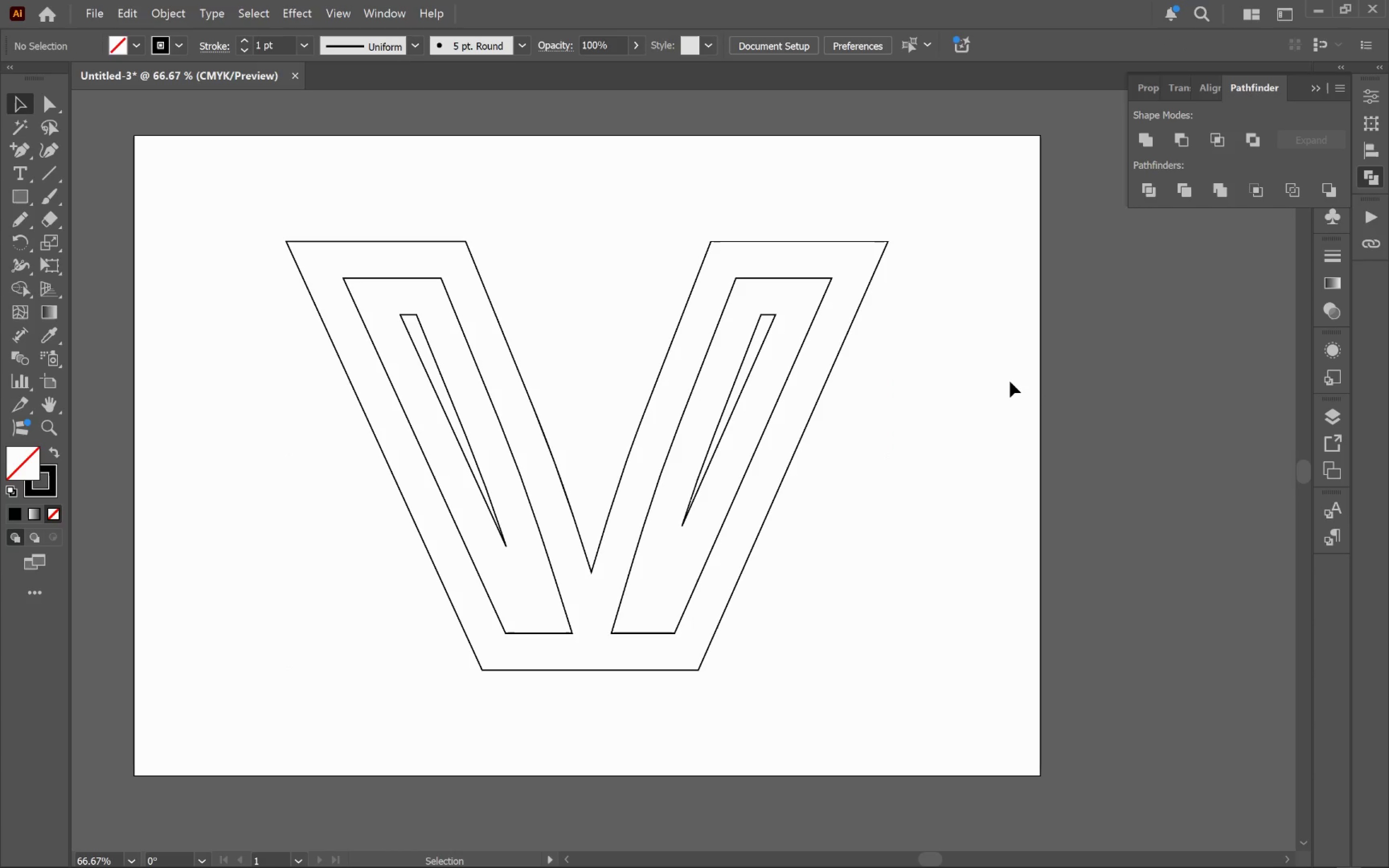 
key(A)
 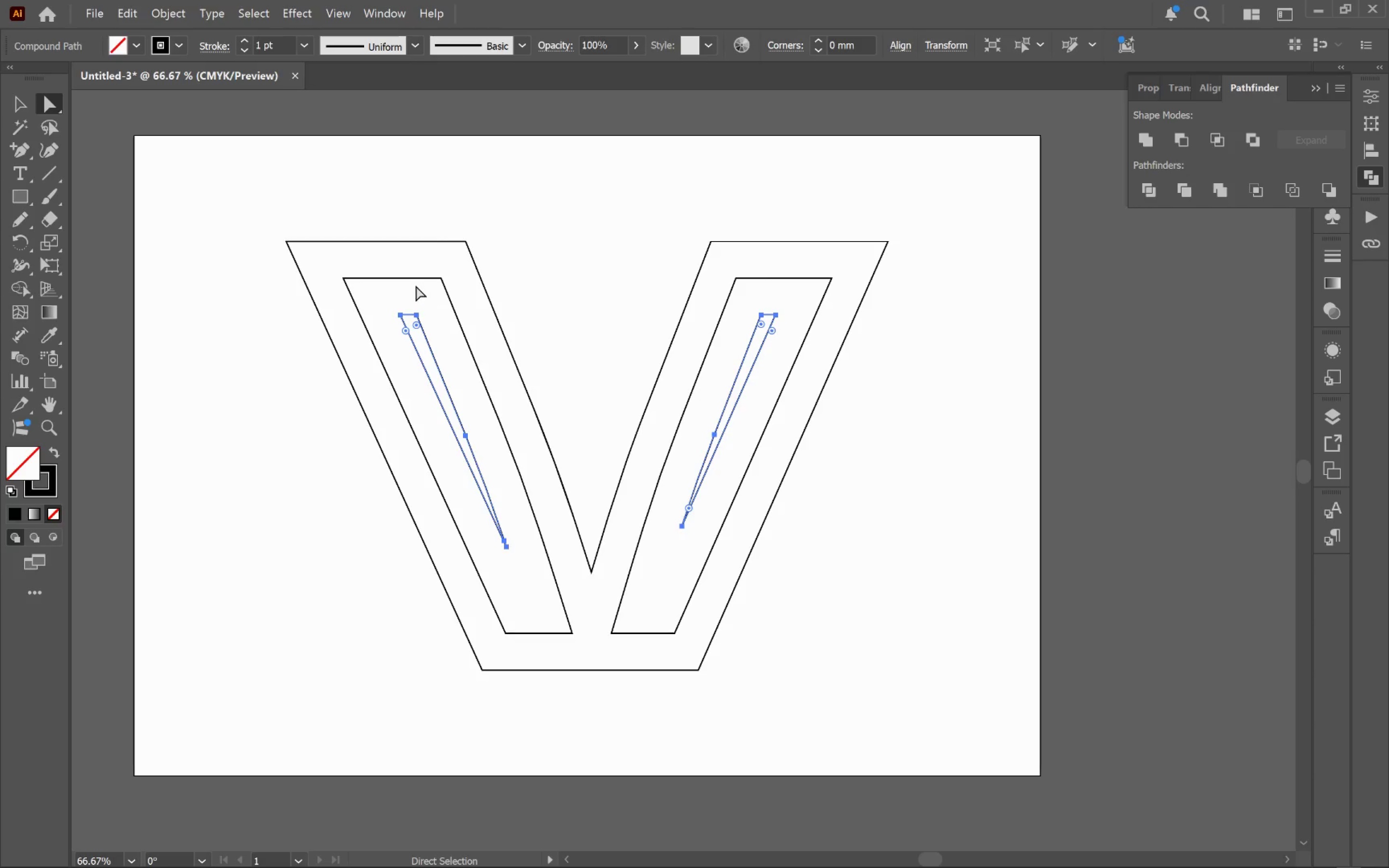 
key(Alt+AltLeft)
 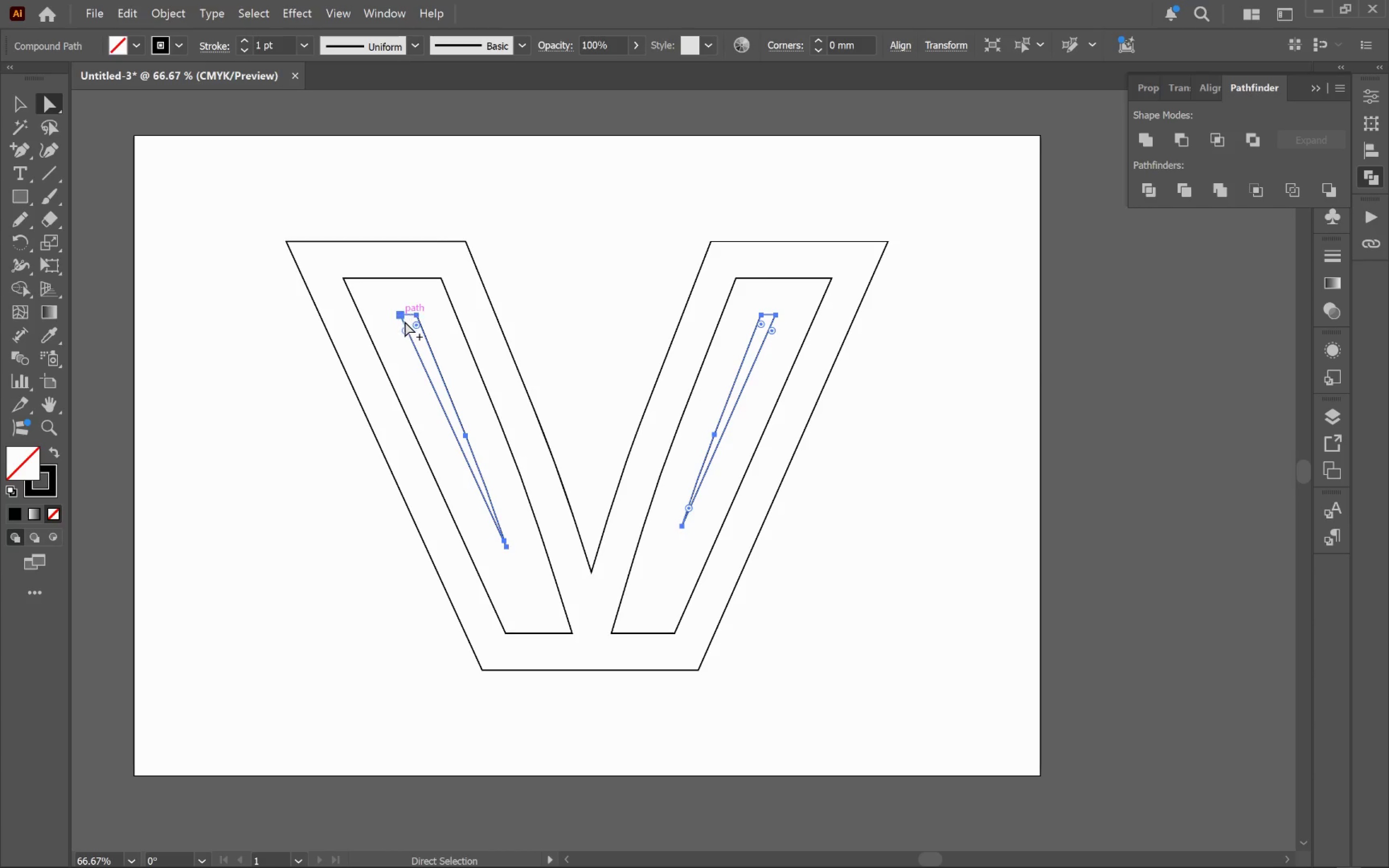 
scroll: coordinate [405, 326], scroll_direction: up, amount: 2.0
 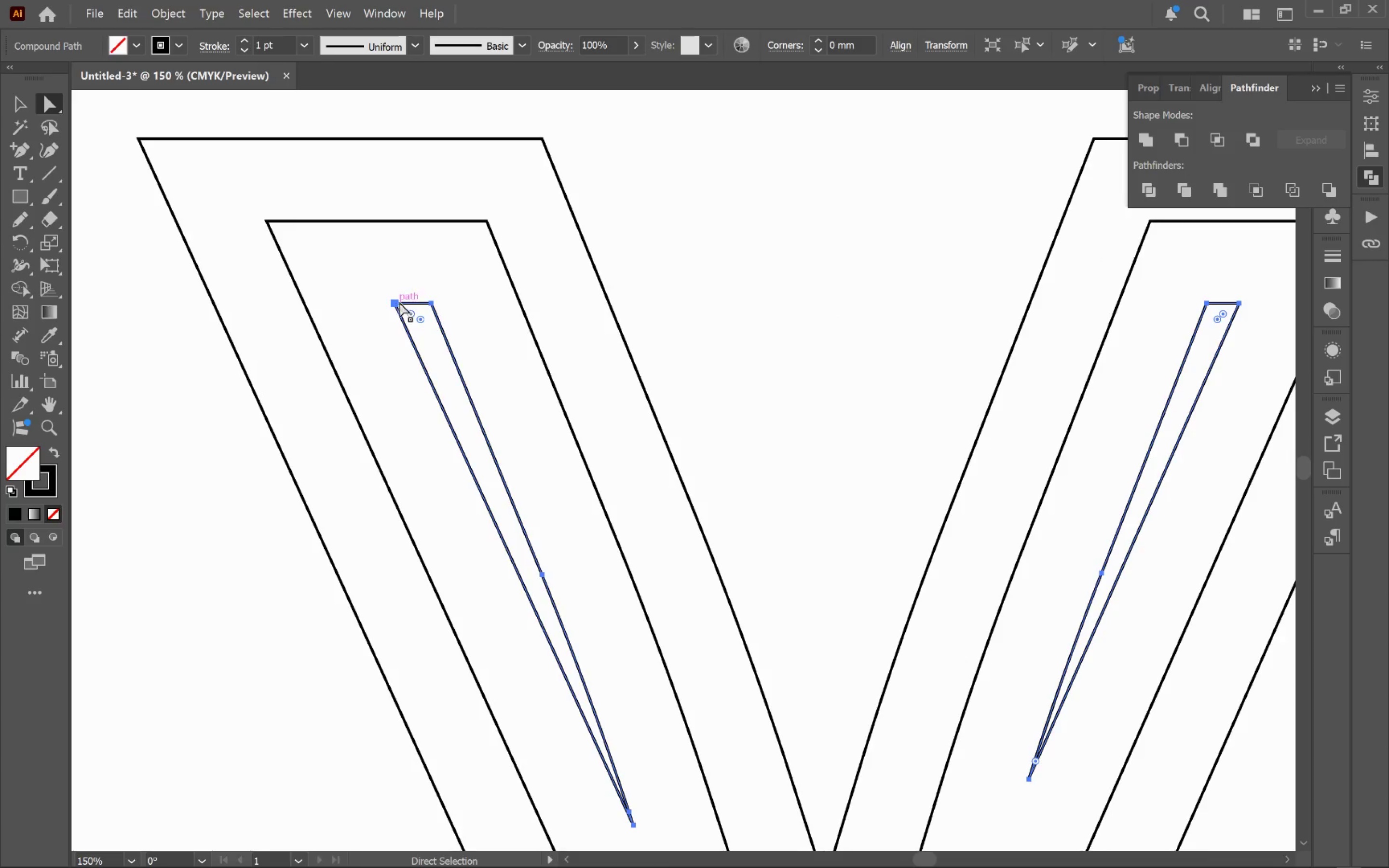 
left_click([396, 300])
 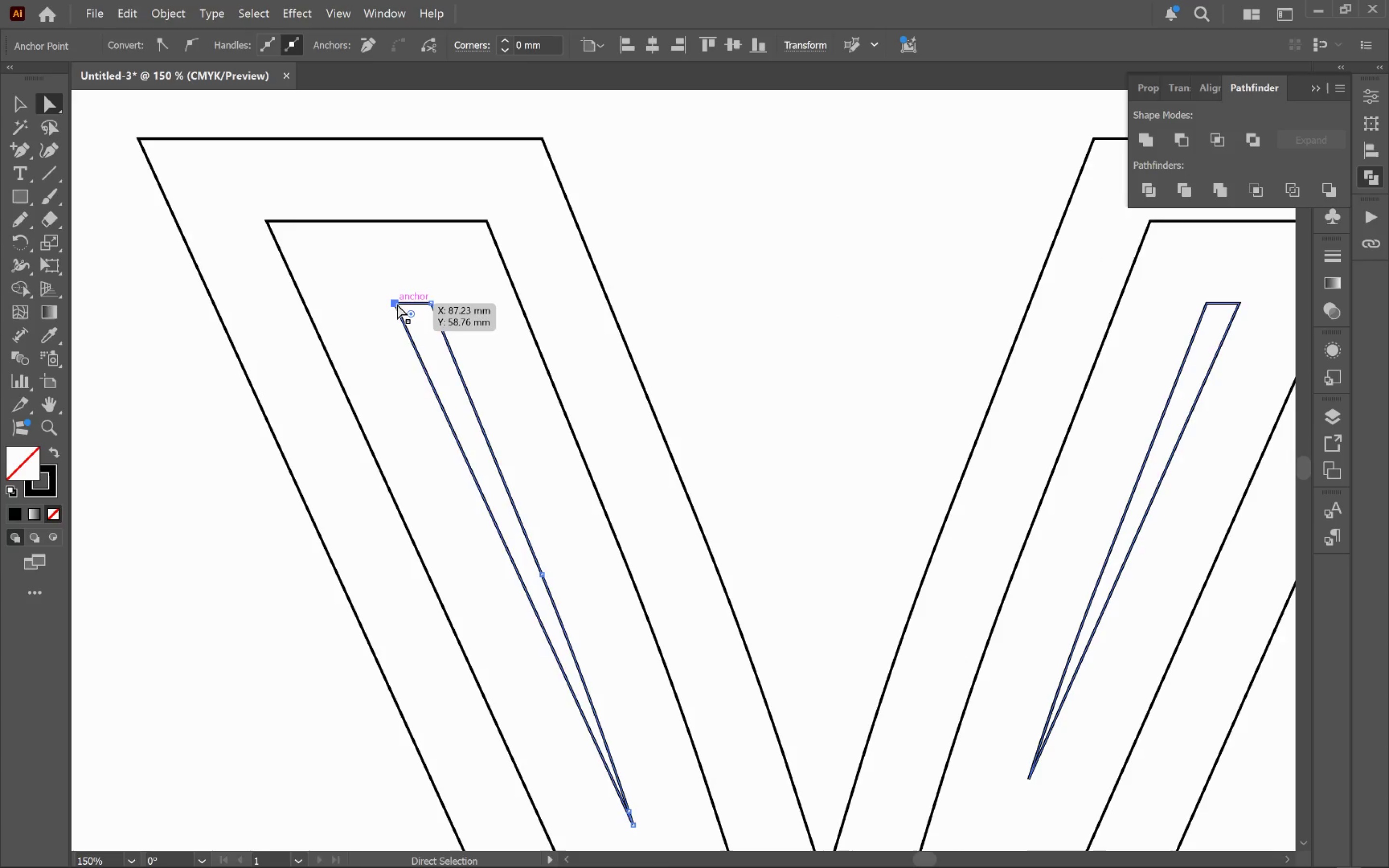 
key(Backspace)
 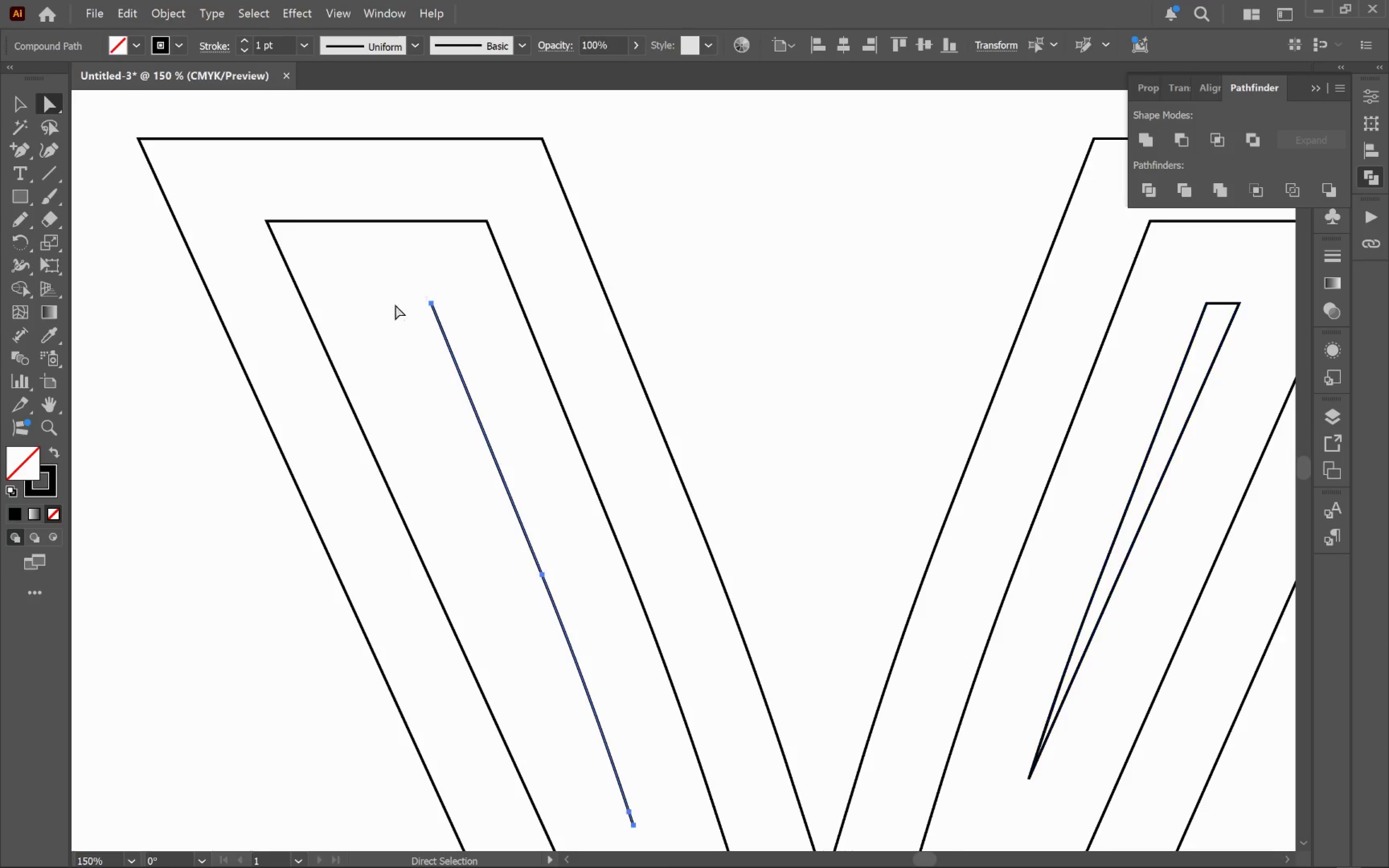 
hold_key(key=AltLeft, duration=0.76)
scroll: coordinate [458, 361], scroll_direction: down, amount: 1.0
 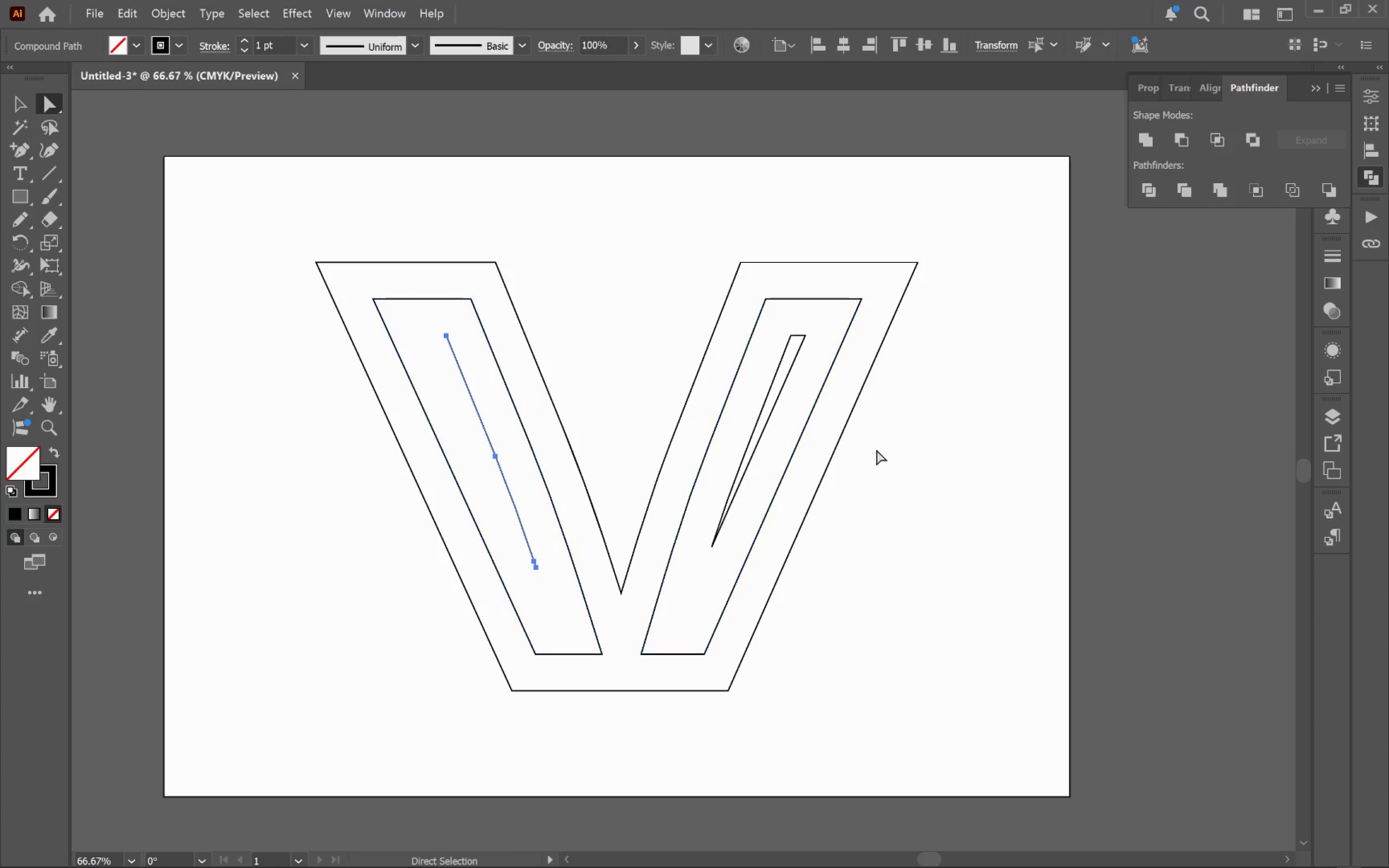 
hold_key(key=Space, duration=0.45)
 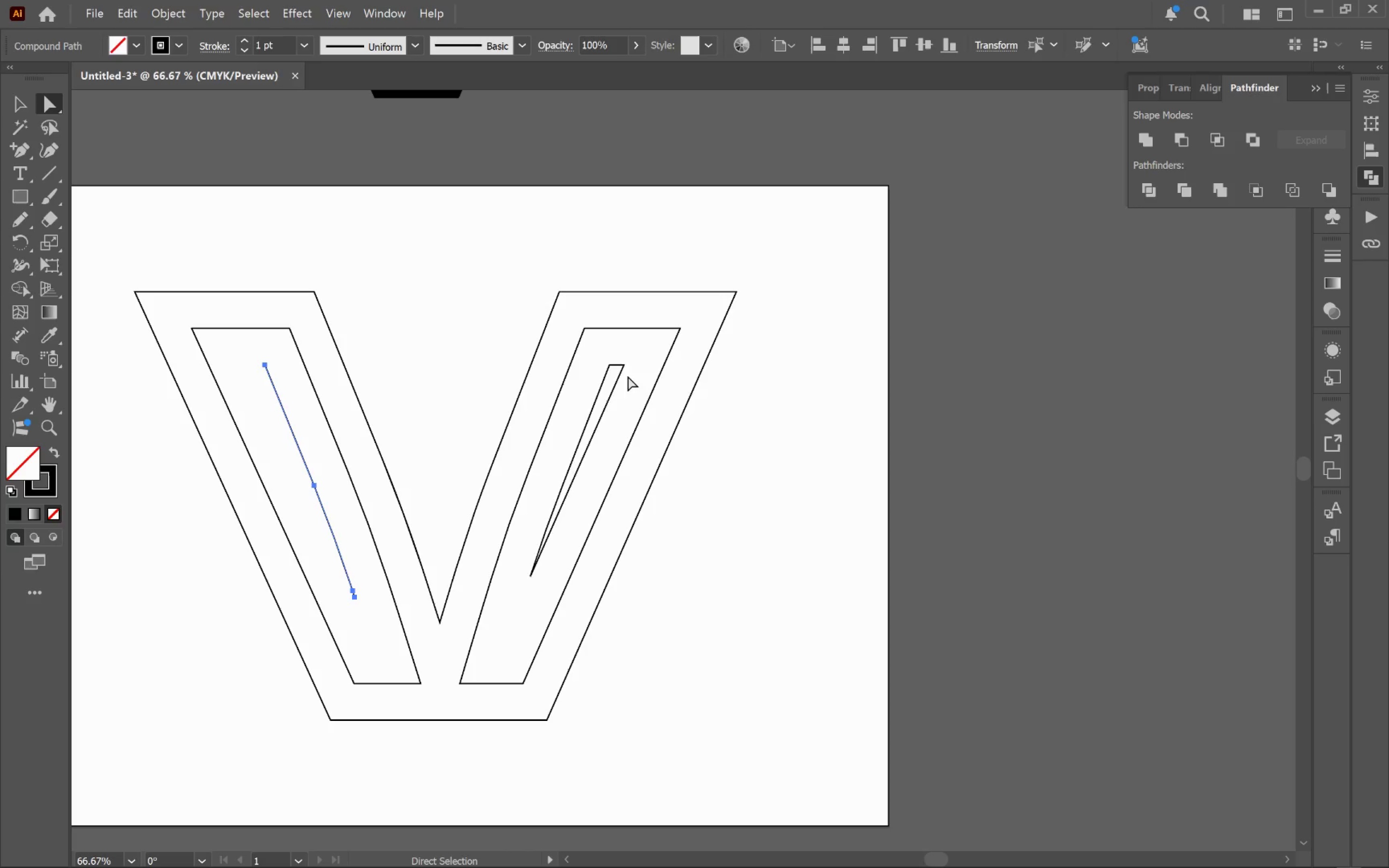 
left_click_drag(start_coordinate=[923, 464], to_coordinate=[742, 494])
 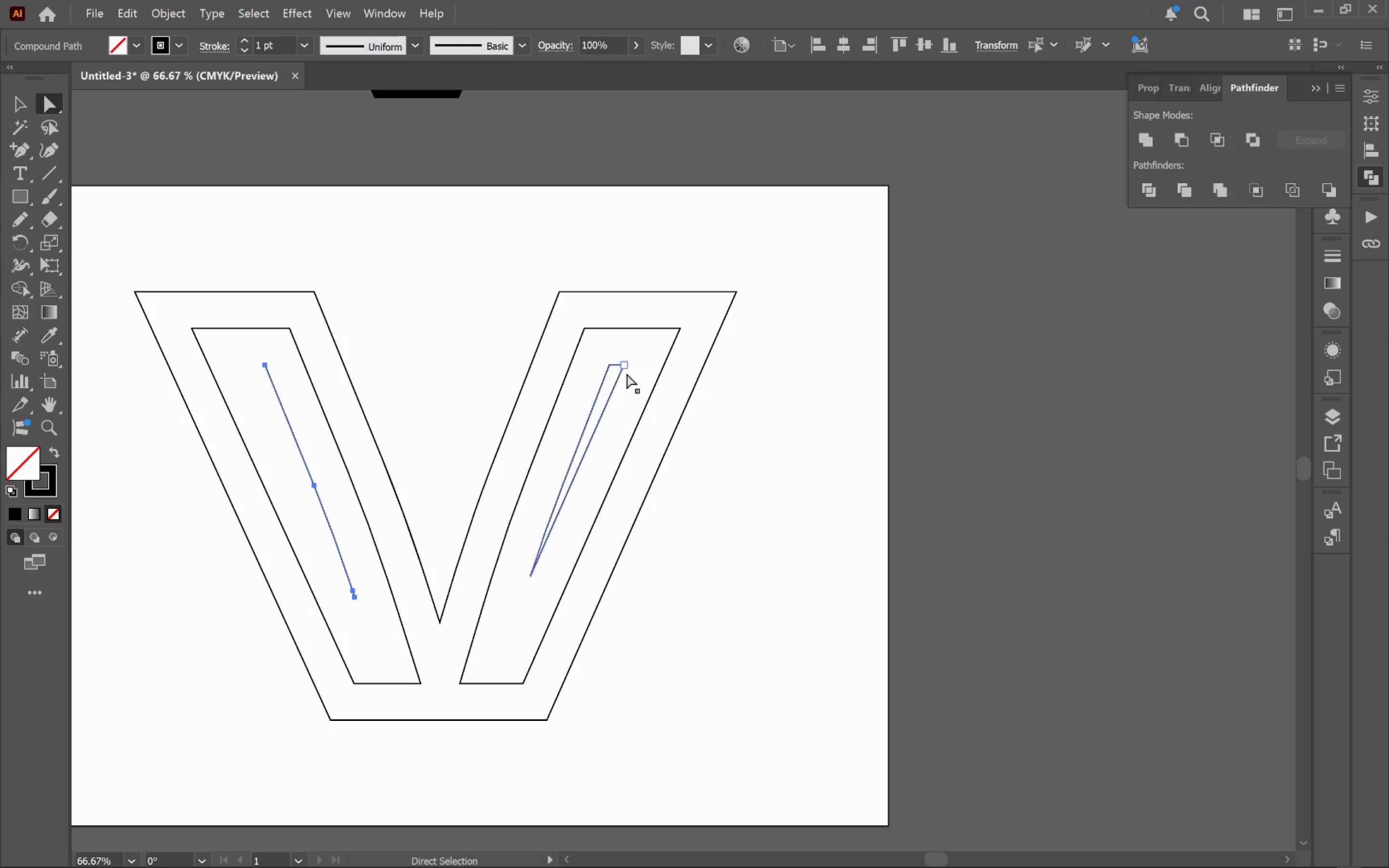 
left_click([624, 369])
 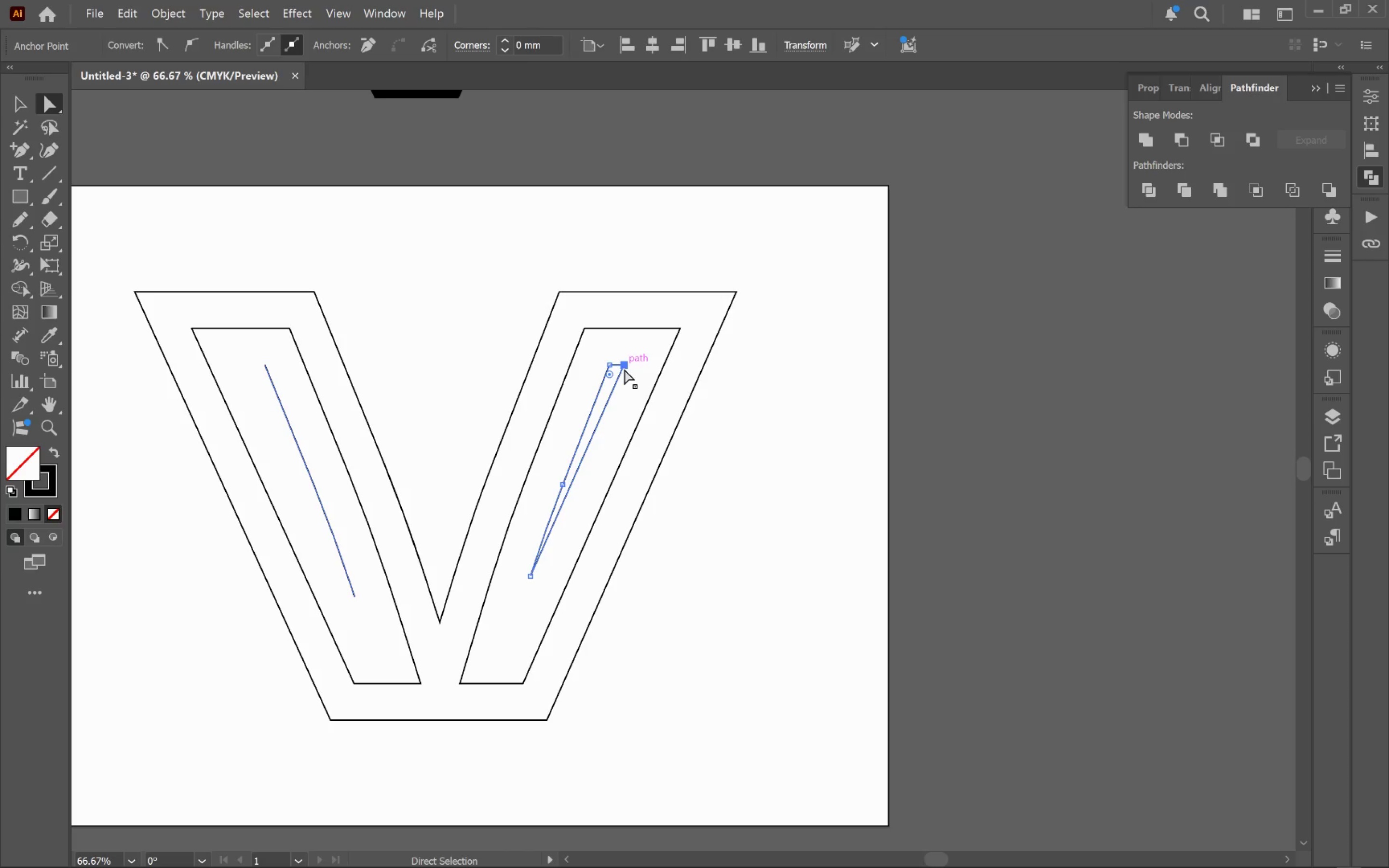 
key(Backspace)
 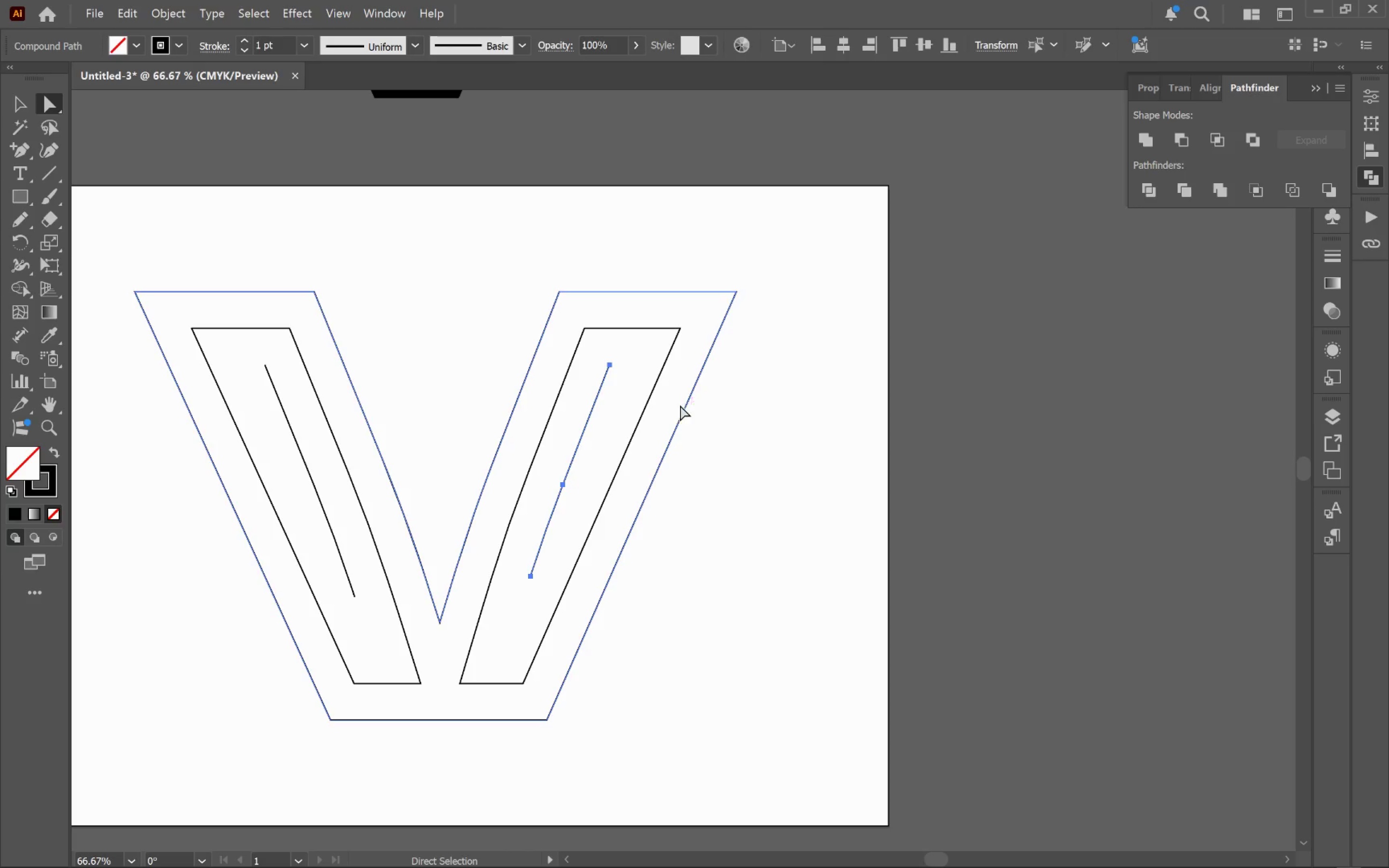 
left_click([560, 486])
 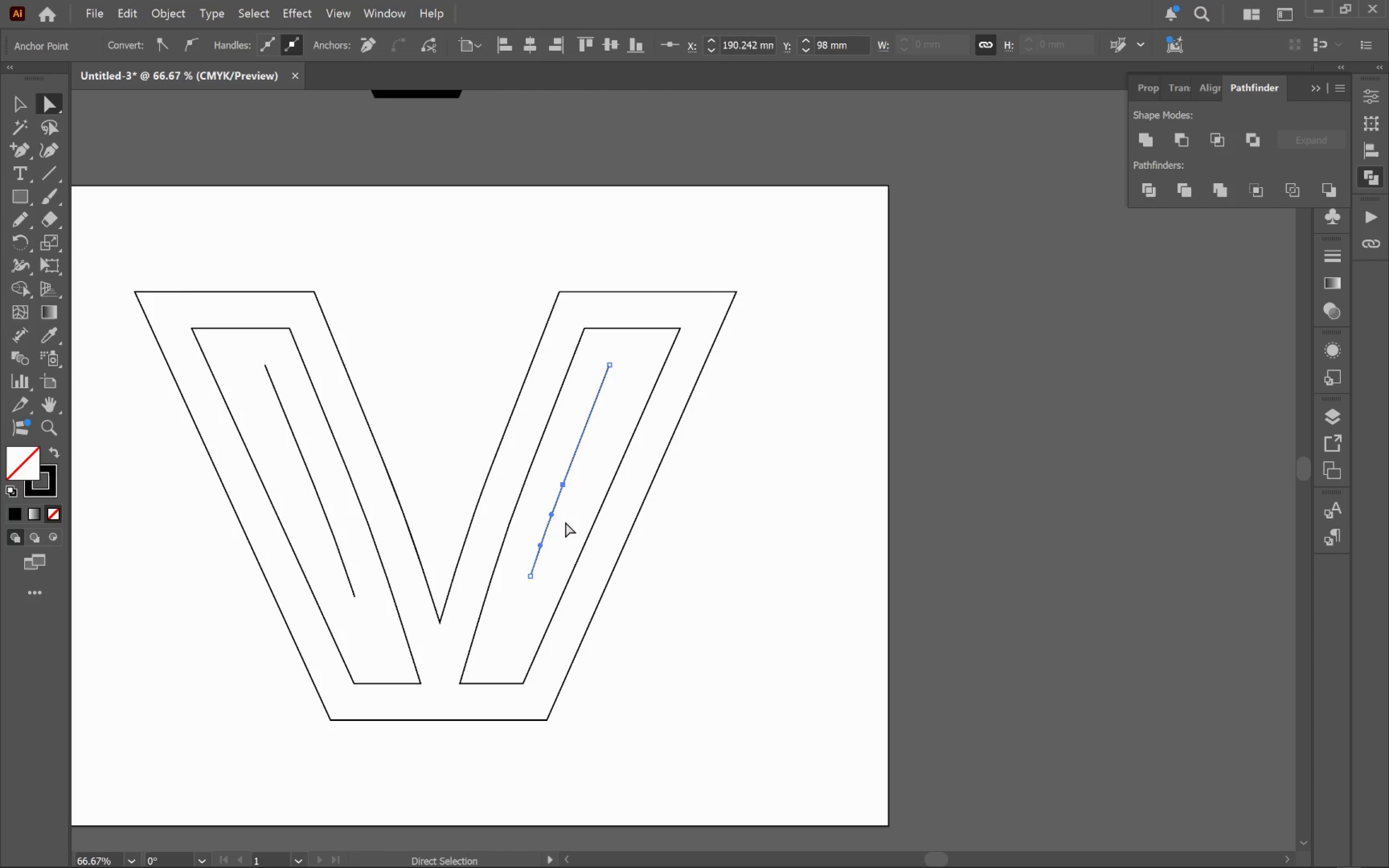 
hold_key(key=AltLeft, duration=0.49)
scroll: coordinate [558, 514], scroll_direction: up, amount: 3.0
 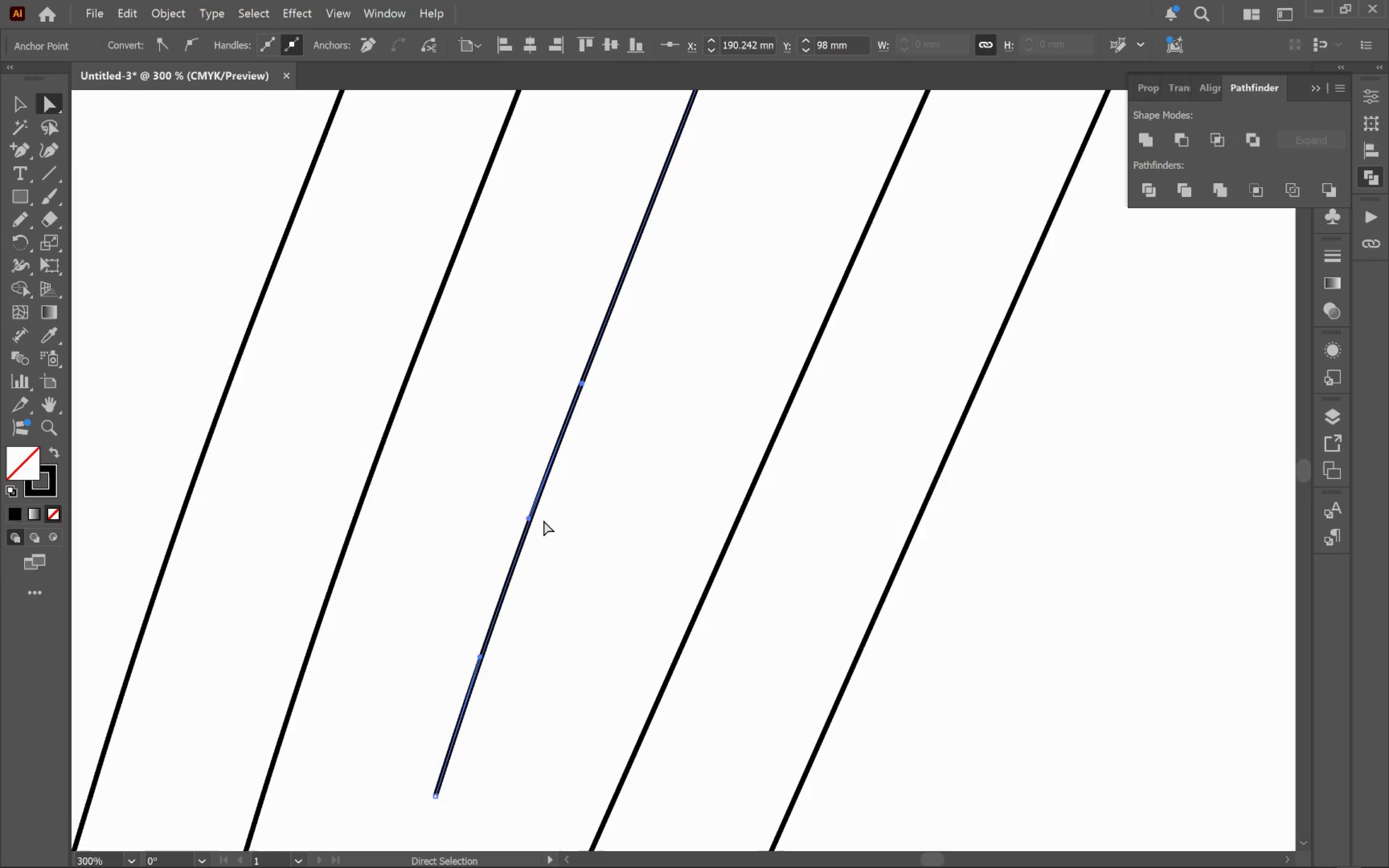 
hold_key(key=AltLeft, duration=0.37)
scroll: coordinate [551, 504], scroll_direction: none, amount: 0.0
 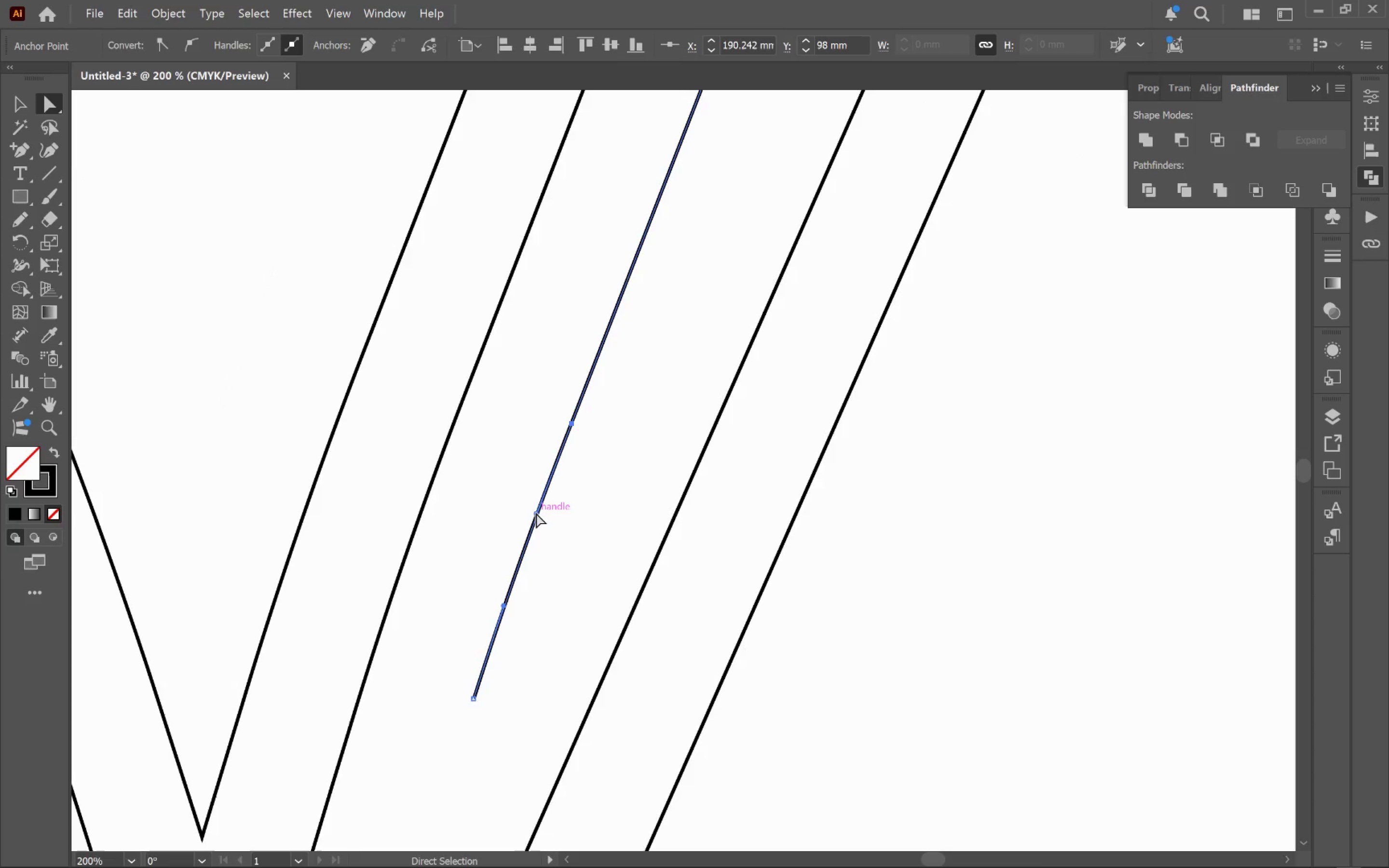 
left_click_drag(start_coordinate=[535, 513], to_coordinate=[572, 421])
 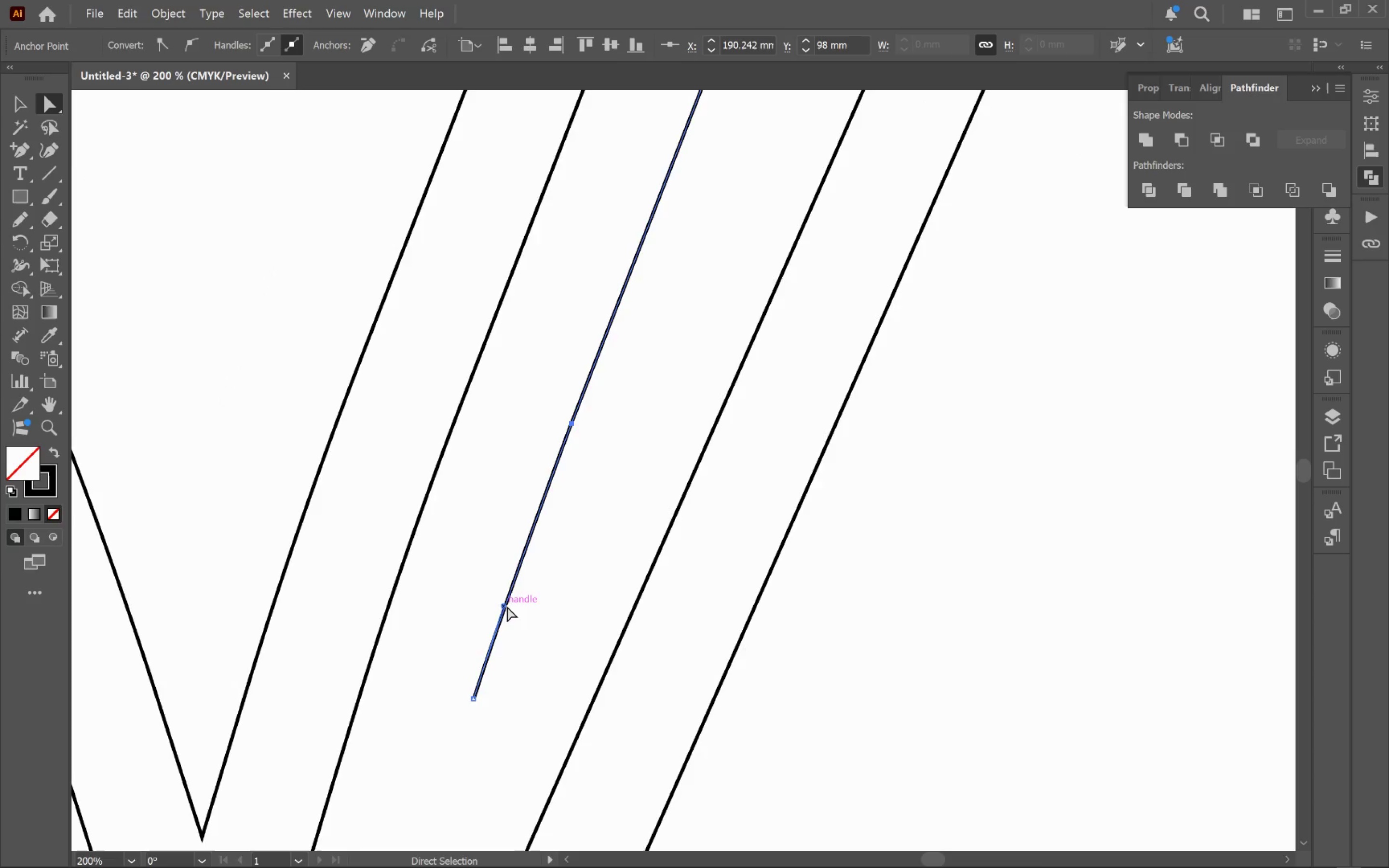 
left_click_drag(start_coordinate=[505, 606], to_coordinate=[474, 702])
 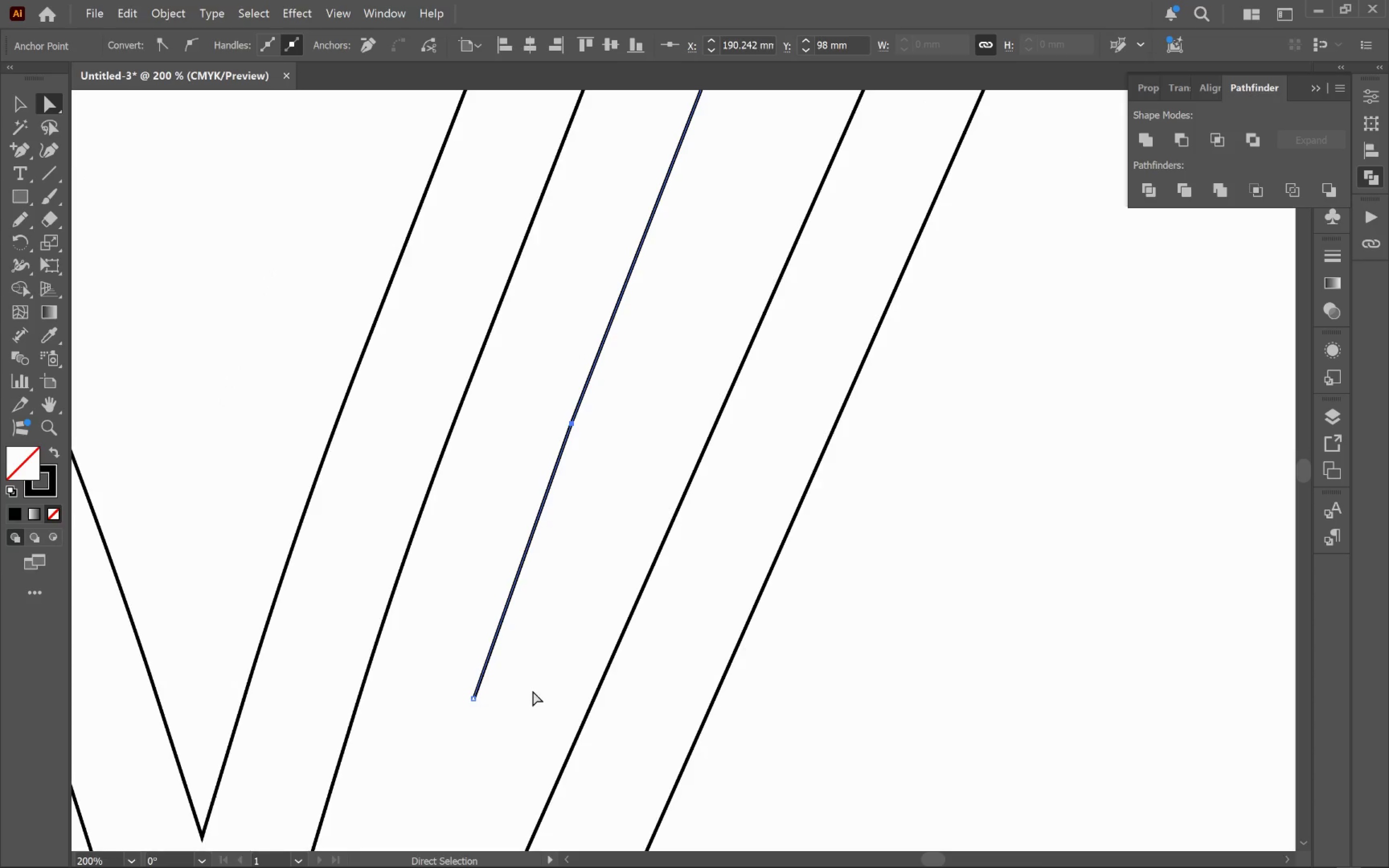 
hold_key(key=AltLeft, duration=0.71)
scroll: coordinate [538, 683], scroll_direction: down, amount: 3.0
 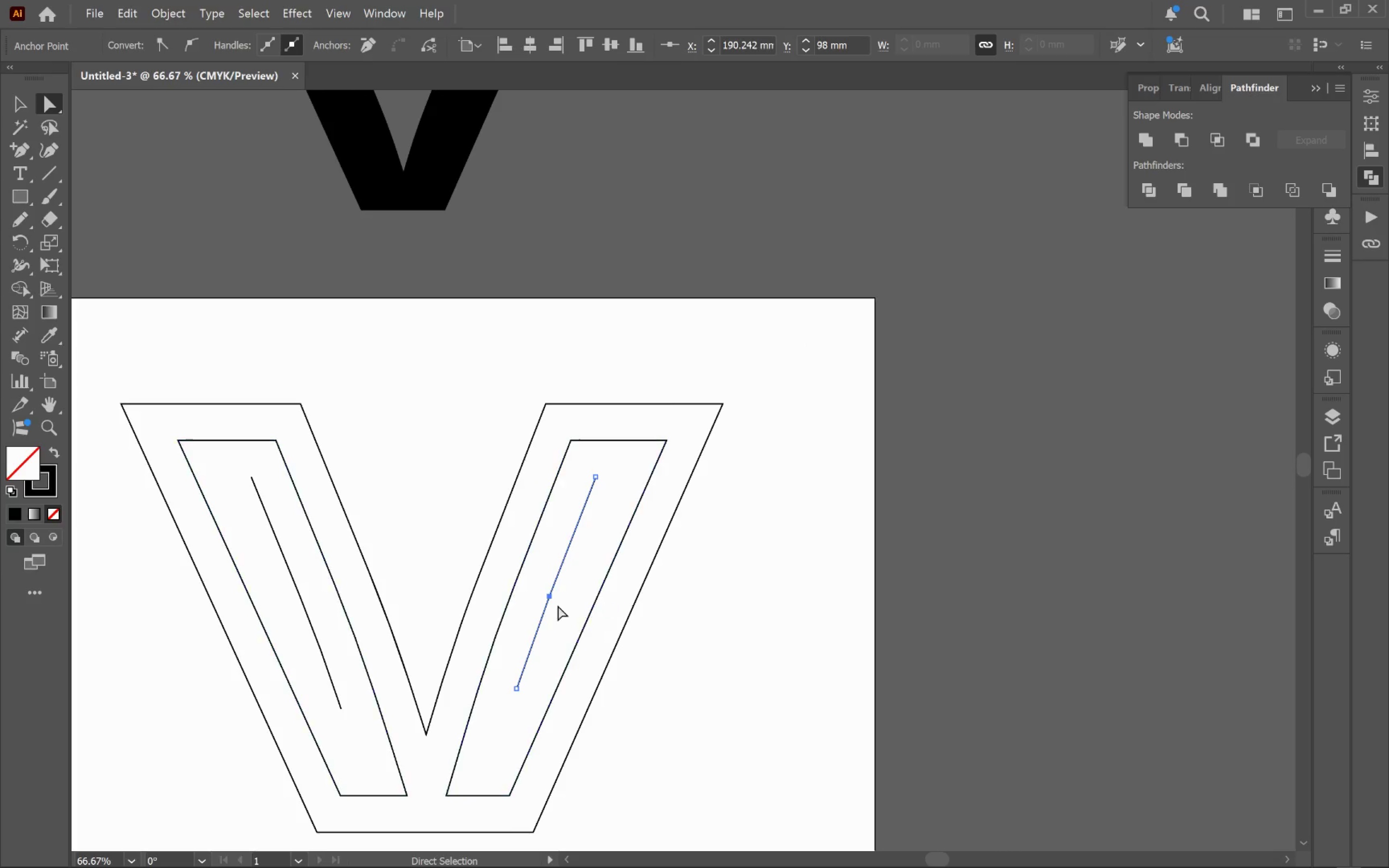 
left_click([549, 595])
 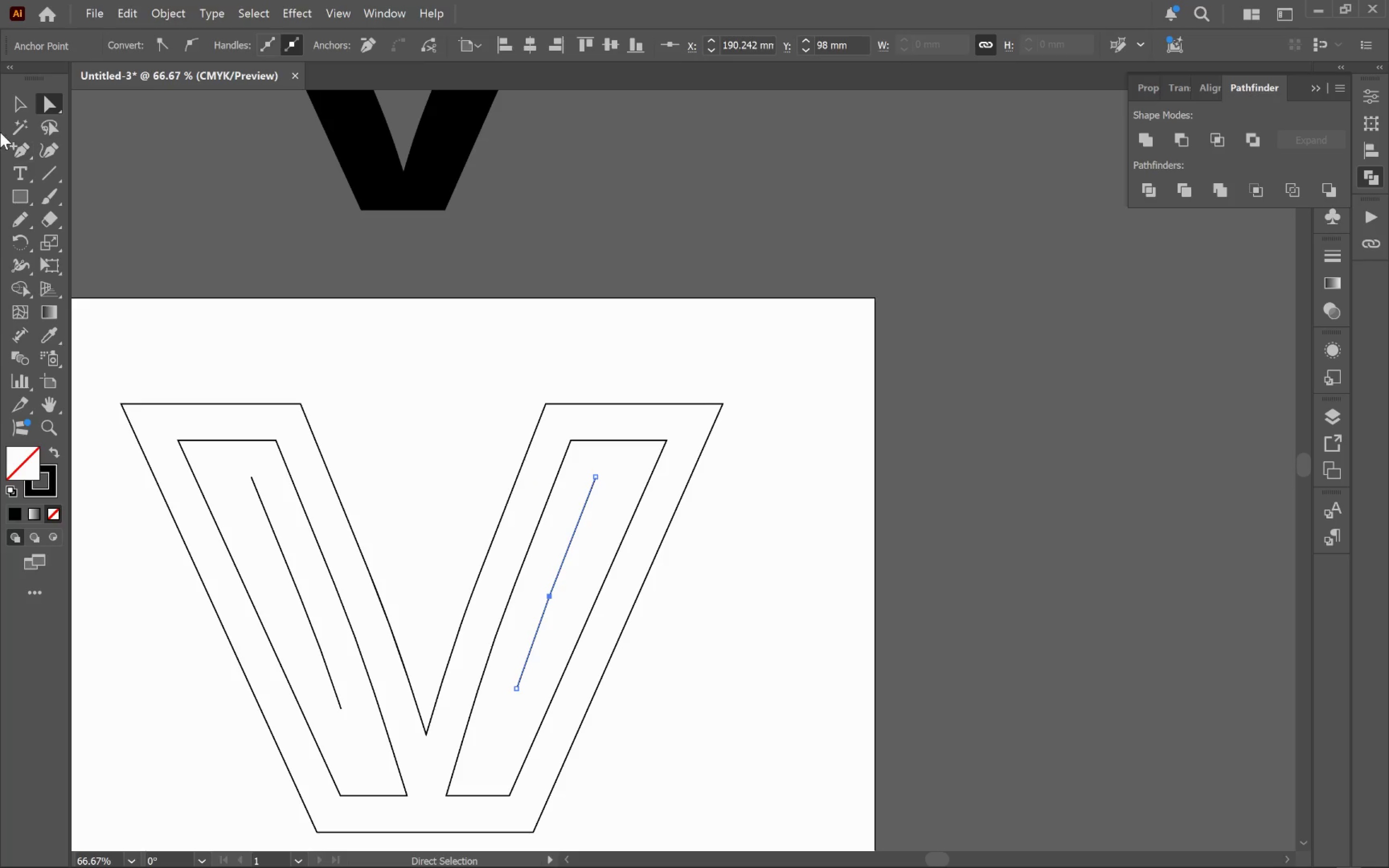 
left_click_drag(start_coordinate=[14, 141], to_coordinate=[112, 199])
 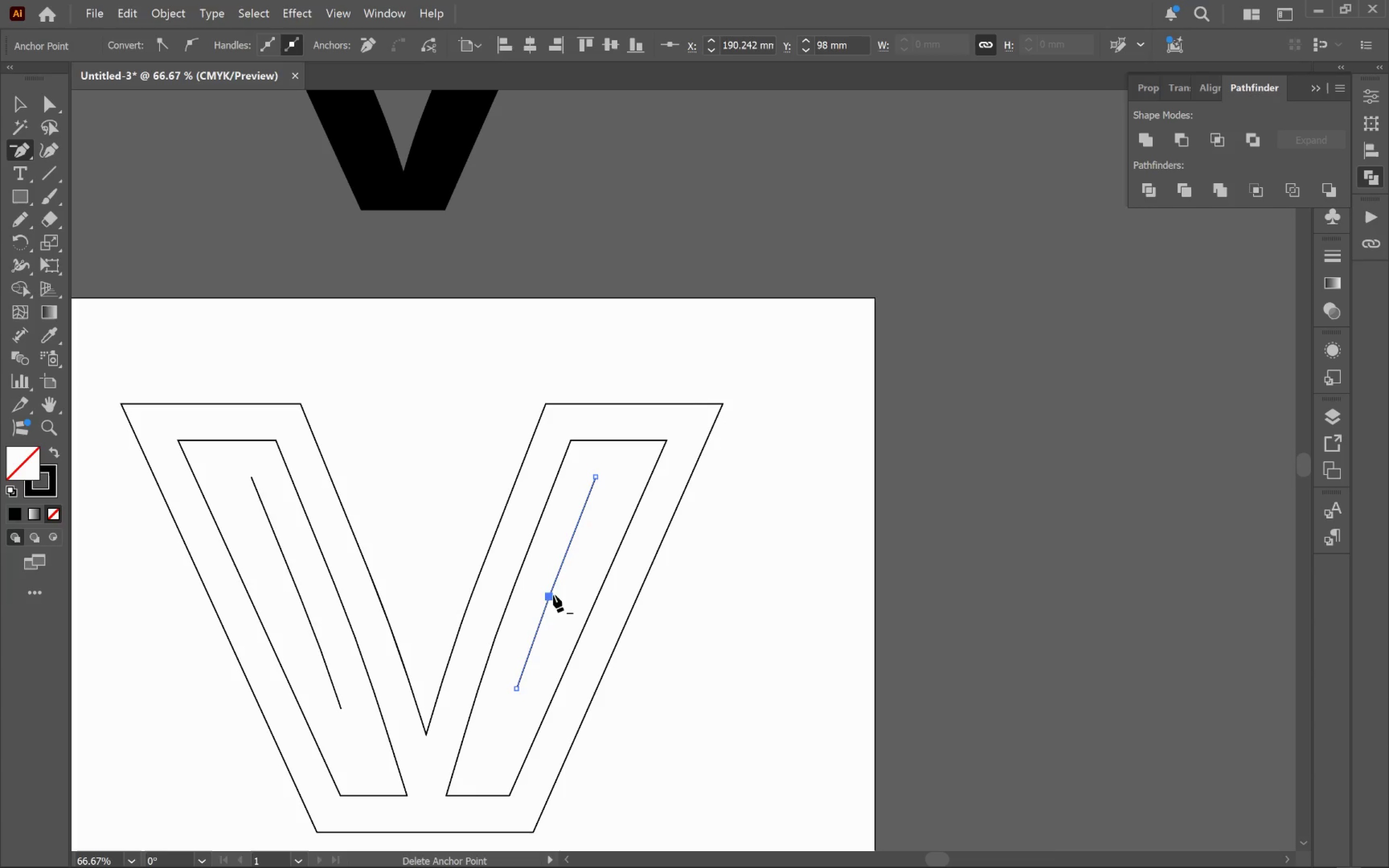 
left_click([548, 595])
 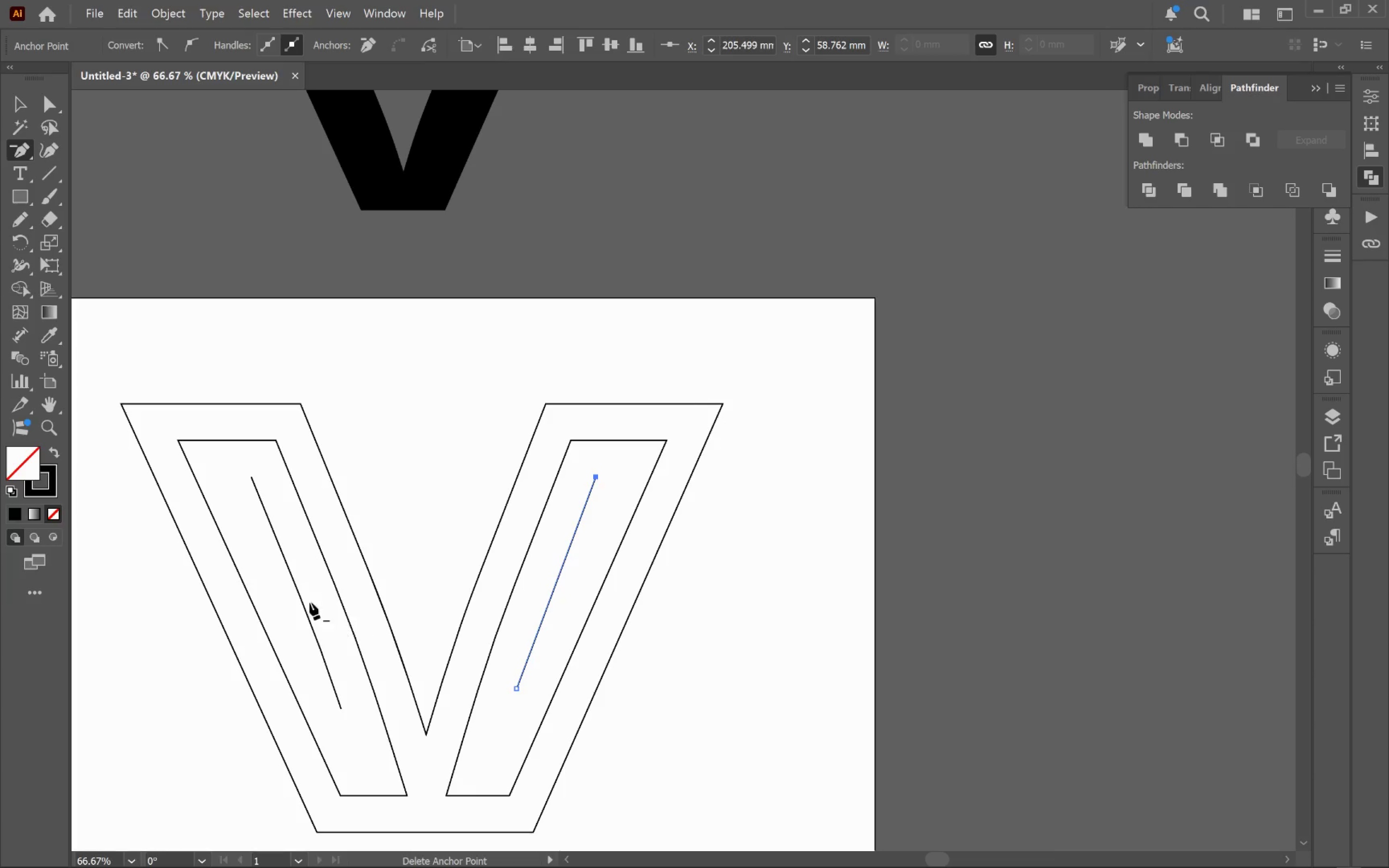 
hold_key(key=ControlLeft, duration=0.96)
left_click([306, 617])
 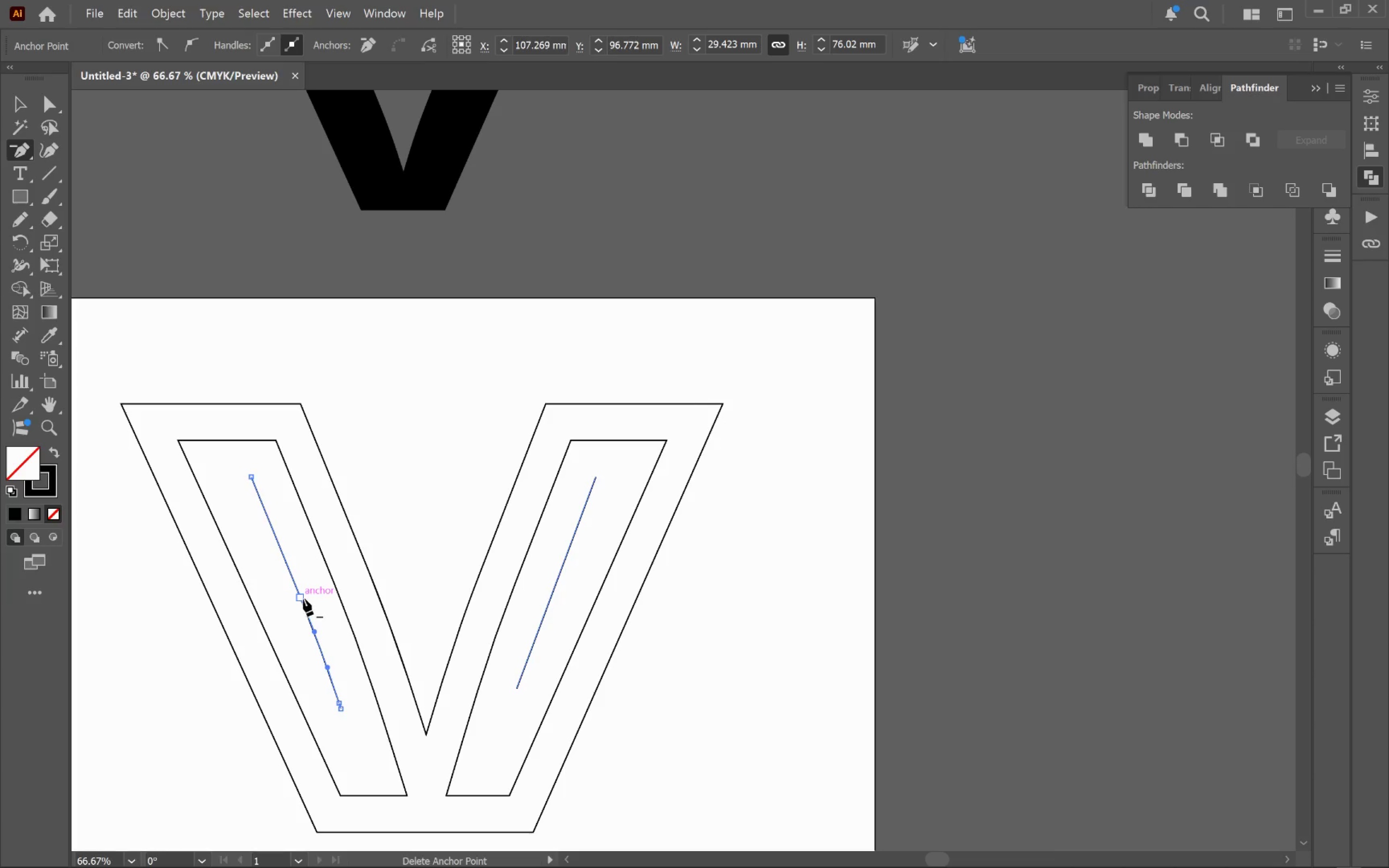 
left_click([302, 598])
 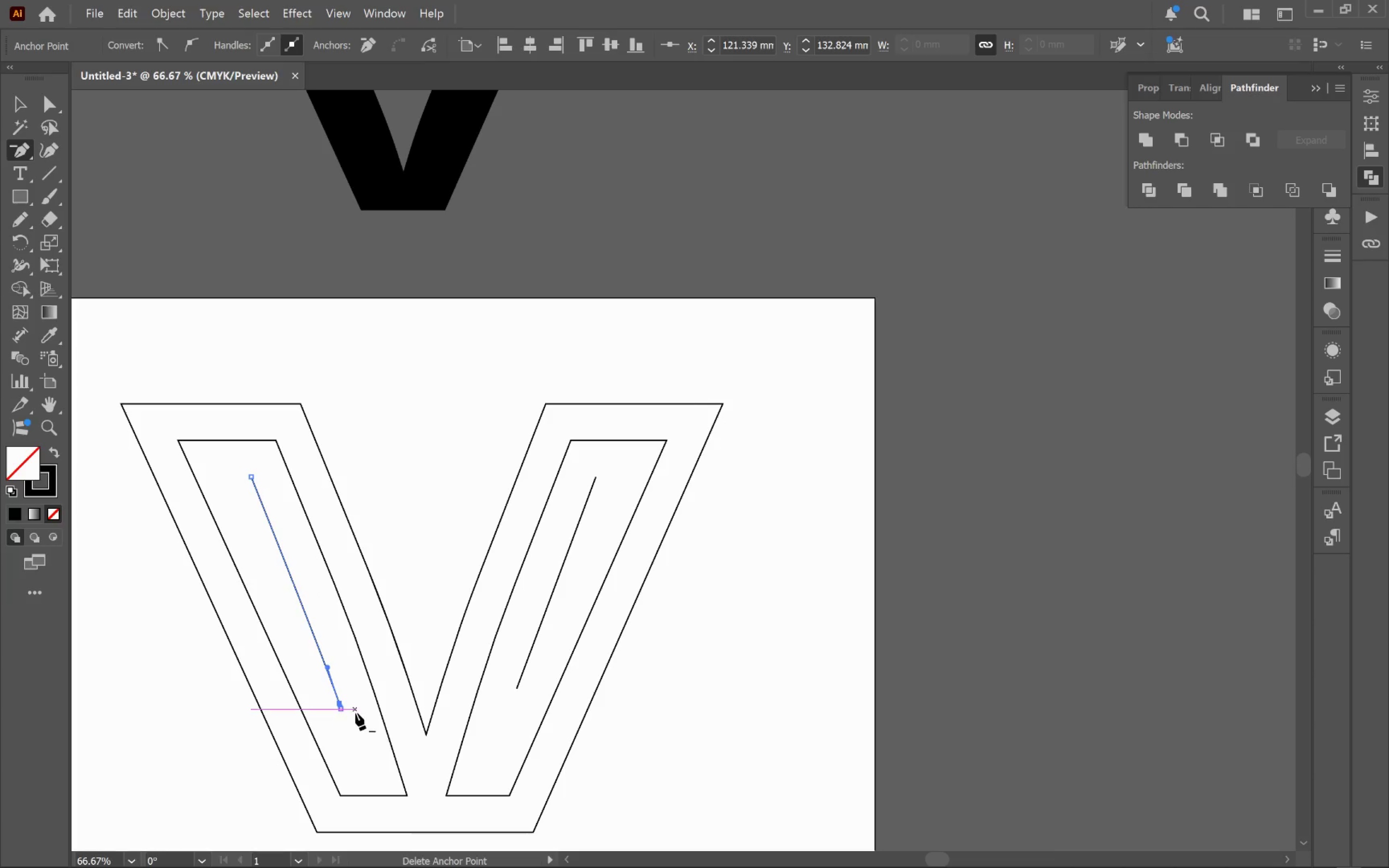 
key(A)
 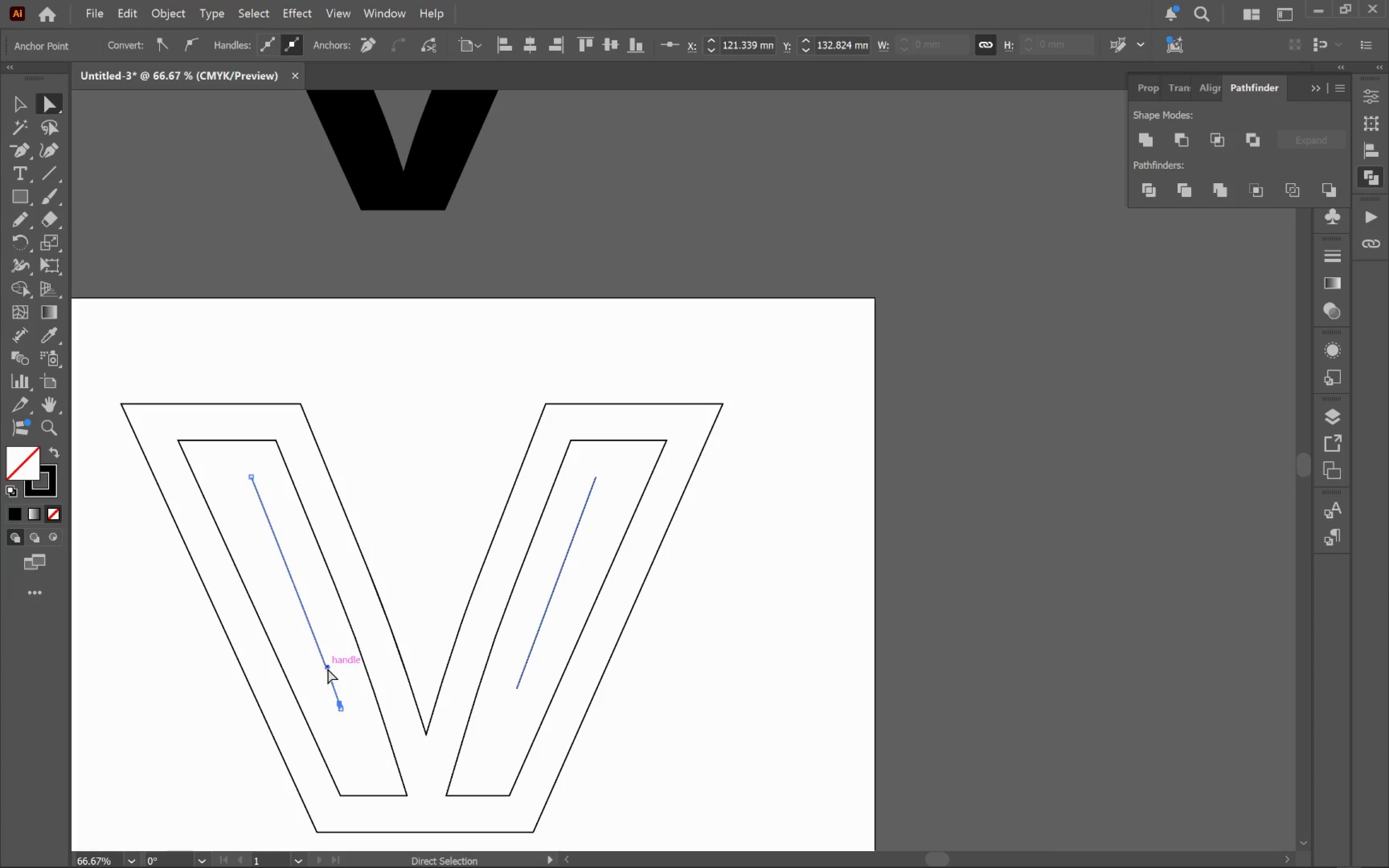 
left_click_drag(start_coordinate=[327, 668], to_coordinate=[343, 710])
 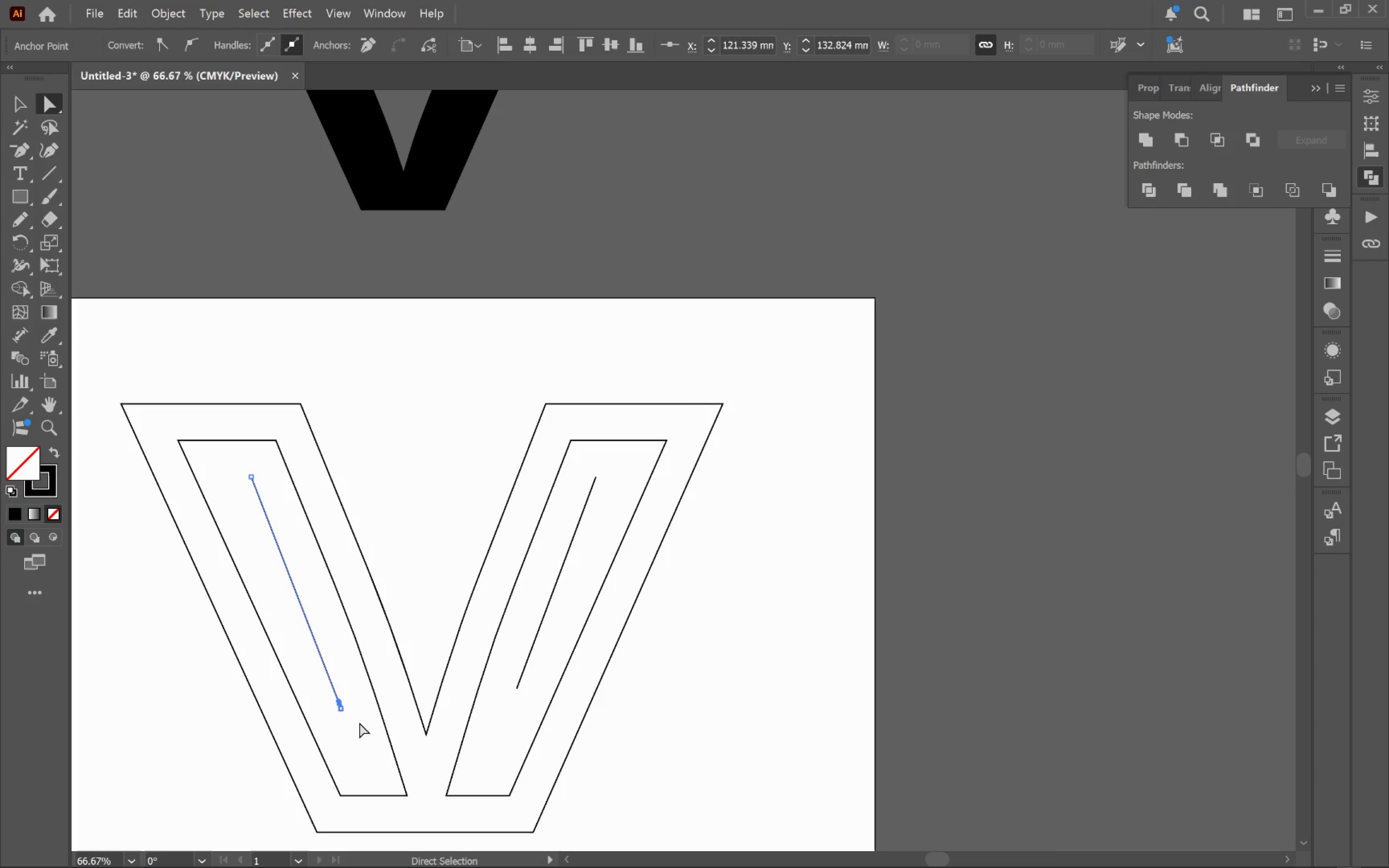 
hold_key(key=AltLeft, duration=0.8)
scroll: coordinate [352, 722], scroll_direction: up, amount: 3.0
 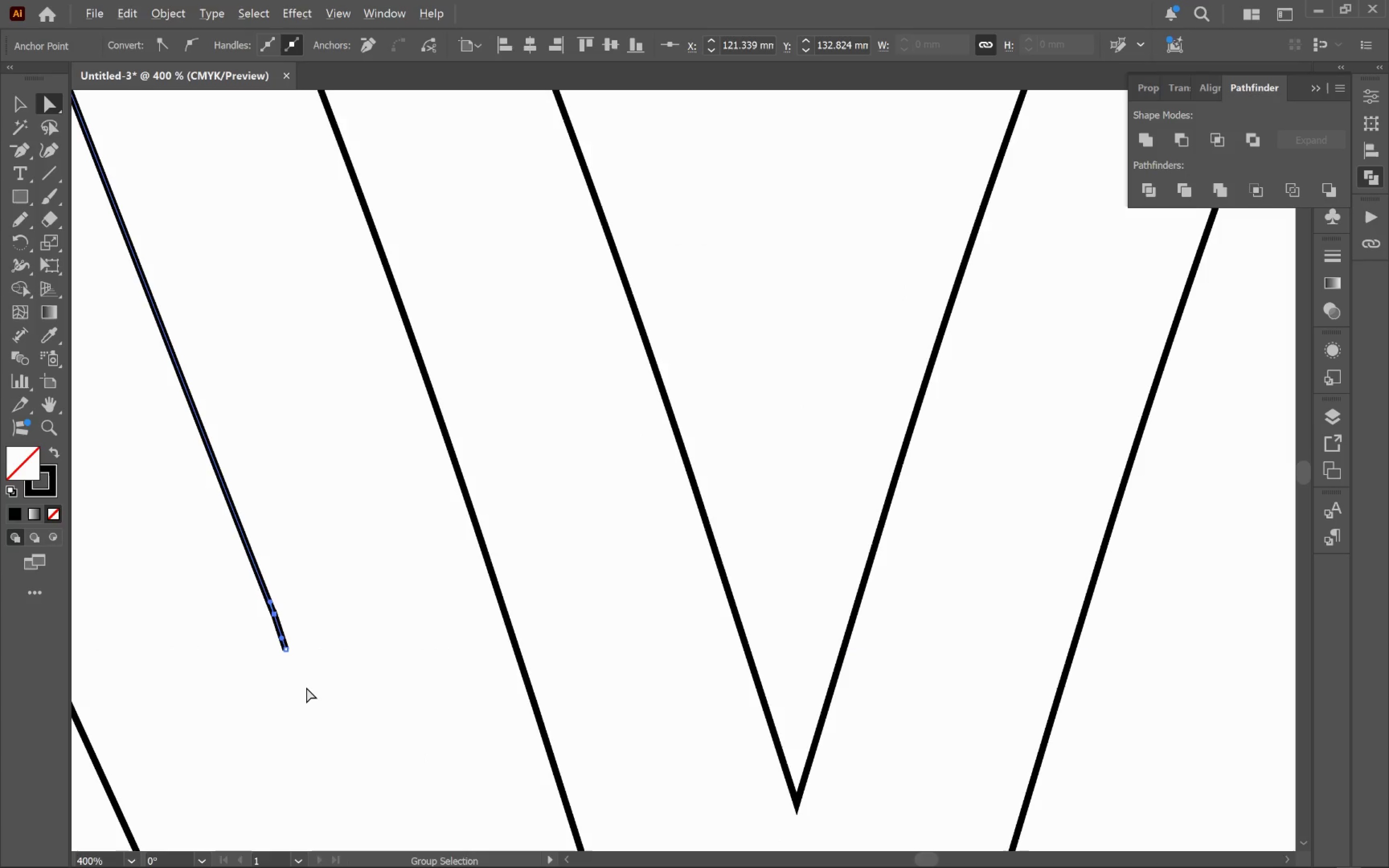 
hold_key(key=Space, duration=0.52)
 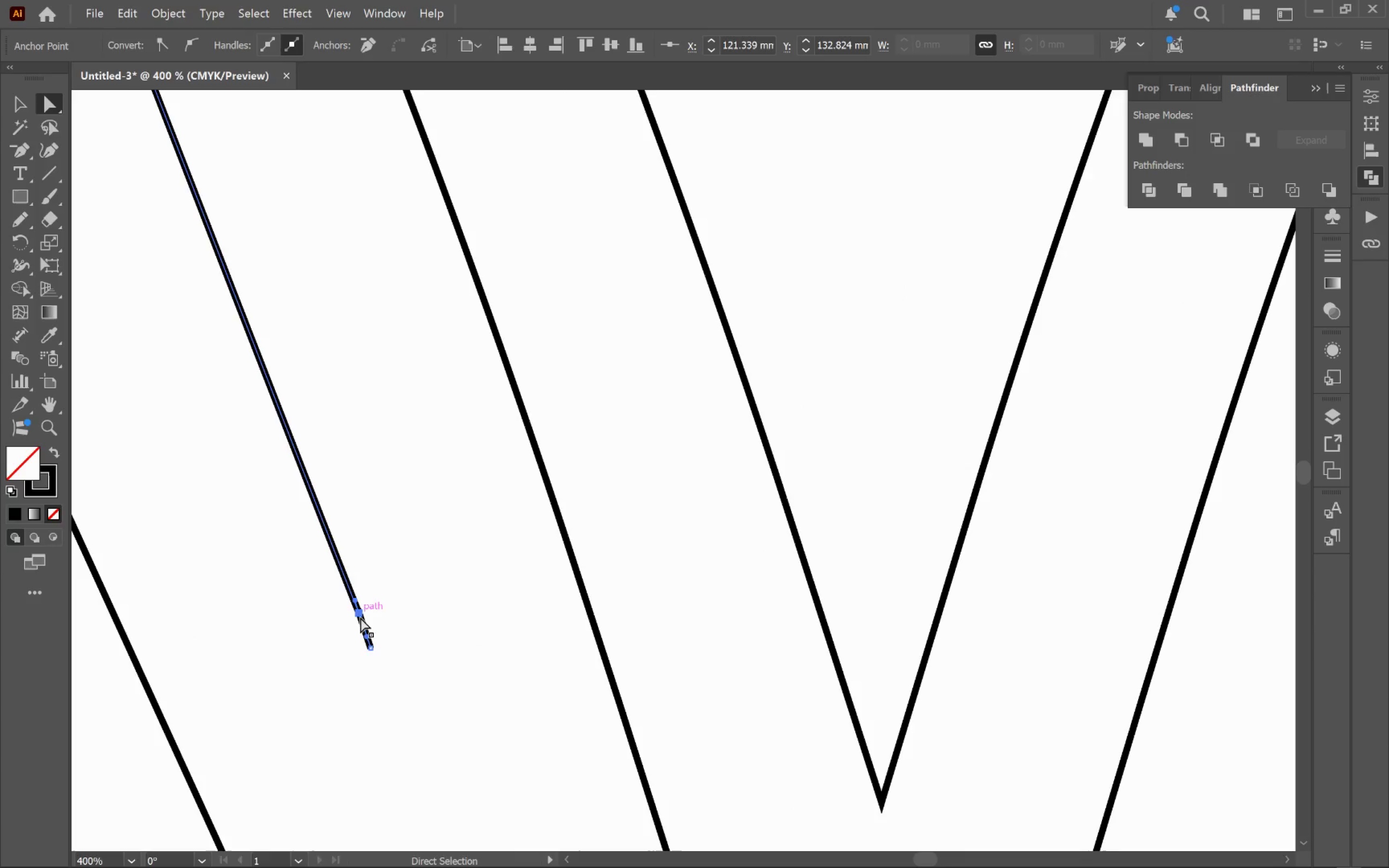 
left_click_drag(start_coordinate=[347, 694], to_coordinate=[431, 693])
 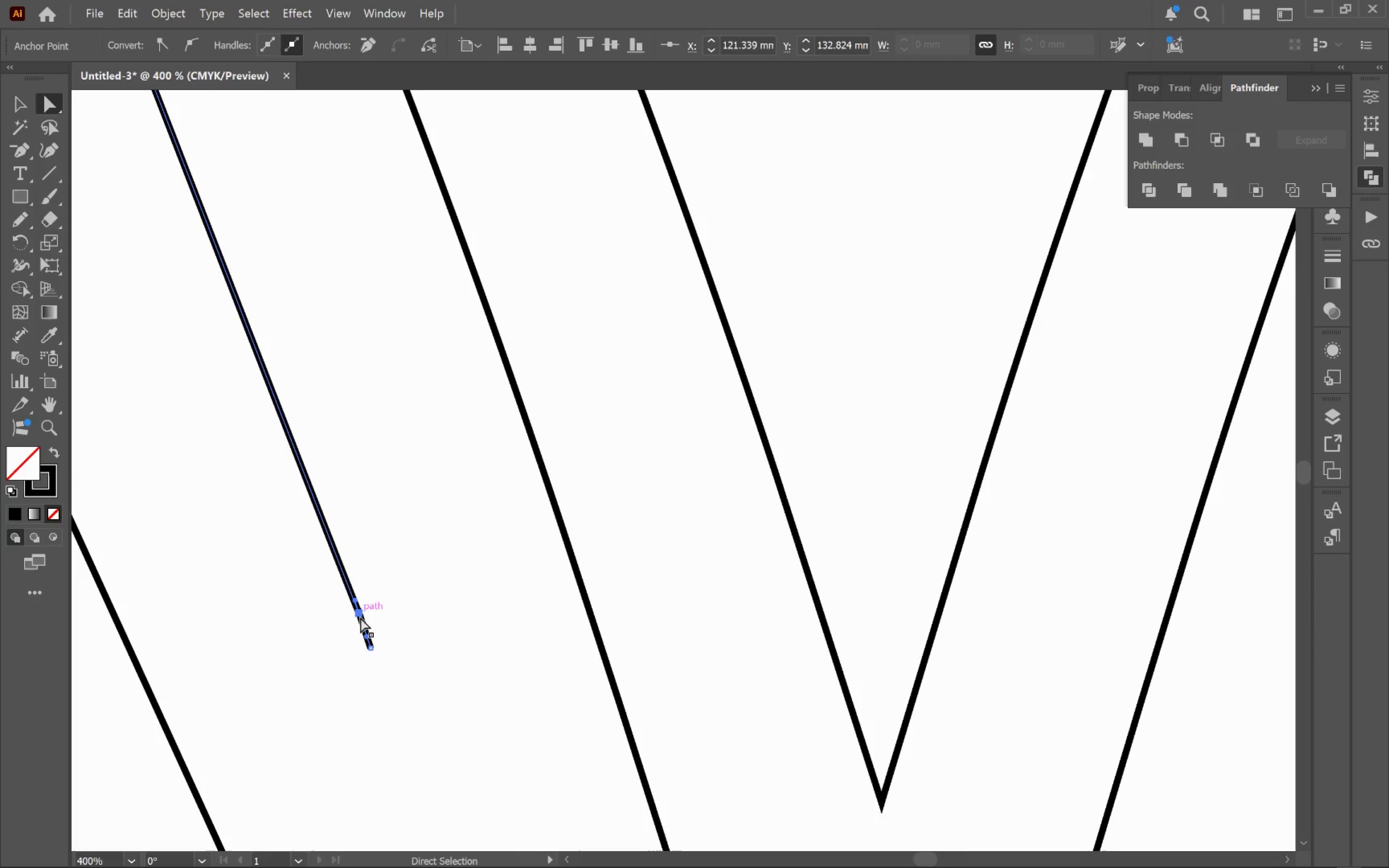 
left_click([359, 616])
 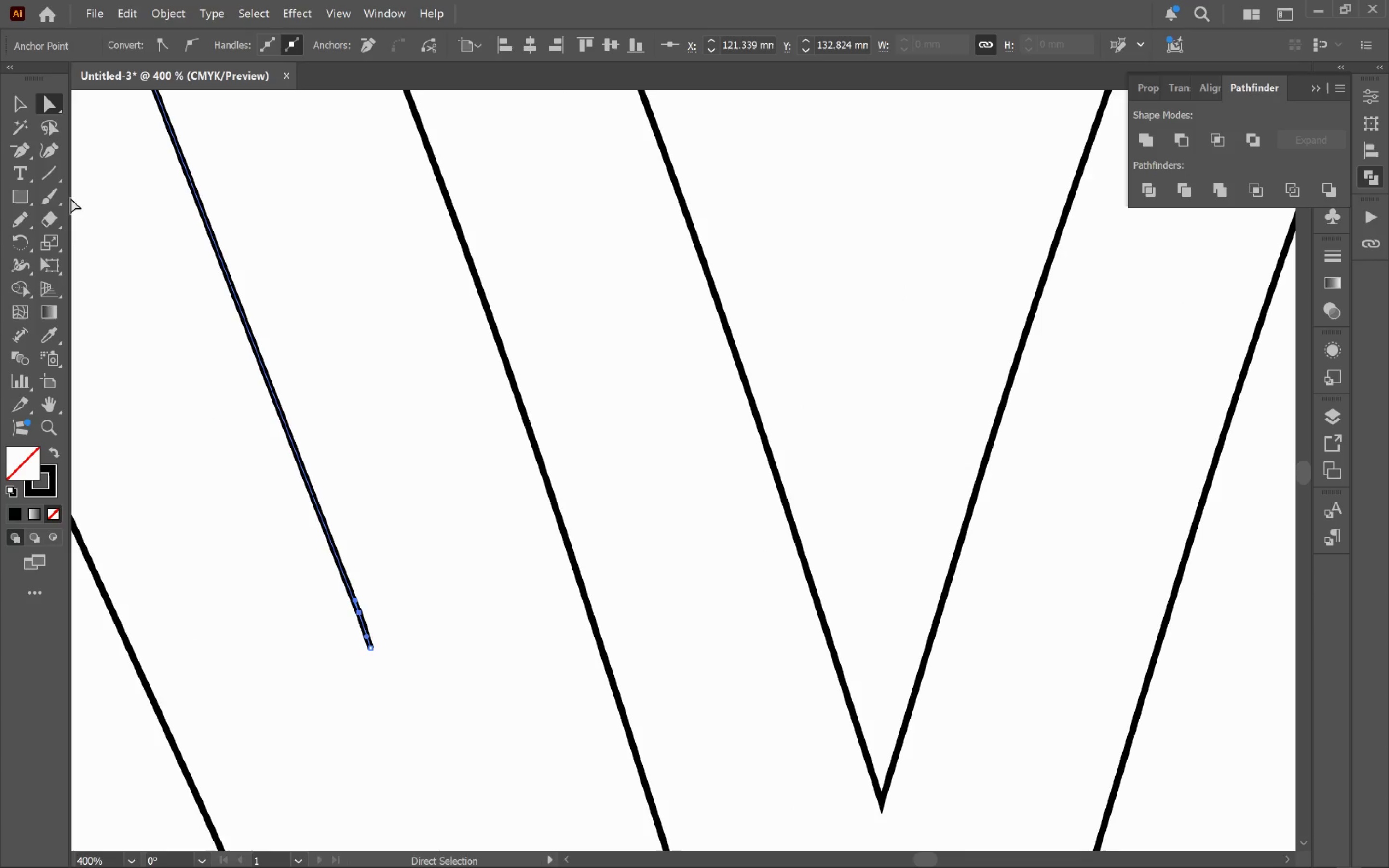 
left_click([17, 141])
 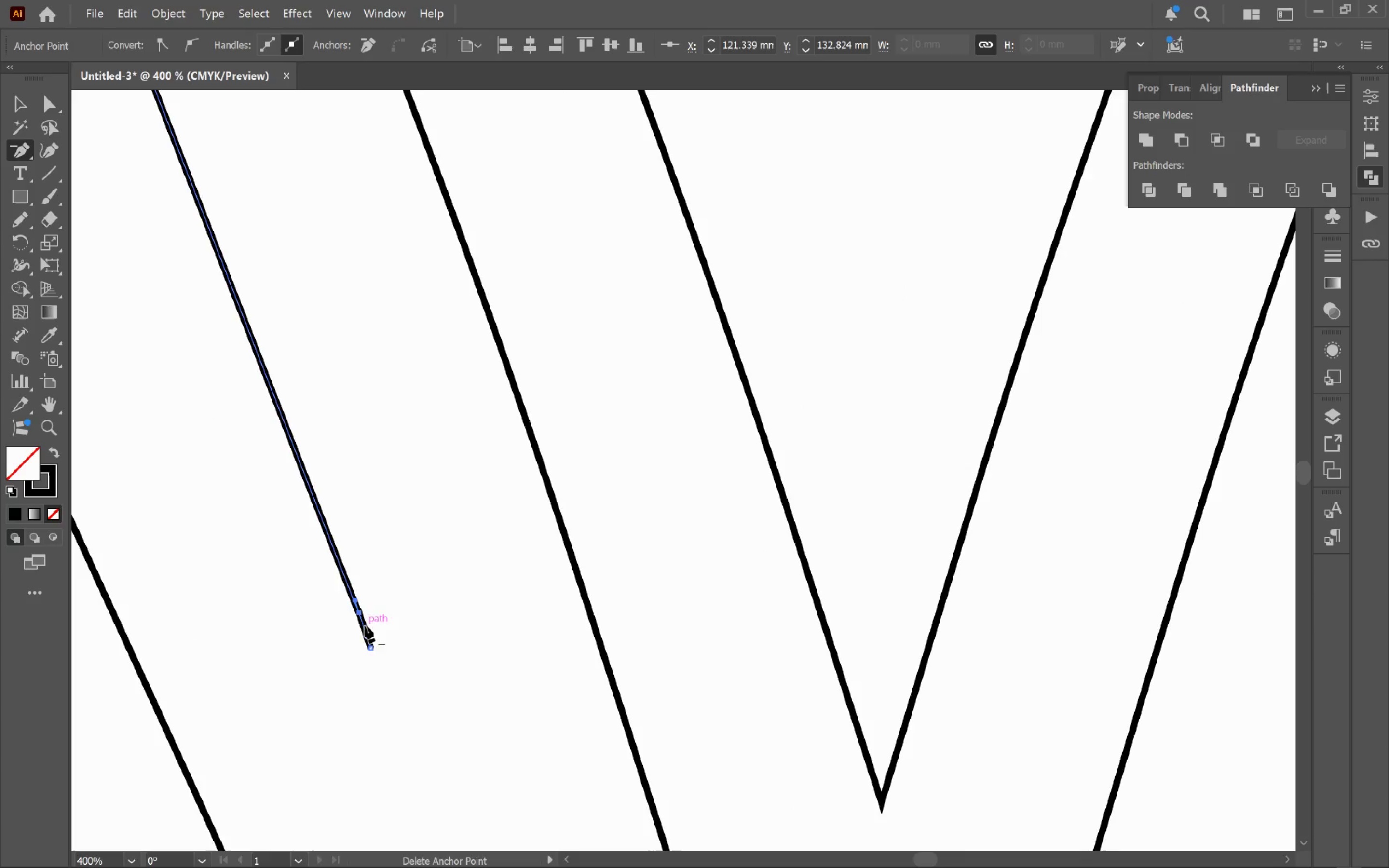 
left_click([358, 616])
 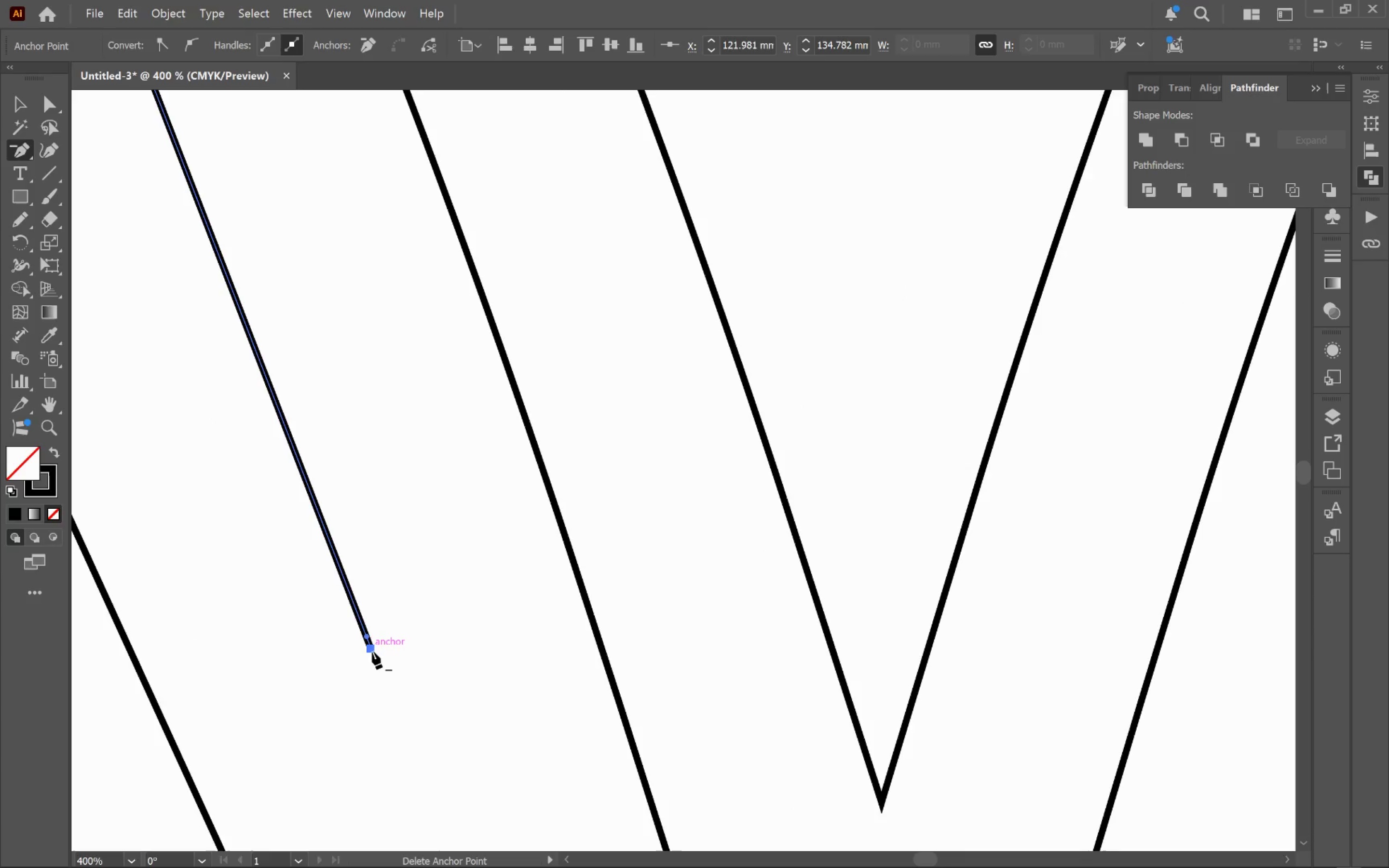 
key(A)
 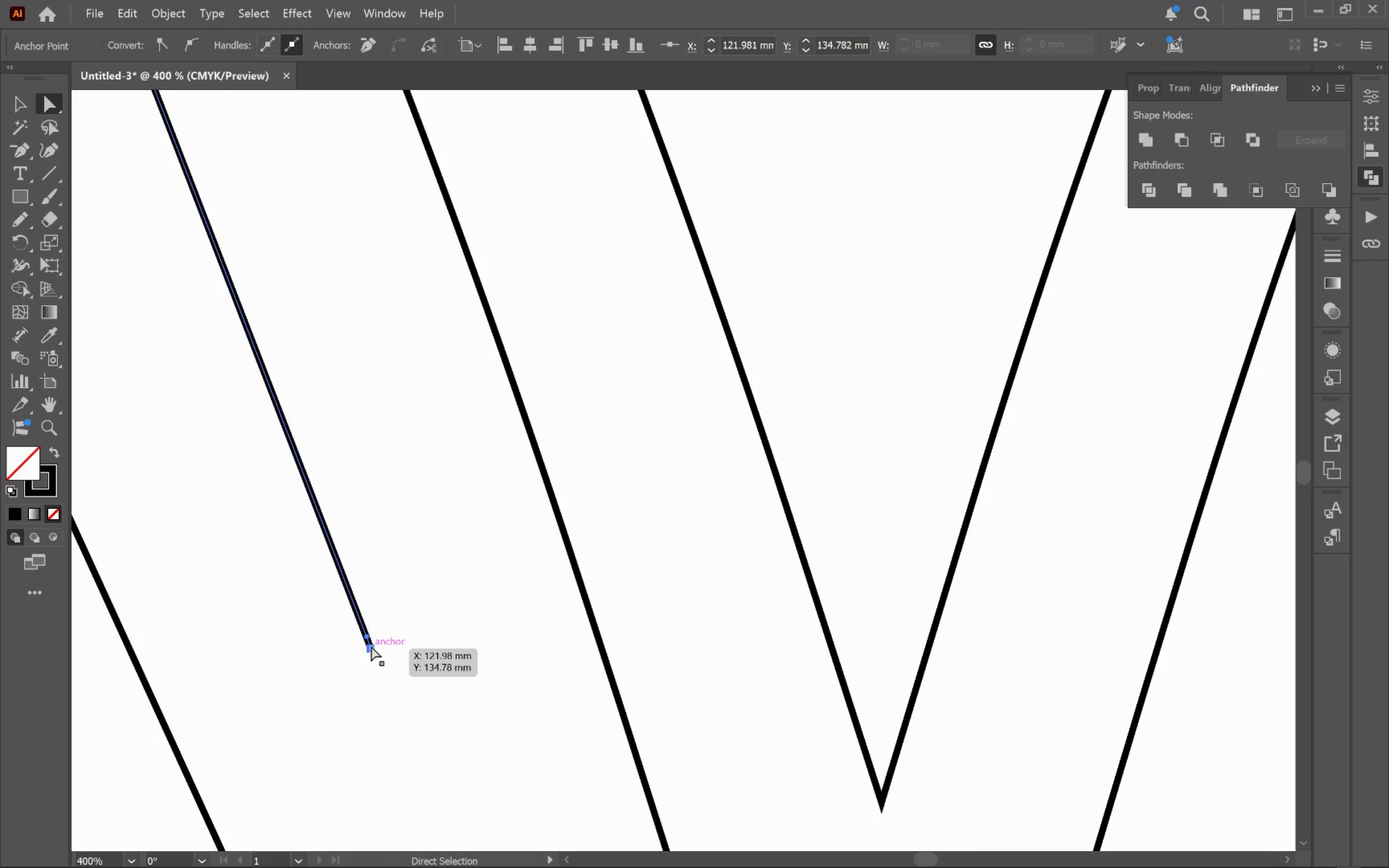 
left_click([371, 645])
 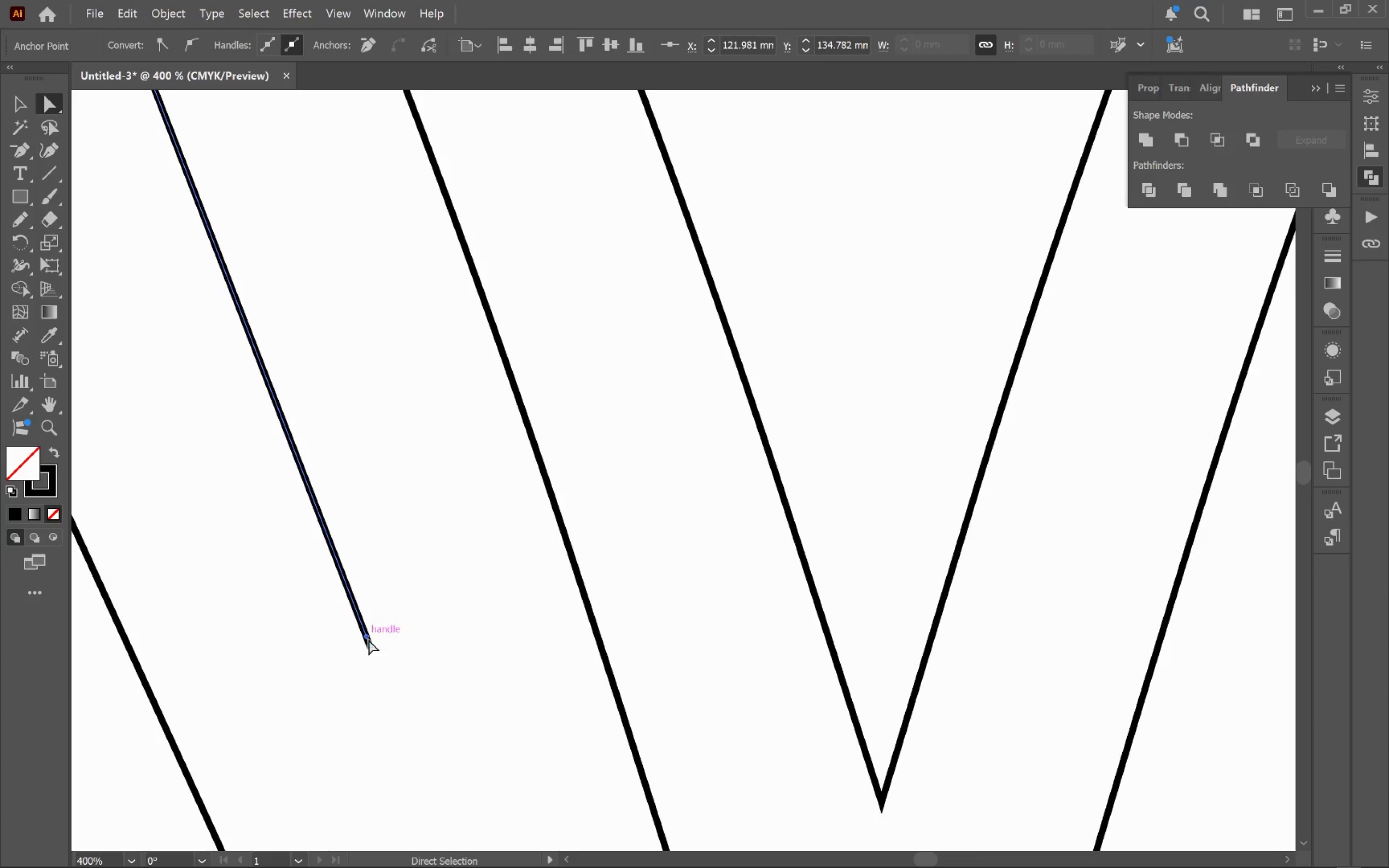 
left_click_drag(start_coordinate=[368, 639], to_coordinate=[371, 646])
 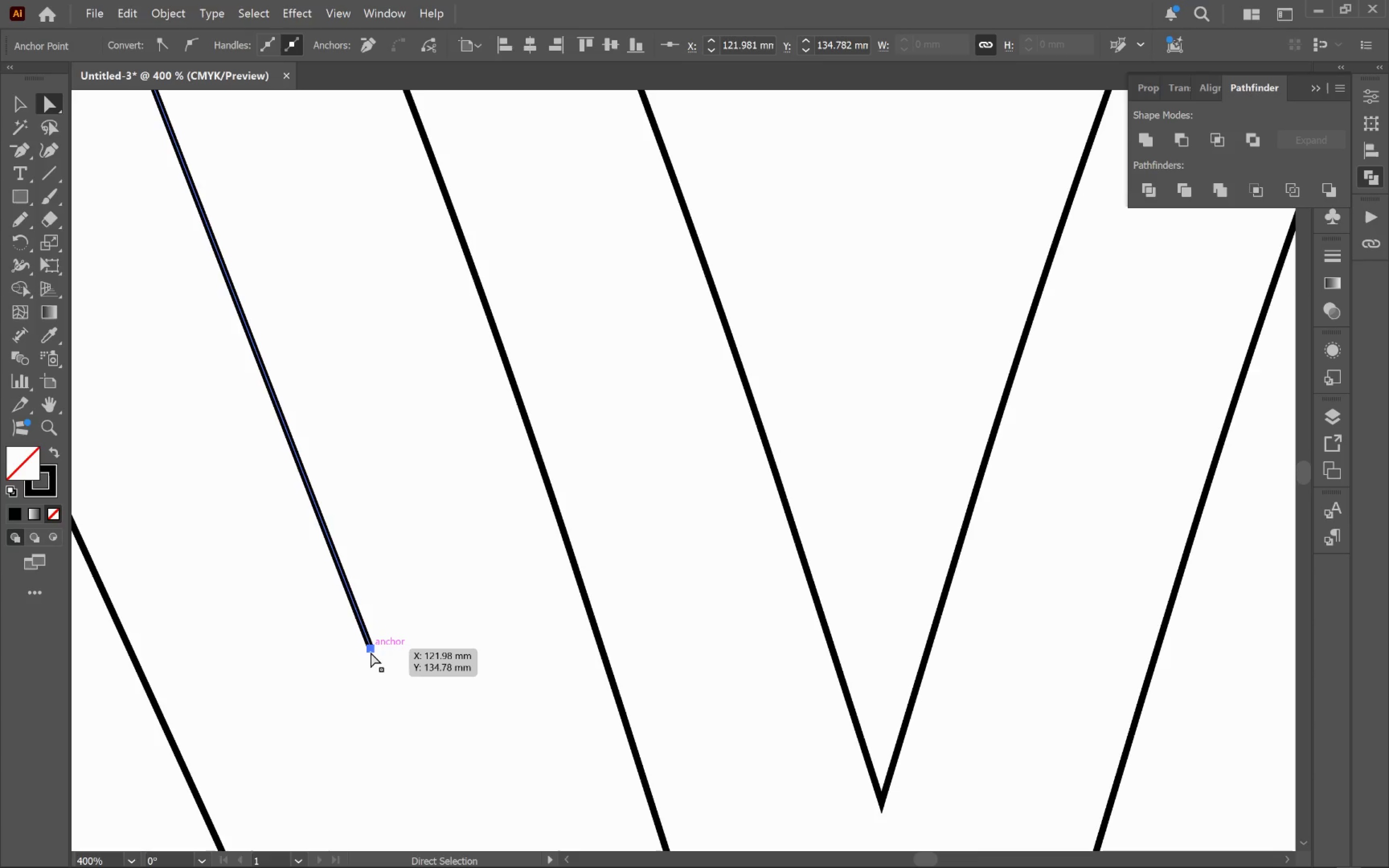 
left_click_drag(start_coordinate=[370, 649], to_coordinate=[385, 671])
 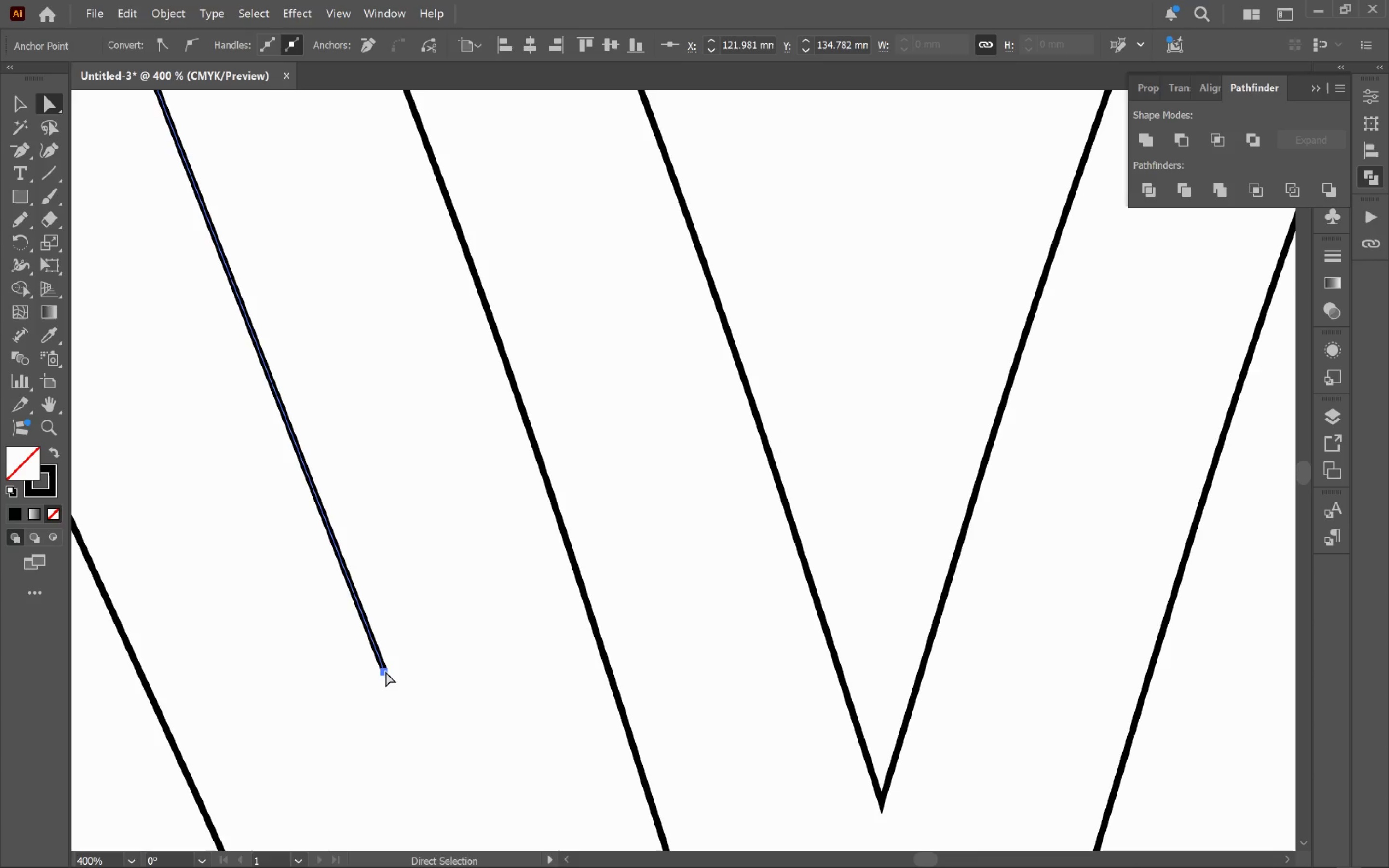 
key(Control+Z)
 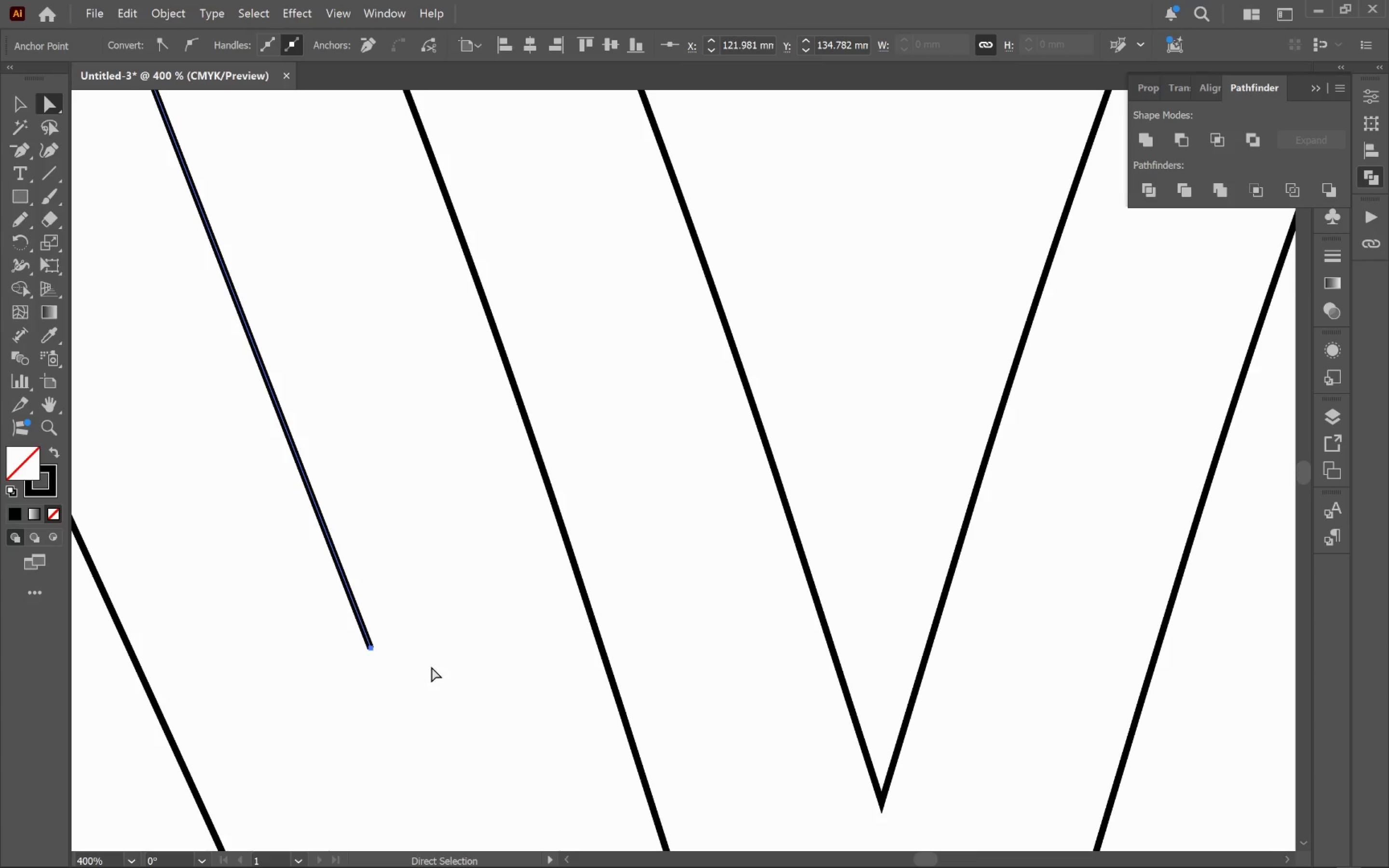 
hold_key(key=AltLeft, duration=0.84)
scroll: coordinate [432, 666], scroll_direction: down, amount: 4.0
 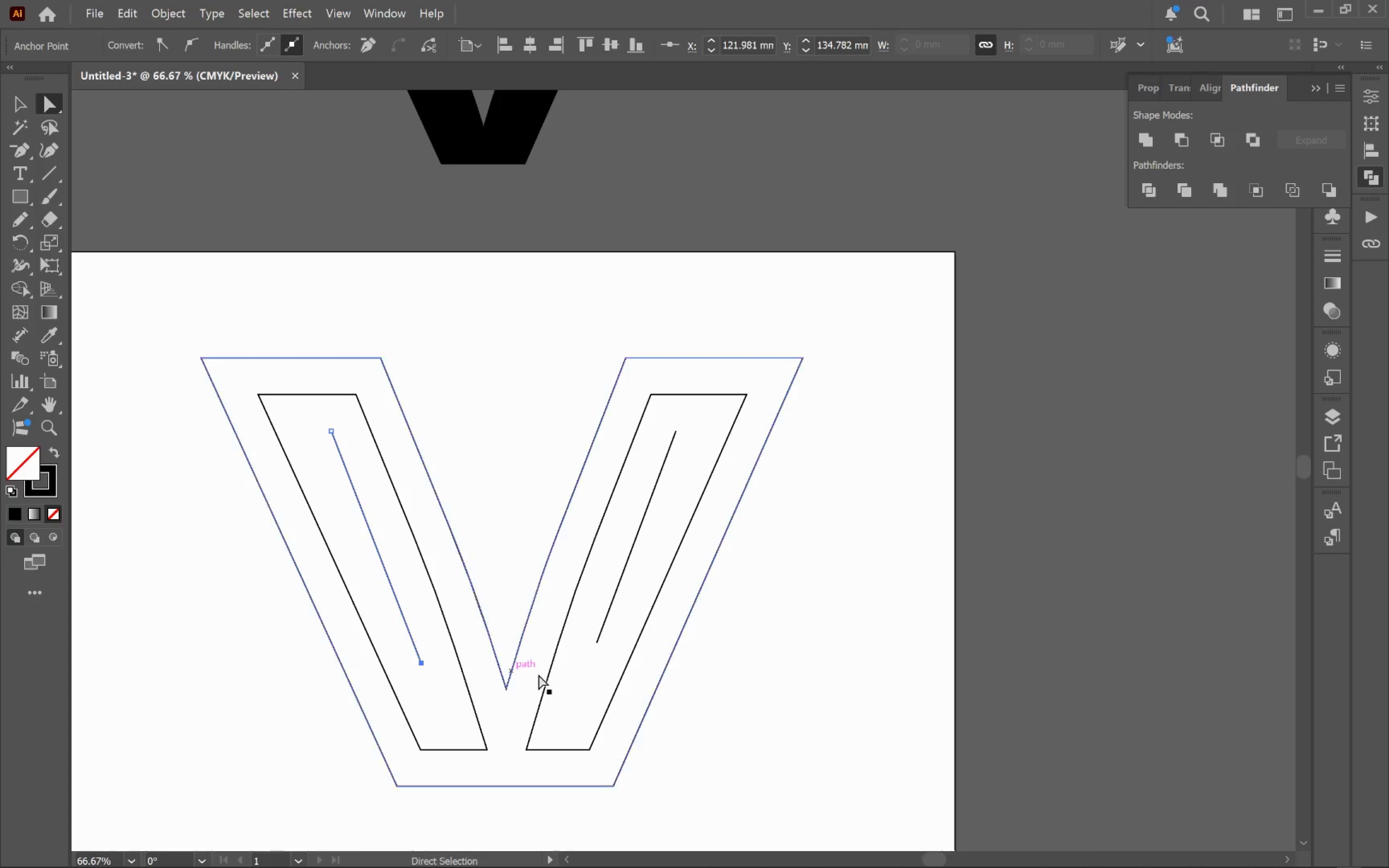 
hold_key(key=Space, duration=1.11)
 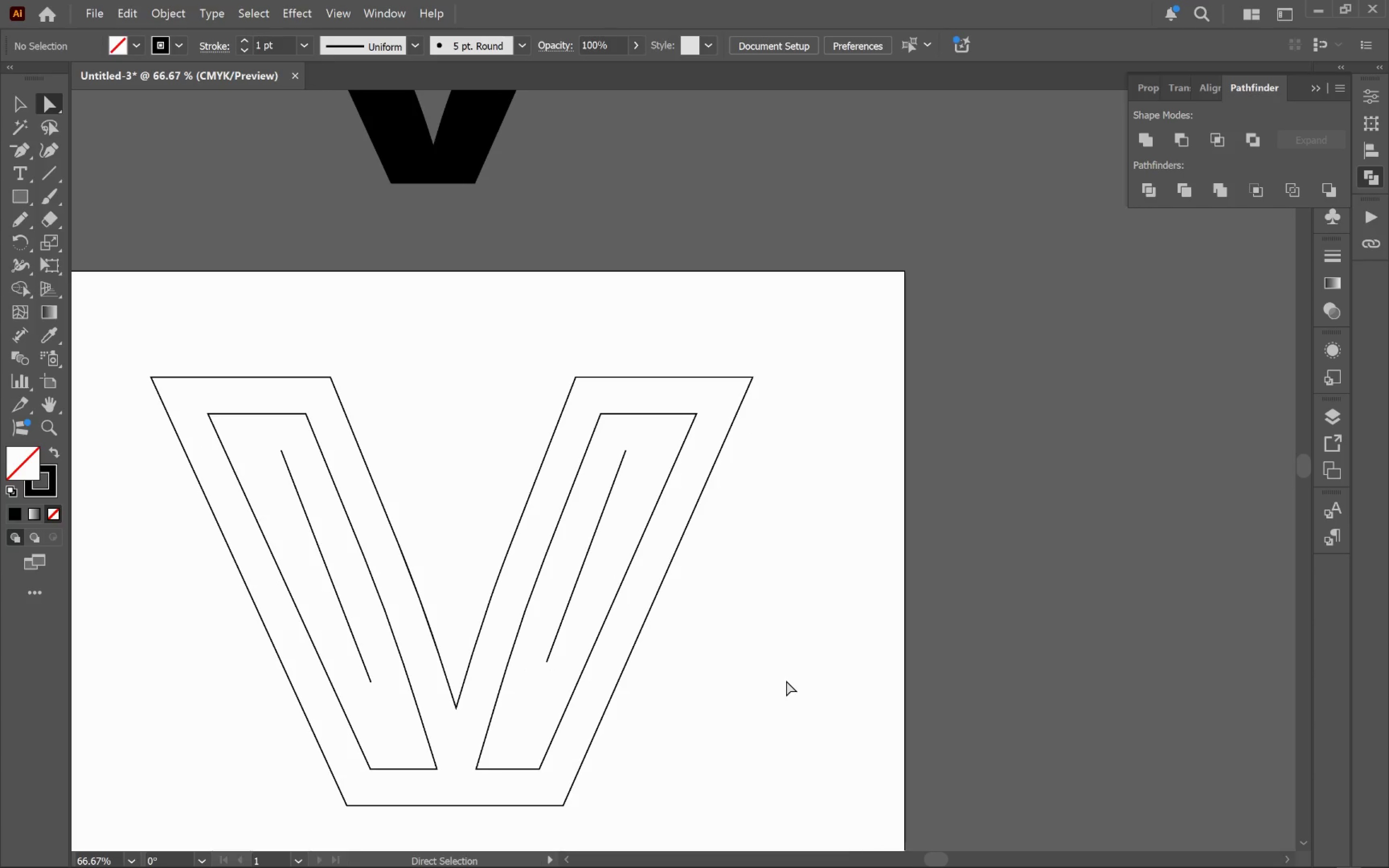 
left_click_drag(start_coordinate=[729, 695], to_coordinate=[679, 714])
 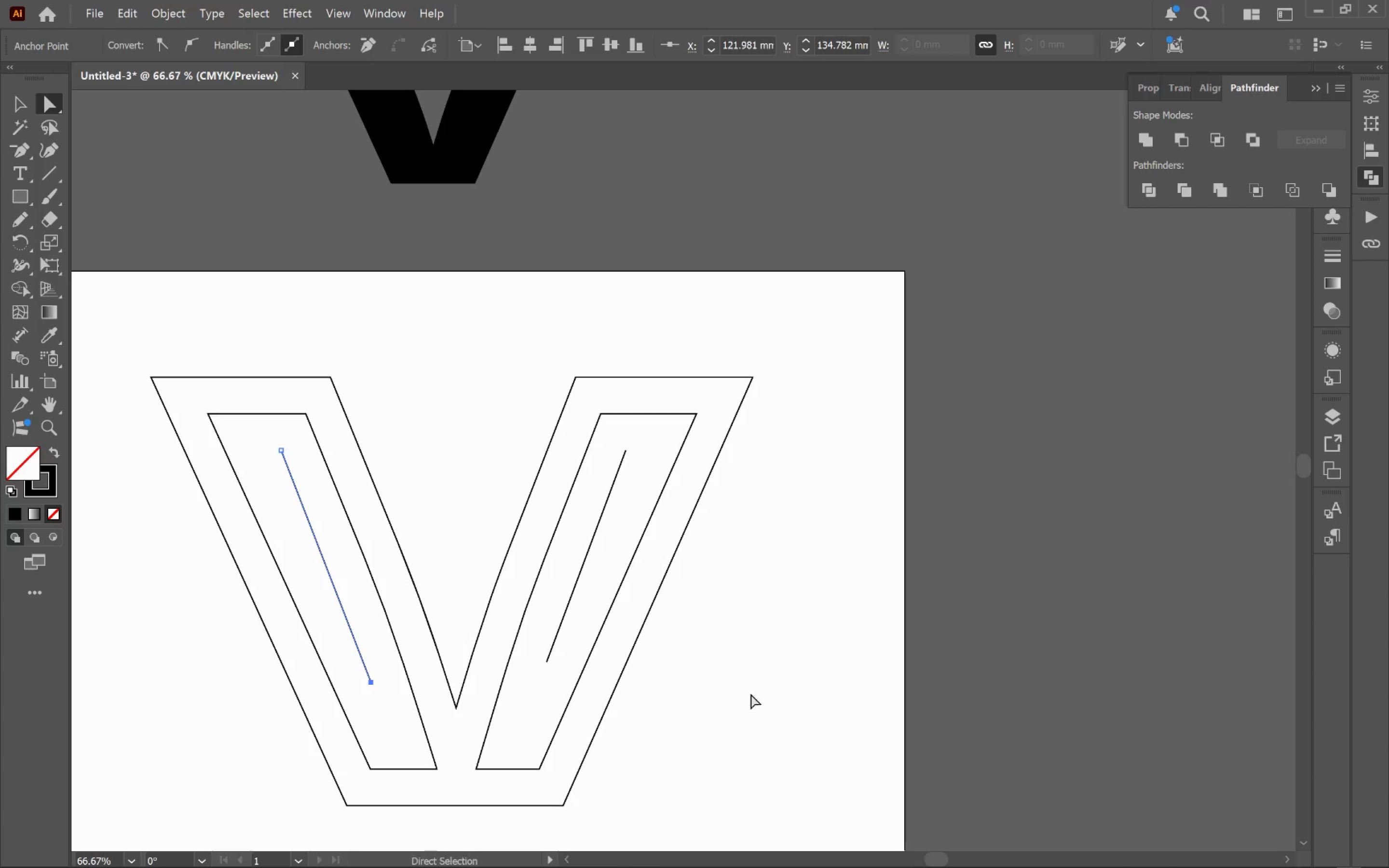 
left_click_drag(start_coordinate=[774, 685], to_coordinate=[778, 685])
 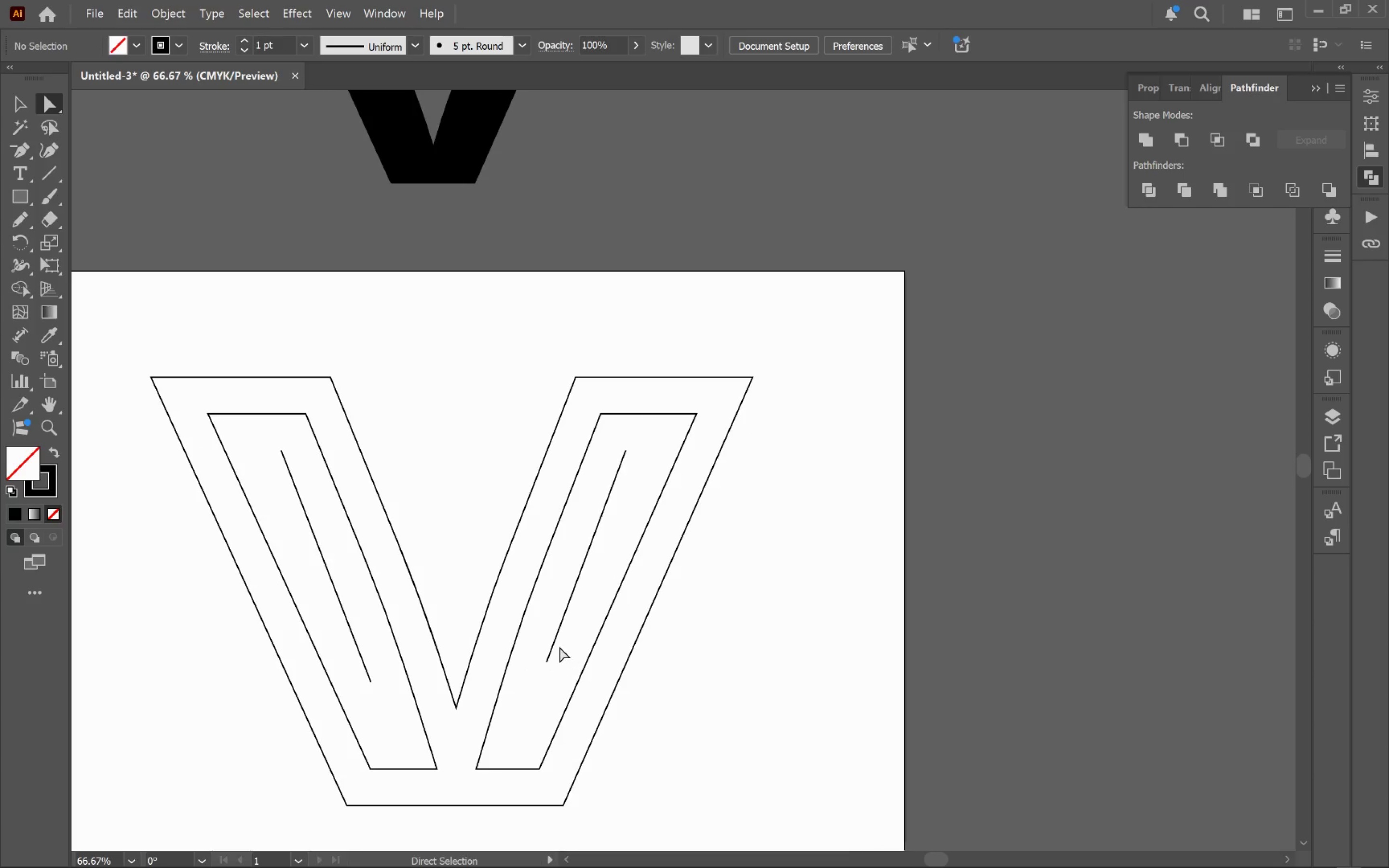 
left_click([557, 644])
 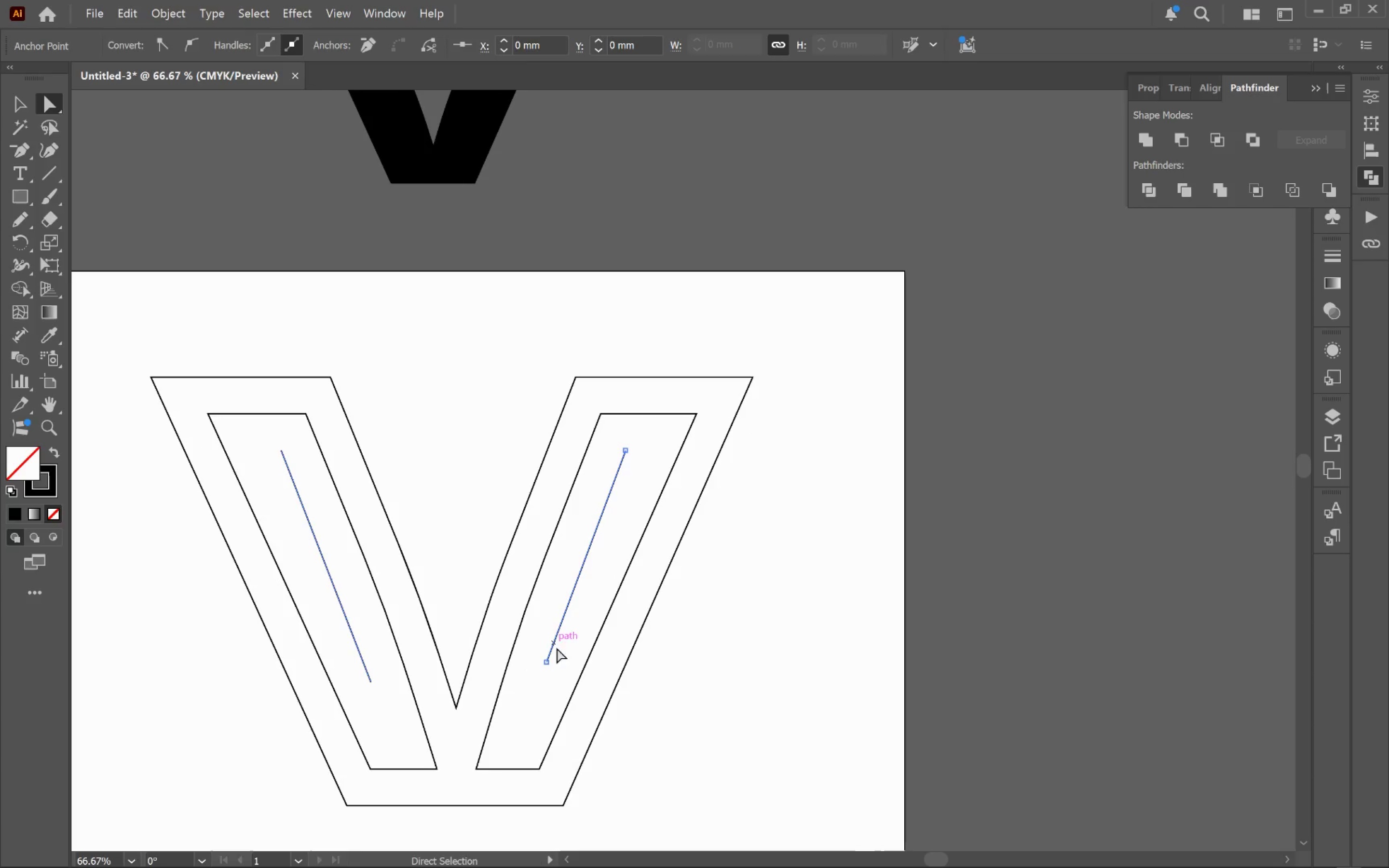 
hold_key(key=AltLeft, duration=0.87)
scroll: coordinate [553, 672], scroll_direction: up, amount: 4.0
 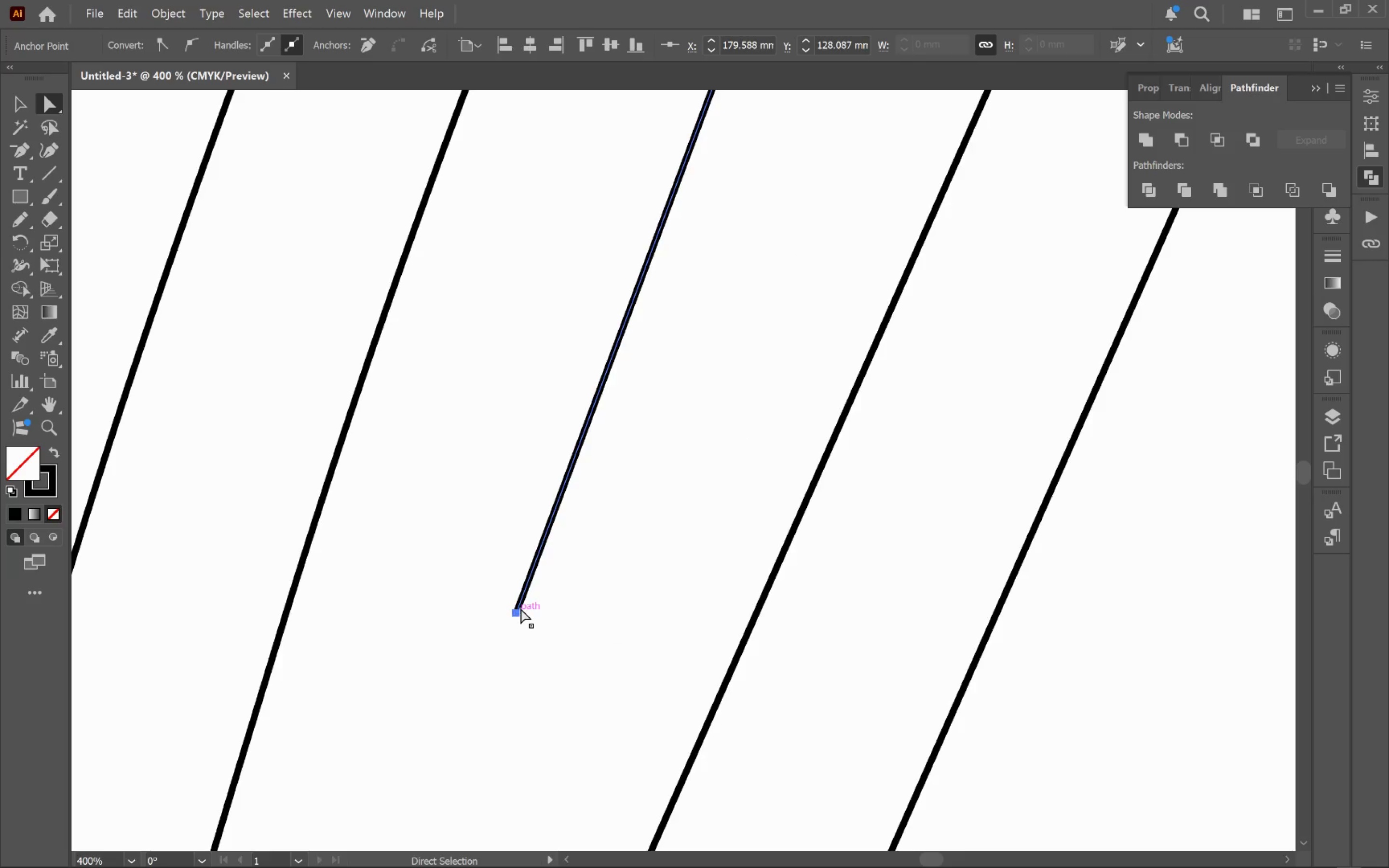 
left_click_drag(start_coordinate=[516, 612], to_coordinate=[542, 660])
 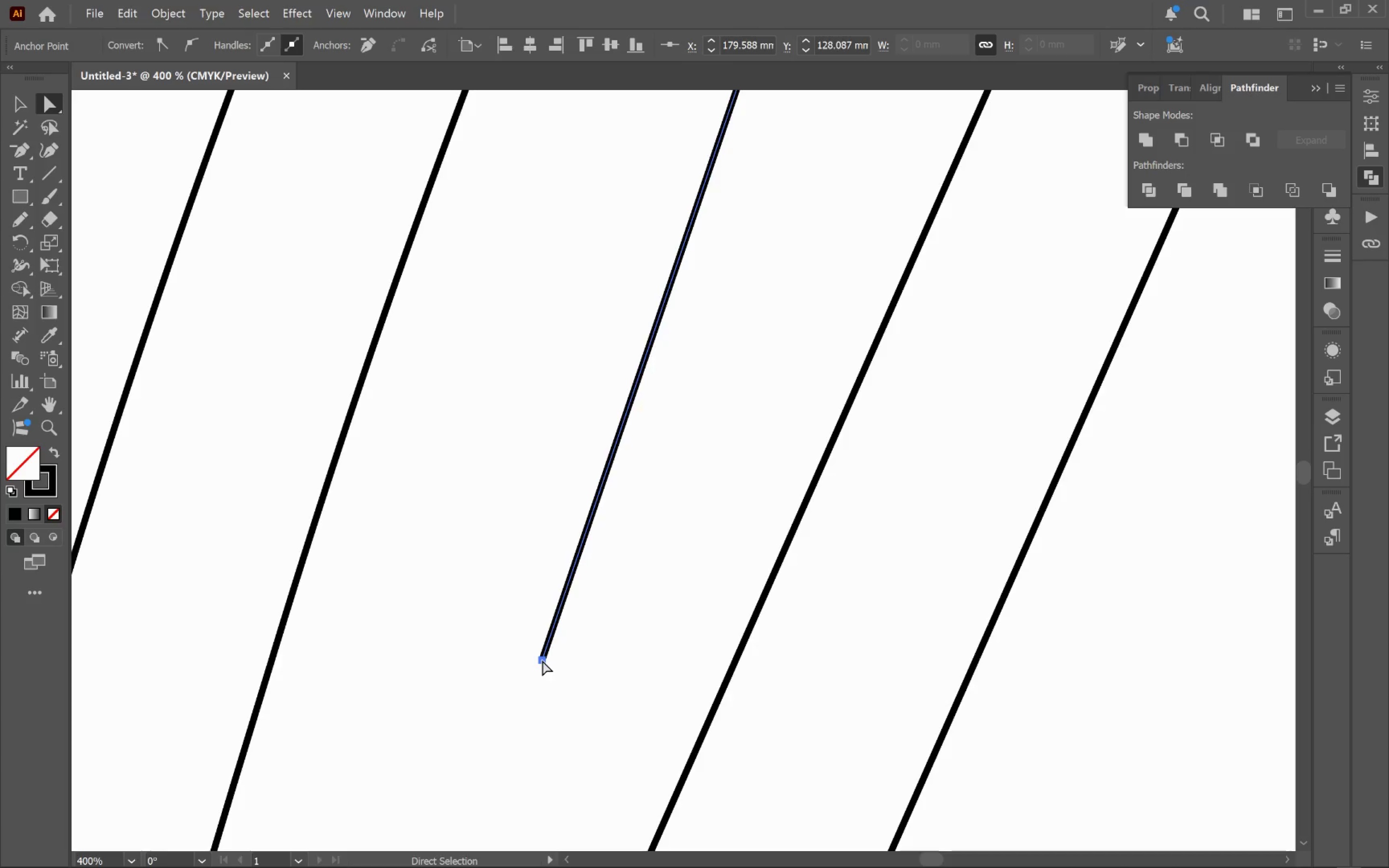 
key(Control+Z)
 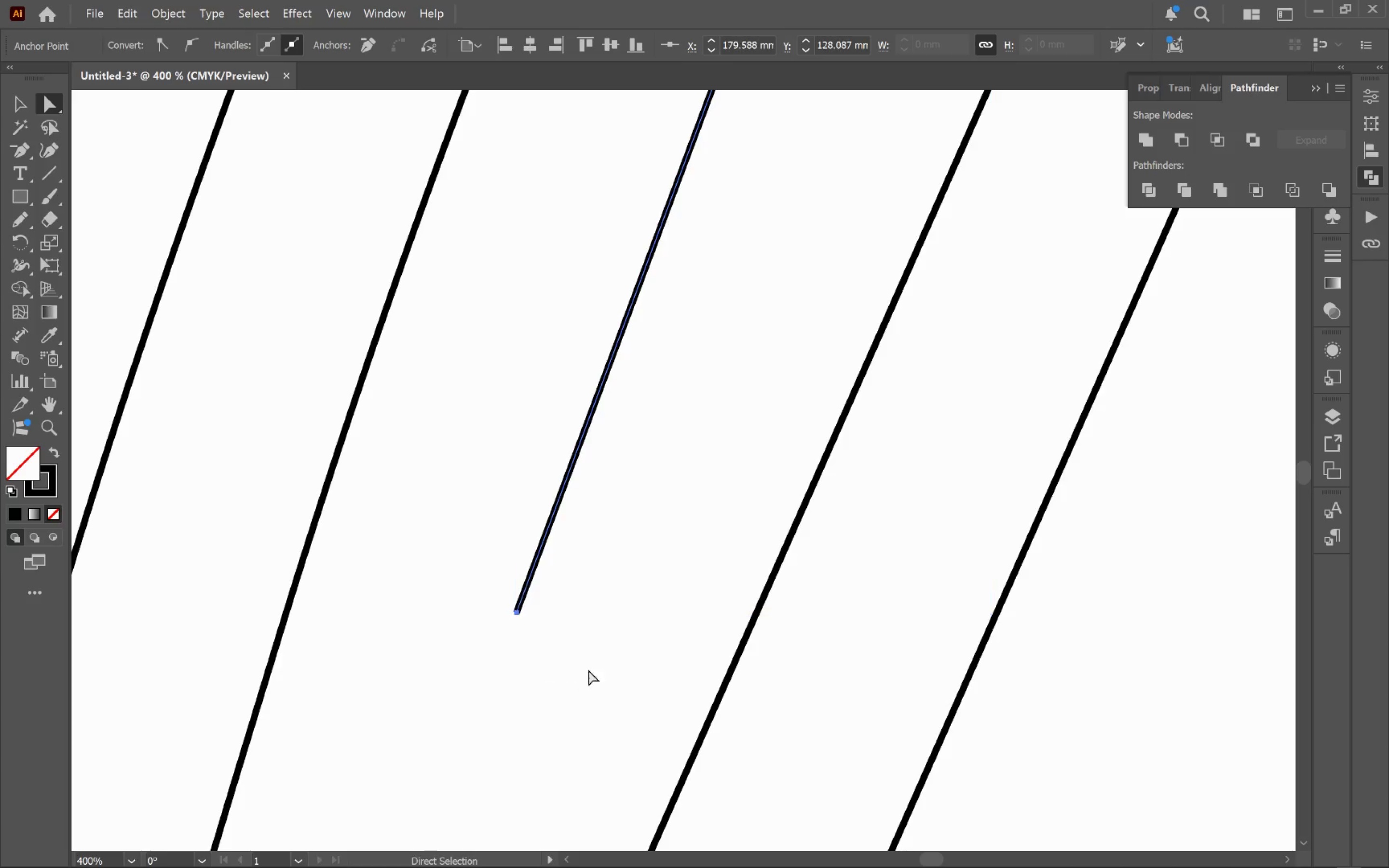 
left_click([598, 668])
 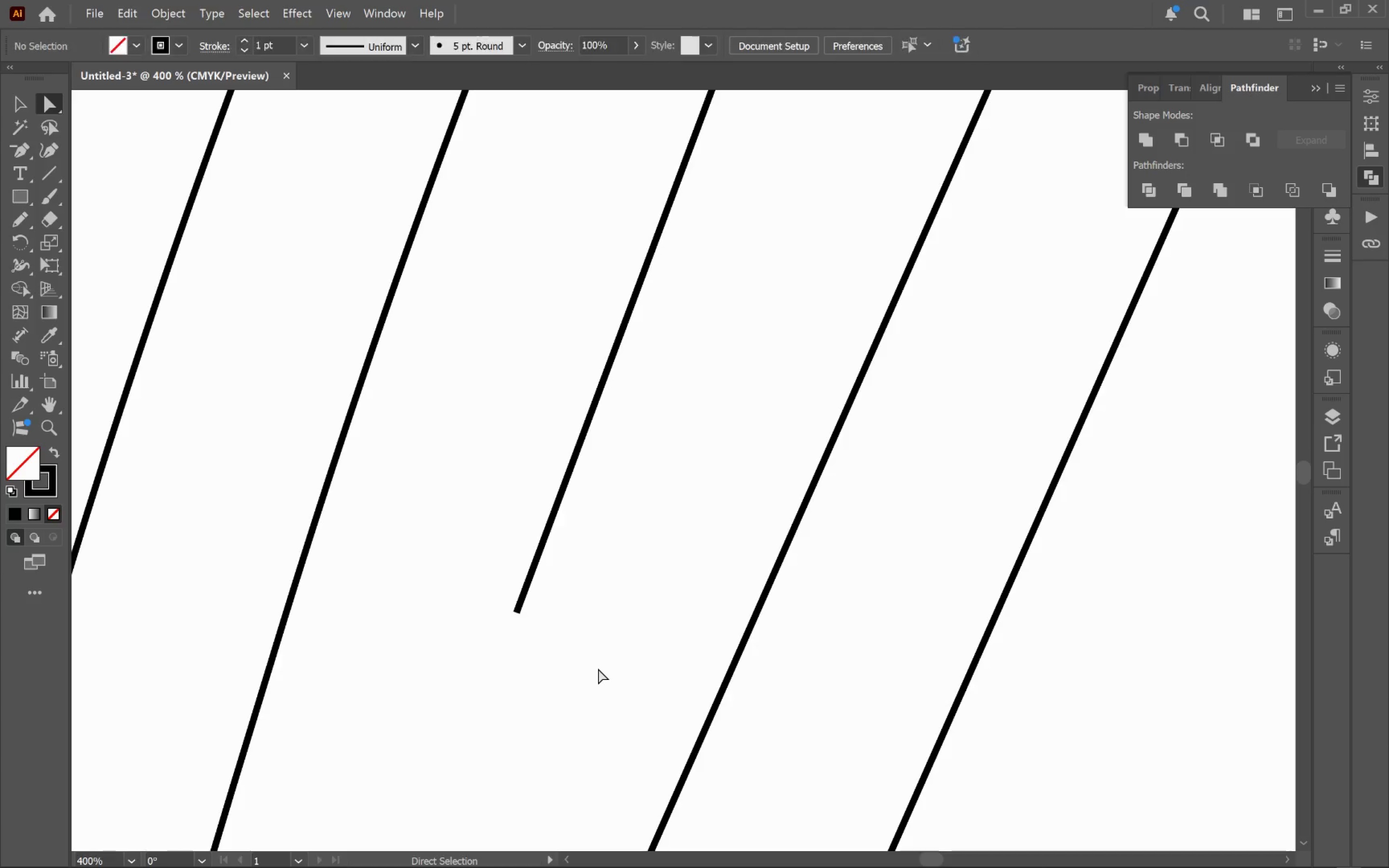 
hold_key(key=AltLeft, duration=0.81)
 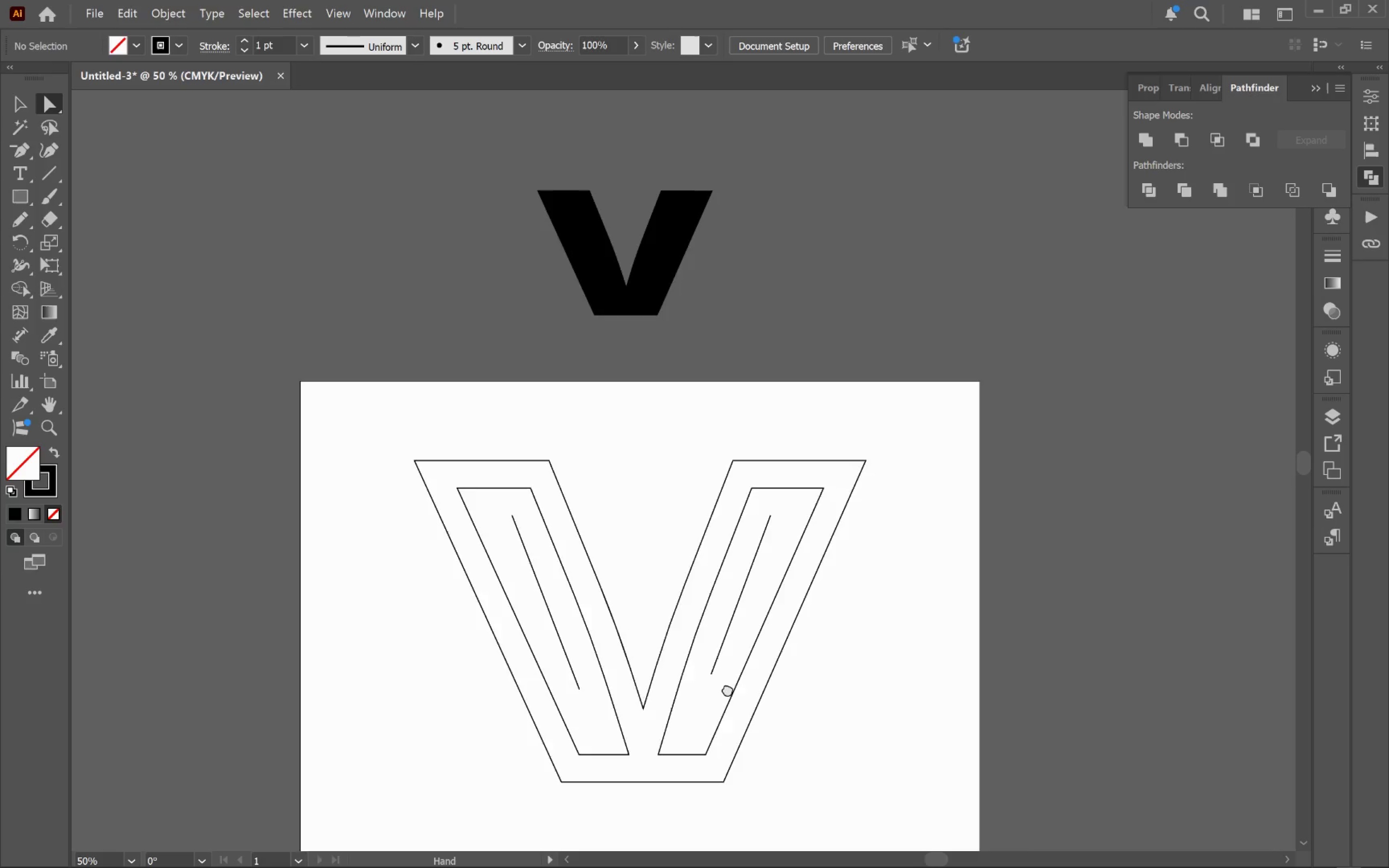 
hold_key(key=Space, duration=1.25)
 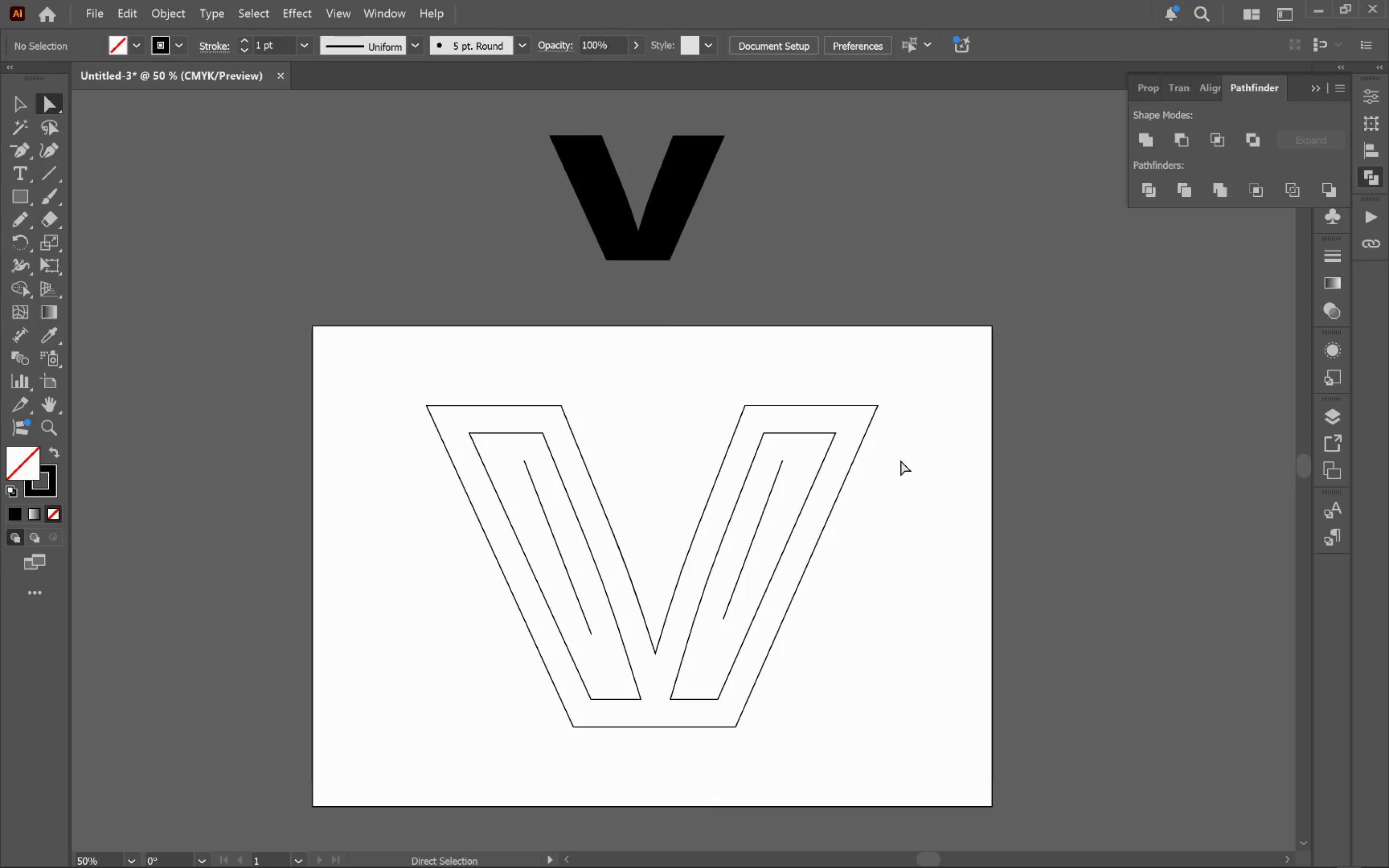 
left_click_drag(start_coordinate=[584, 673], to_coordinate=[728, 632])
 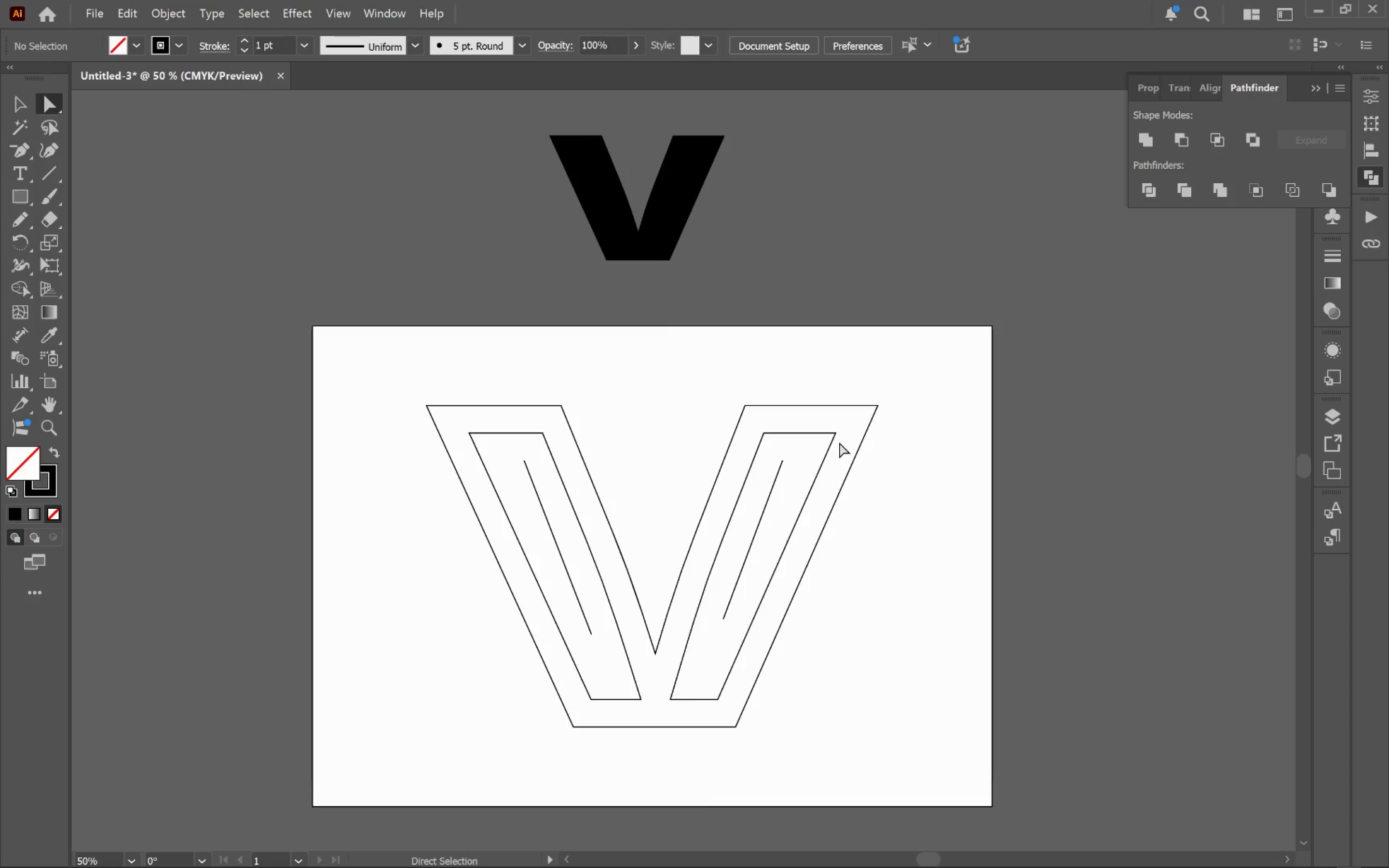 
scroll: coordinate [588, 667], scroll_direction: down, amount: 5.0
 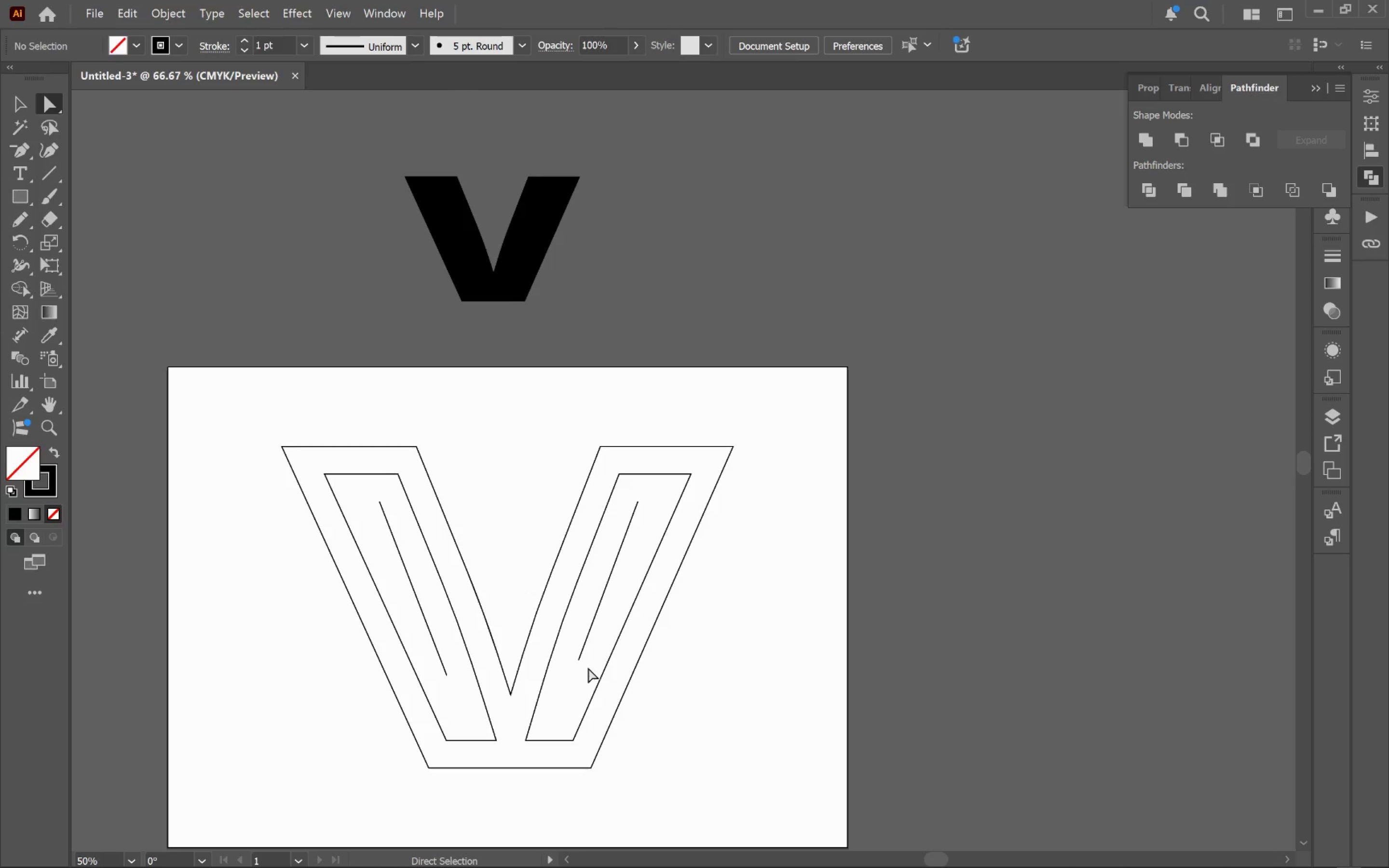 
left_click([839, 439])
 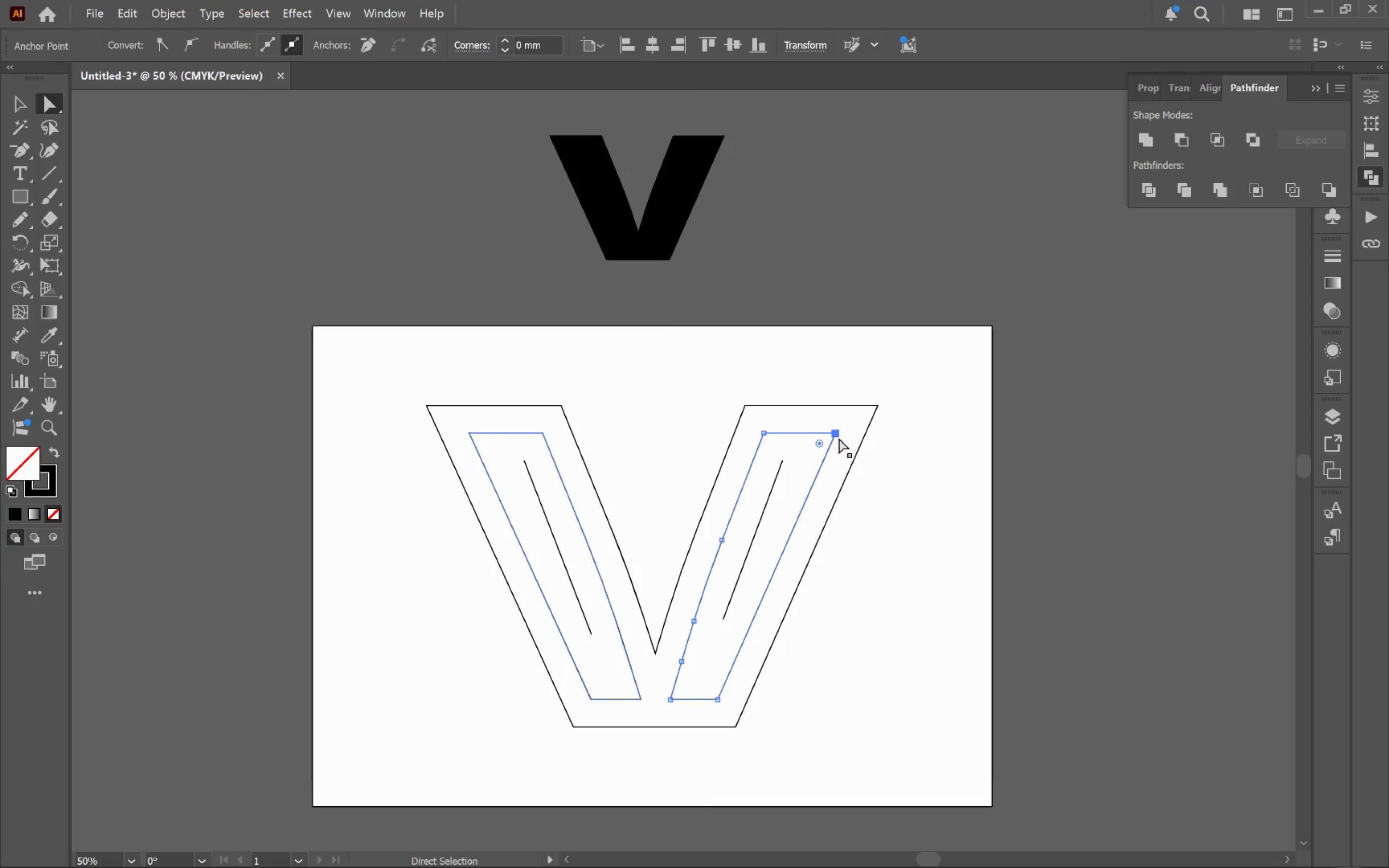 
wait(5.9)
 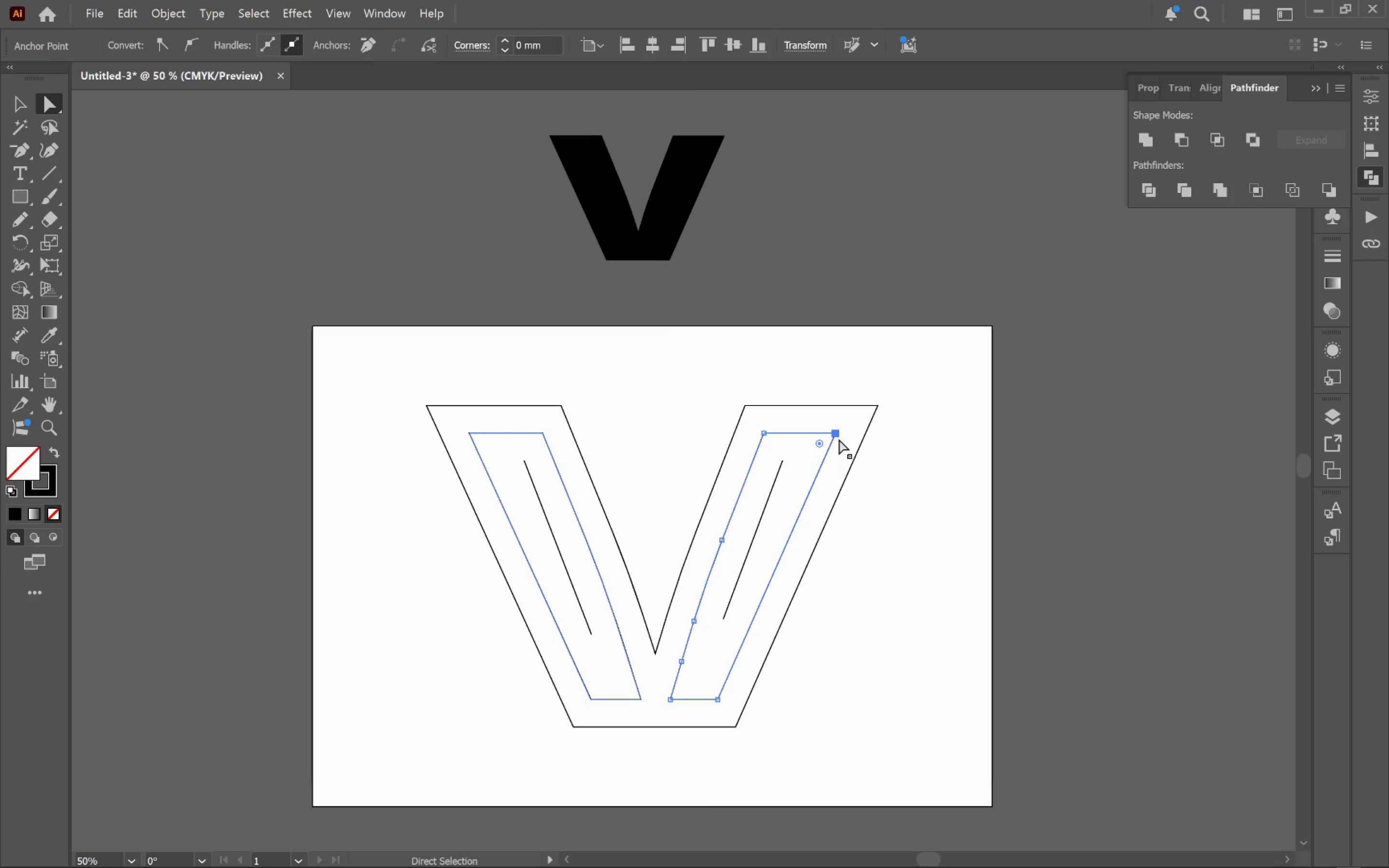 
key(Equal)
 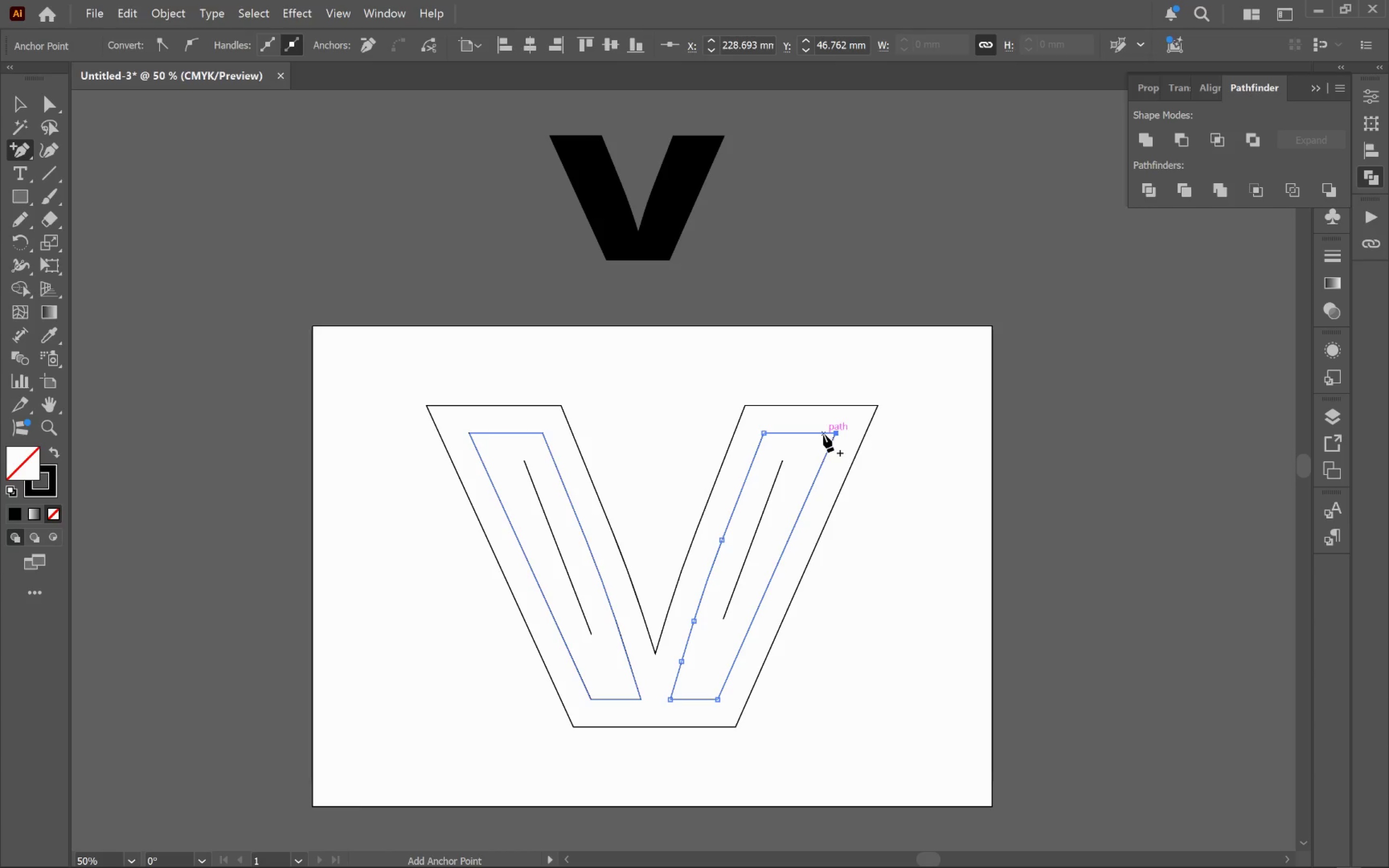 
left_click([823, 434])
 